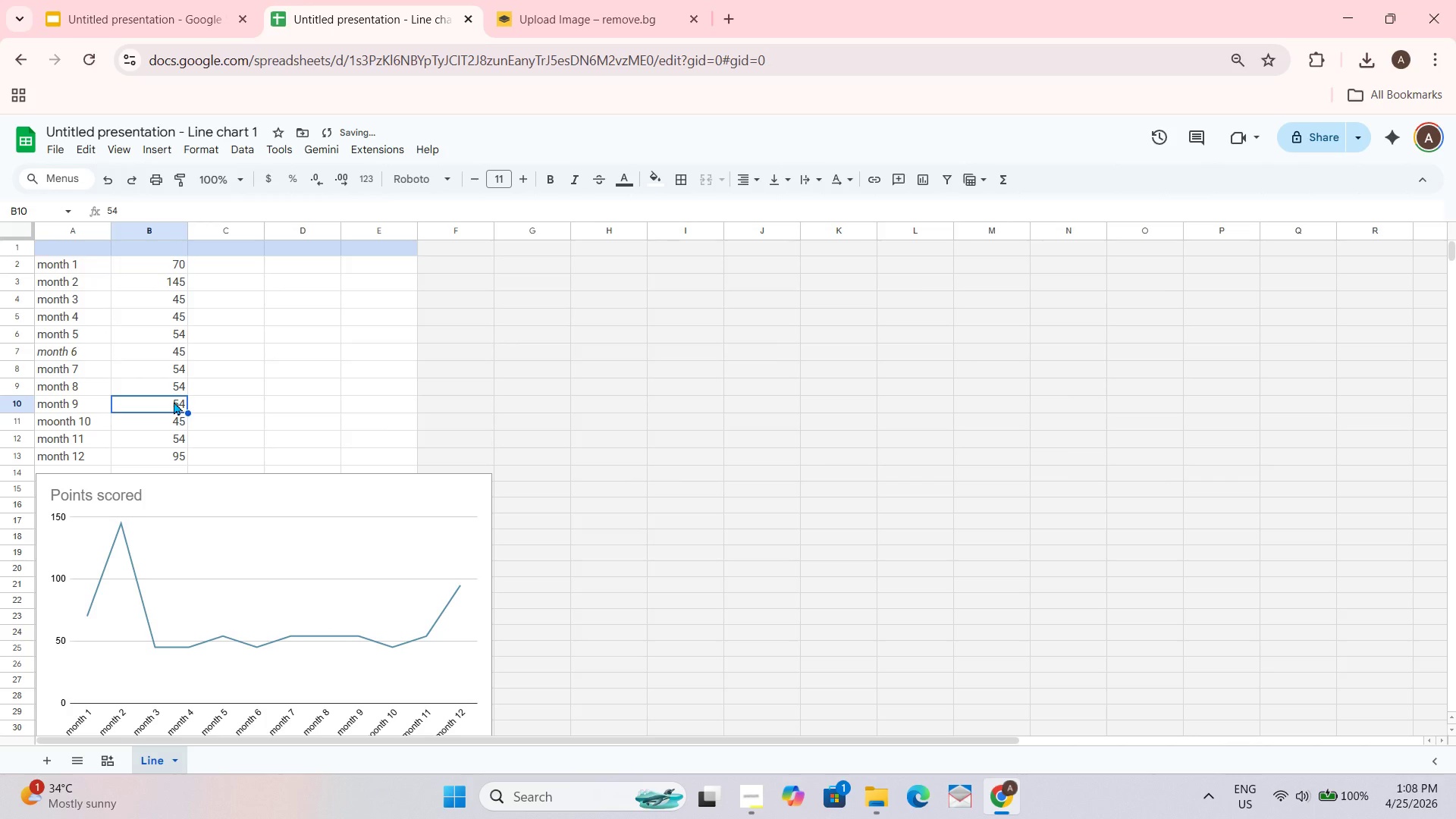 
key(Numpad4)
 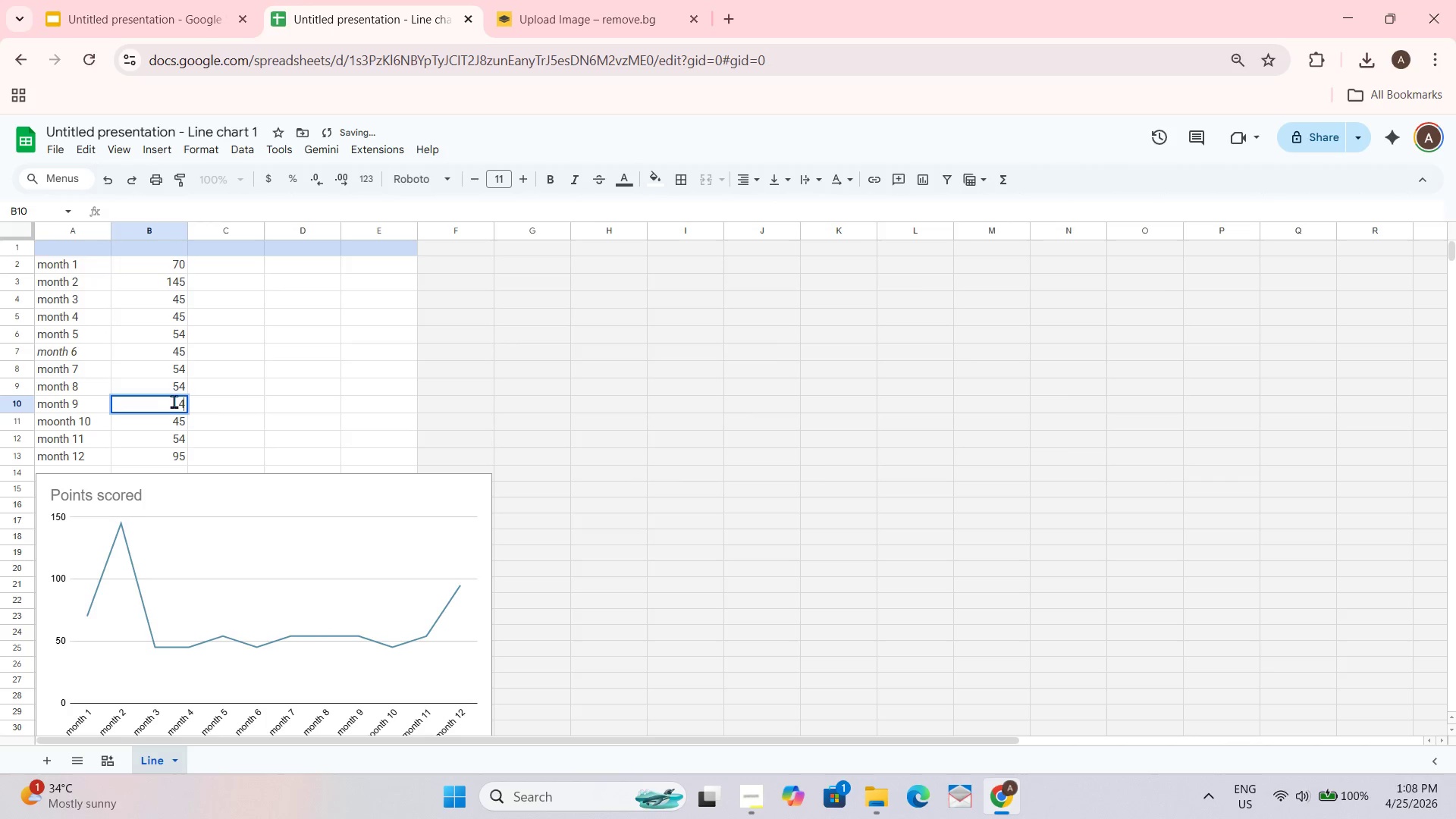 
key(Numpad5)
 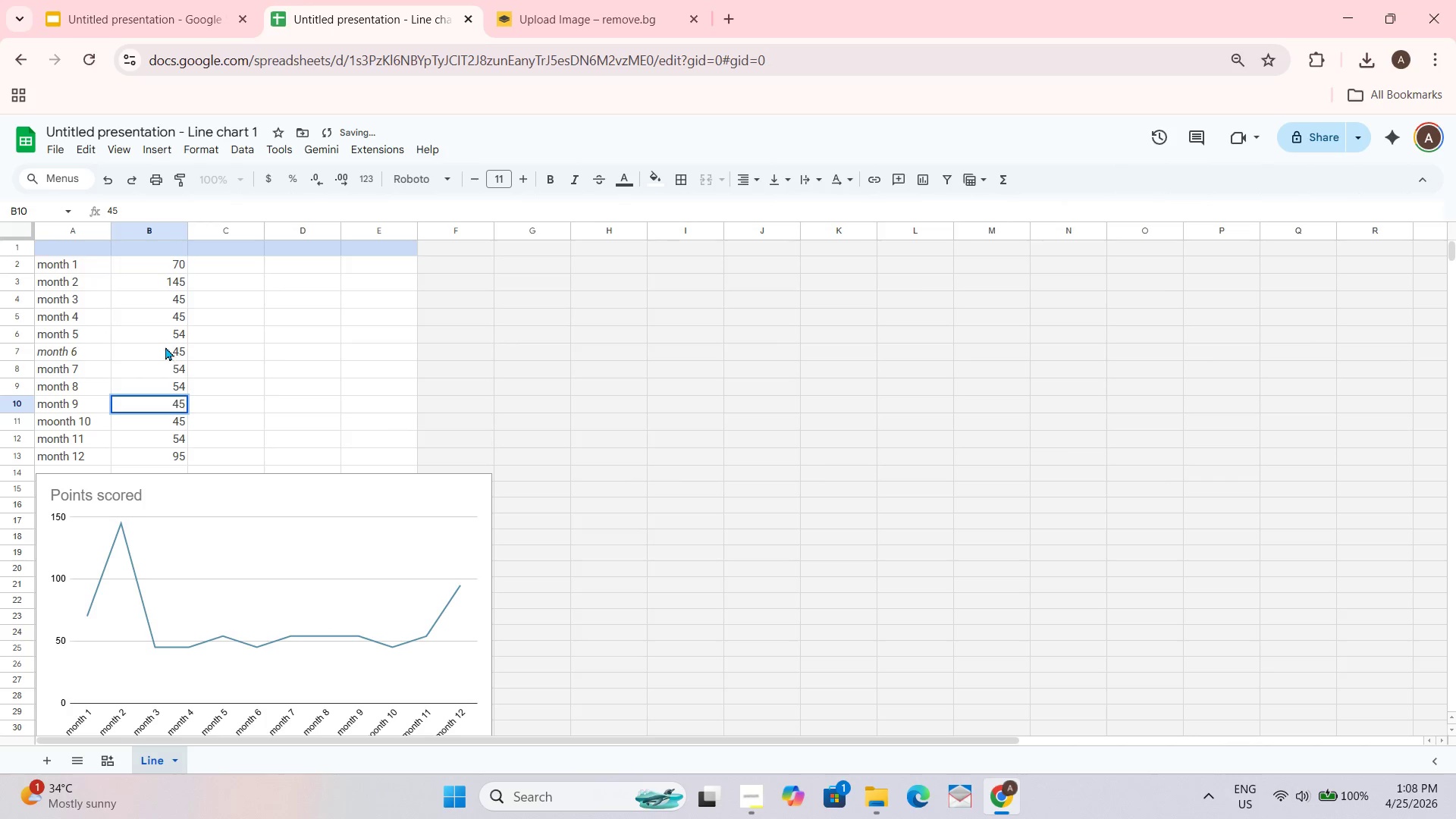 
scroll: coordinate [334, 413], scroll_direction: up, amount: 2.0
 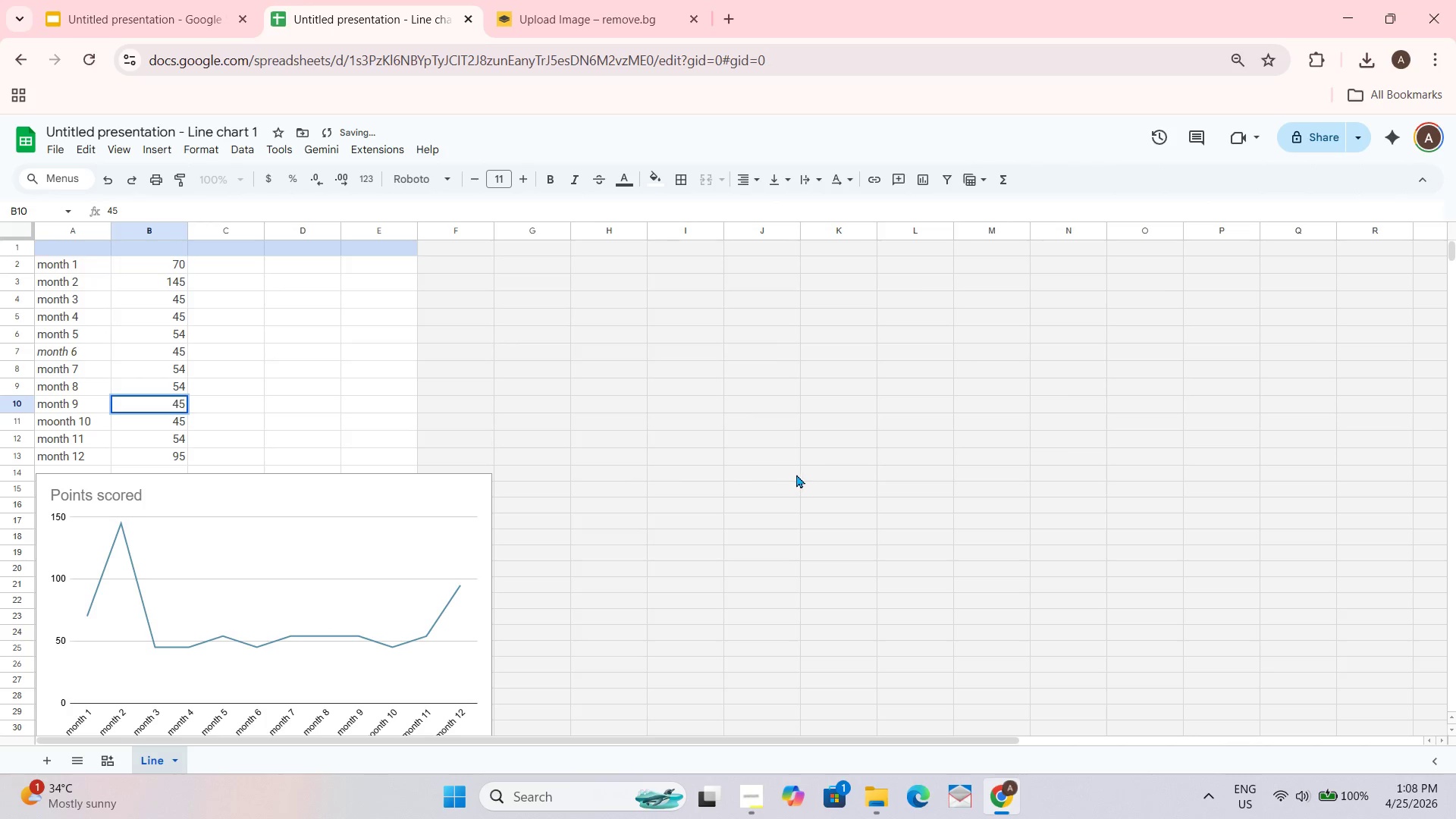 
left_click_drag(start_coordinate=[796, 473], to_coordinate=[798, 469])
 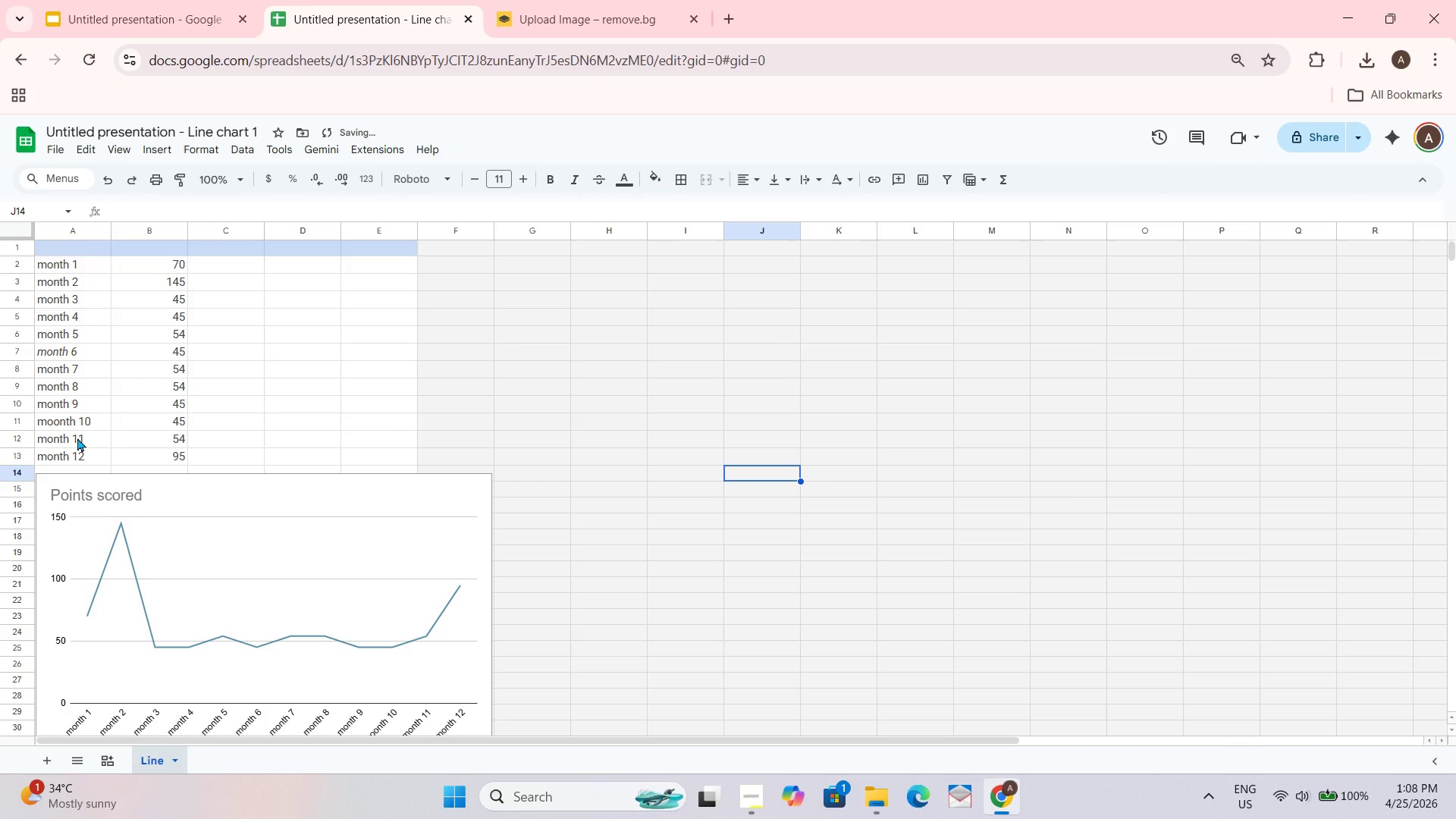 
left_click_drag(start_coordinate=[77, 440], to_coordinate=[77, 375])
 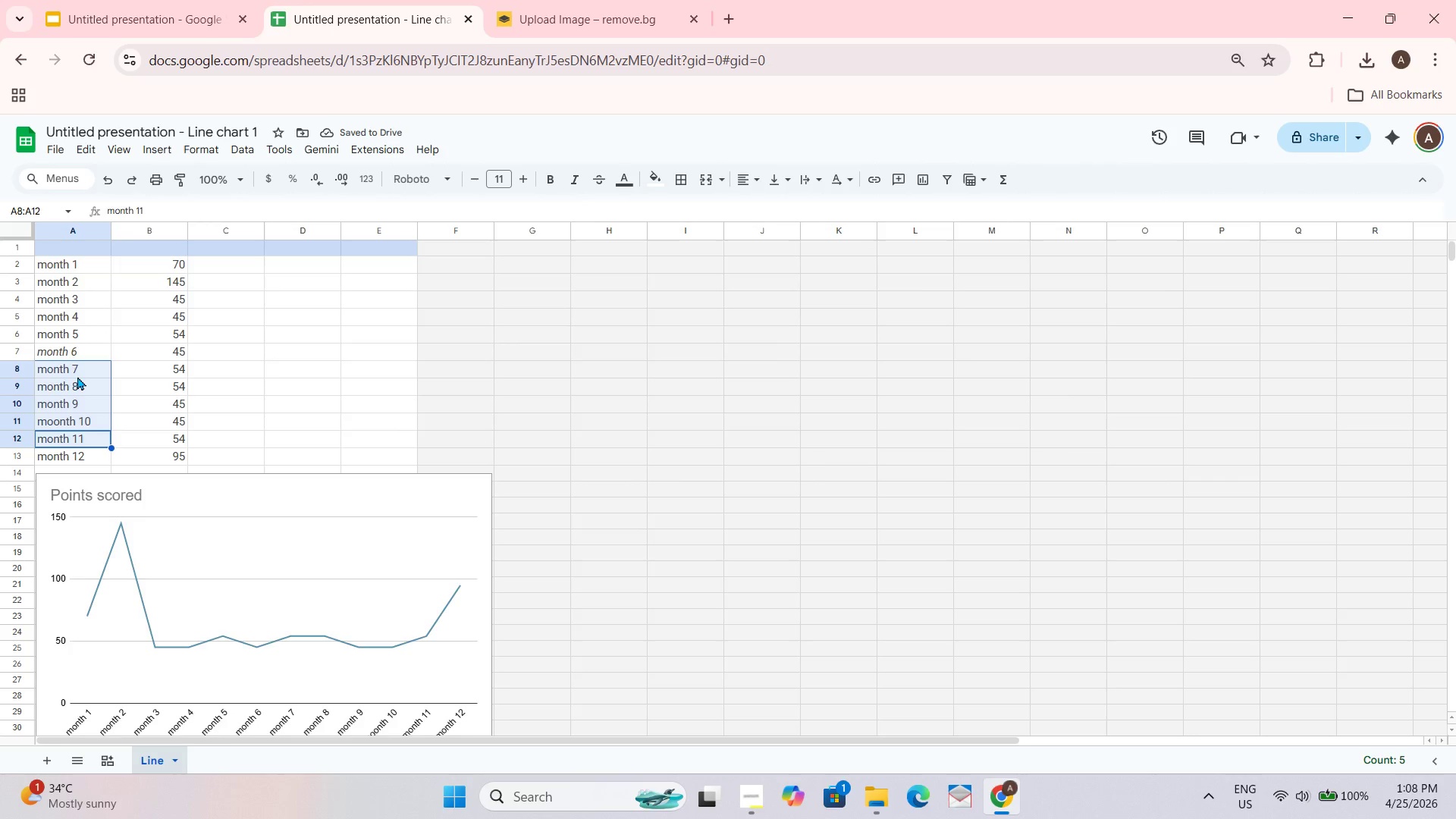 
key(Backspace)
 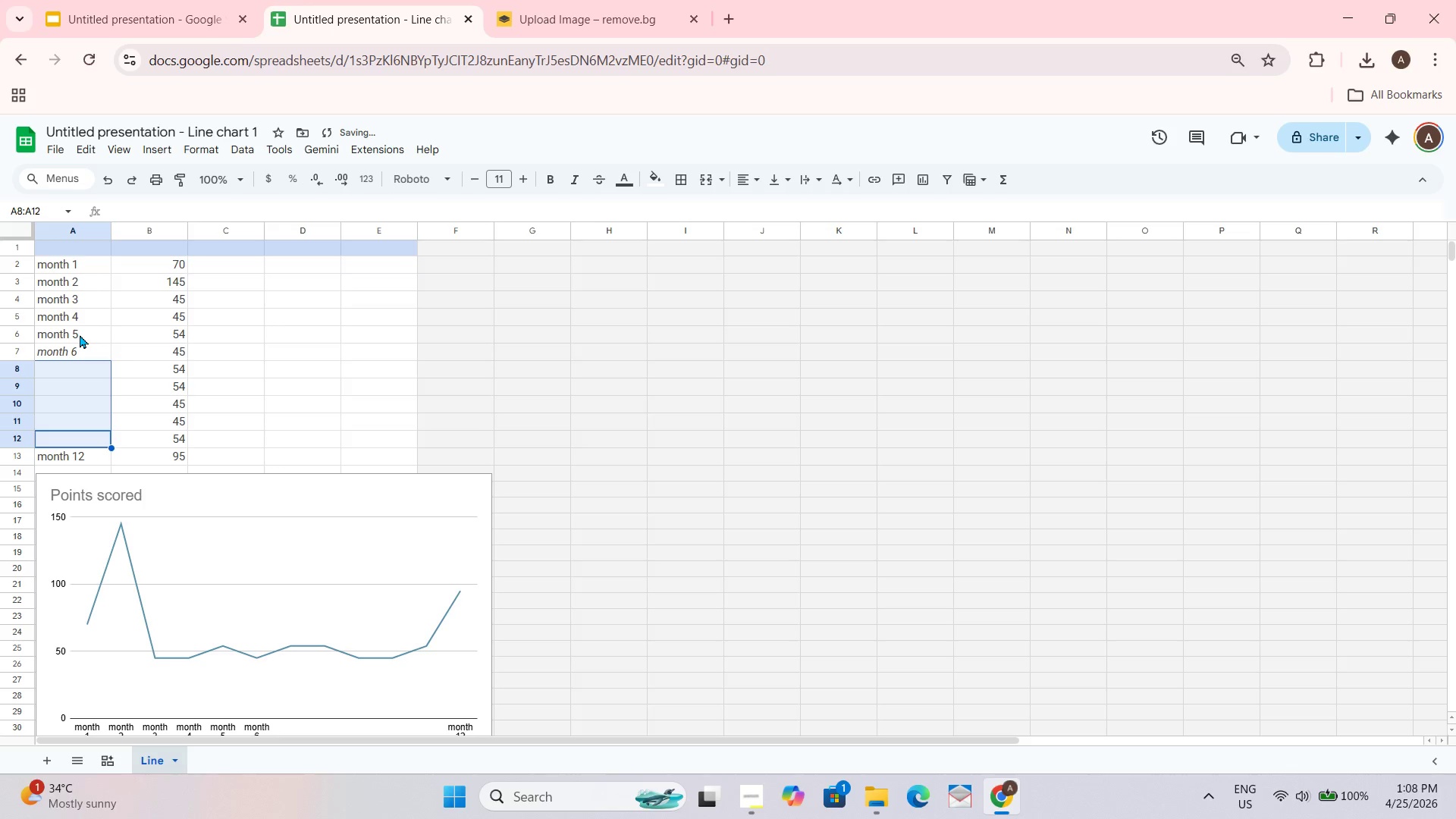 
left_click_drag(start_coordinate=[80, 337], to_coordinate=[80, 290])
 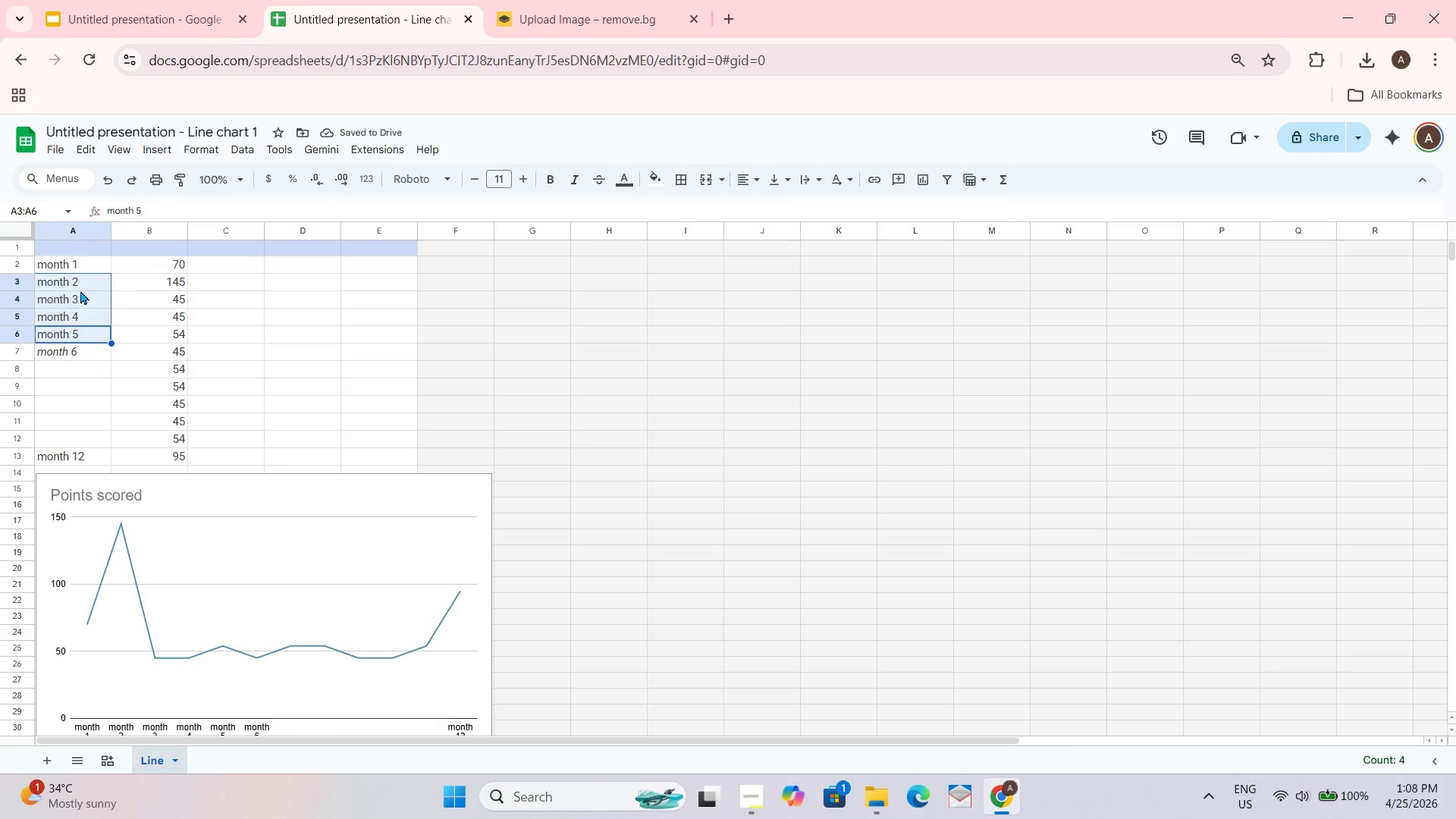 
key(Backspace)
 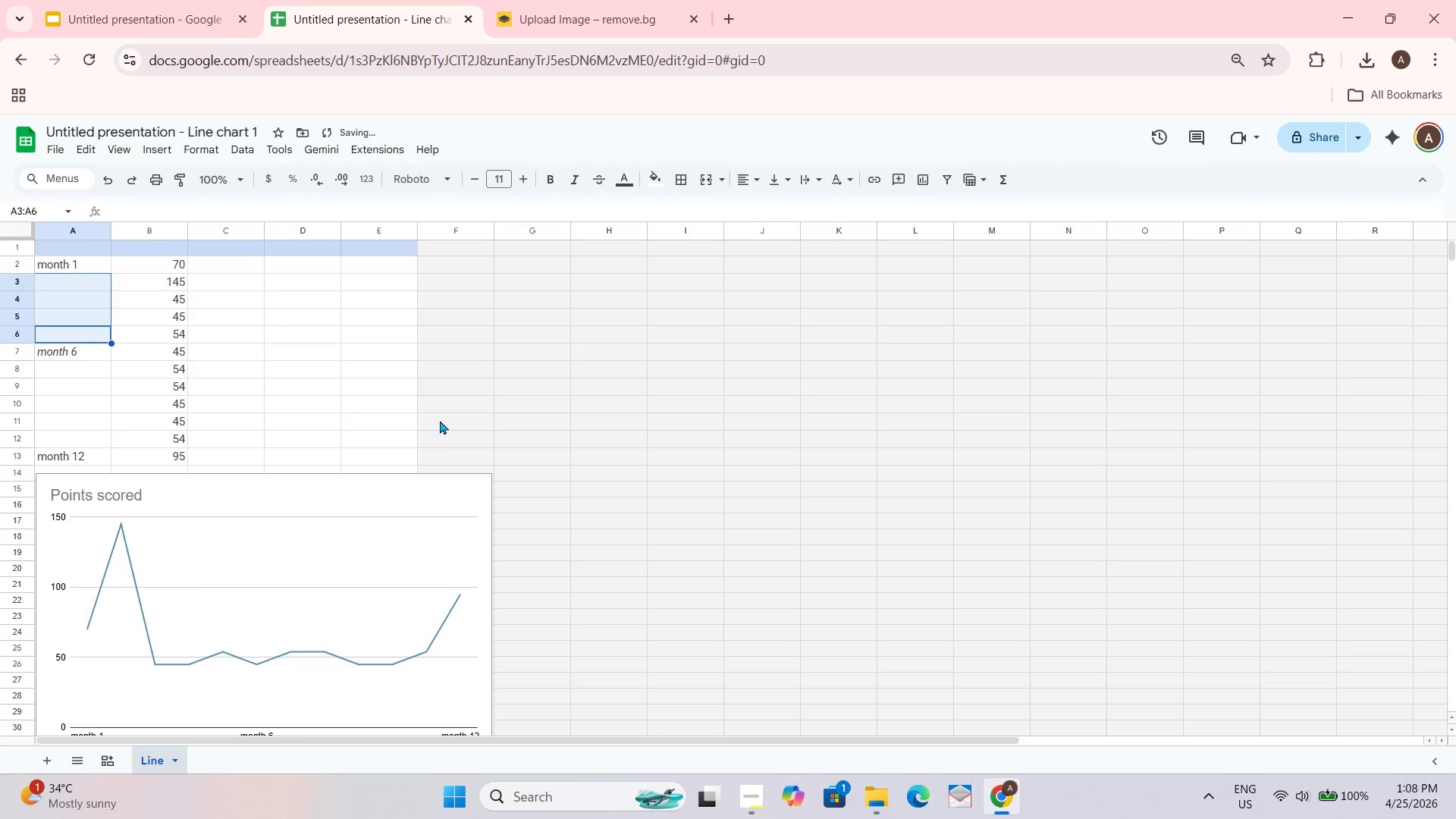 
scroll: coordinate [466, 426], scroll_direction: down, amount: 2.0
 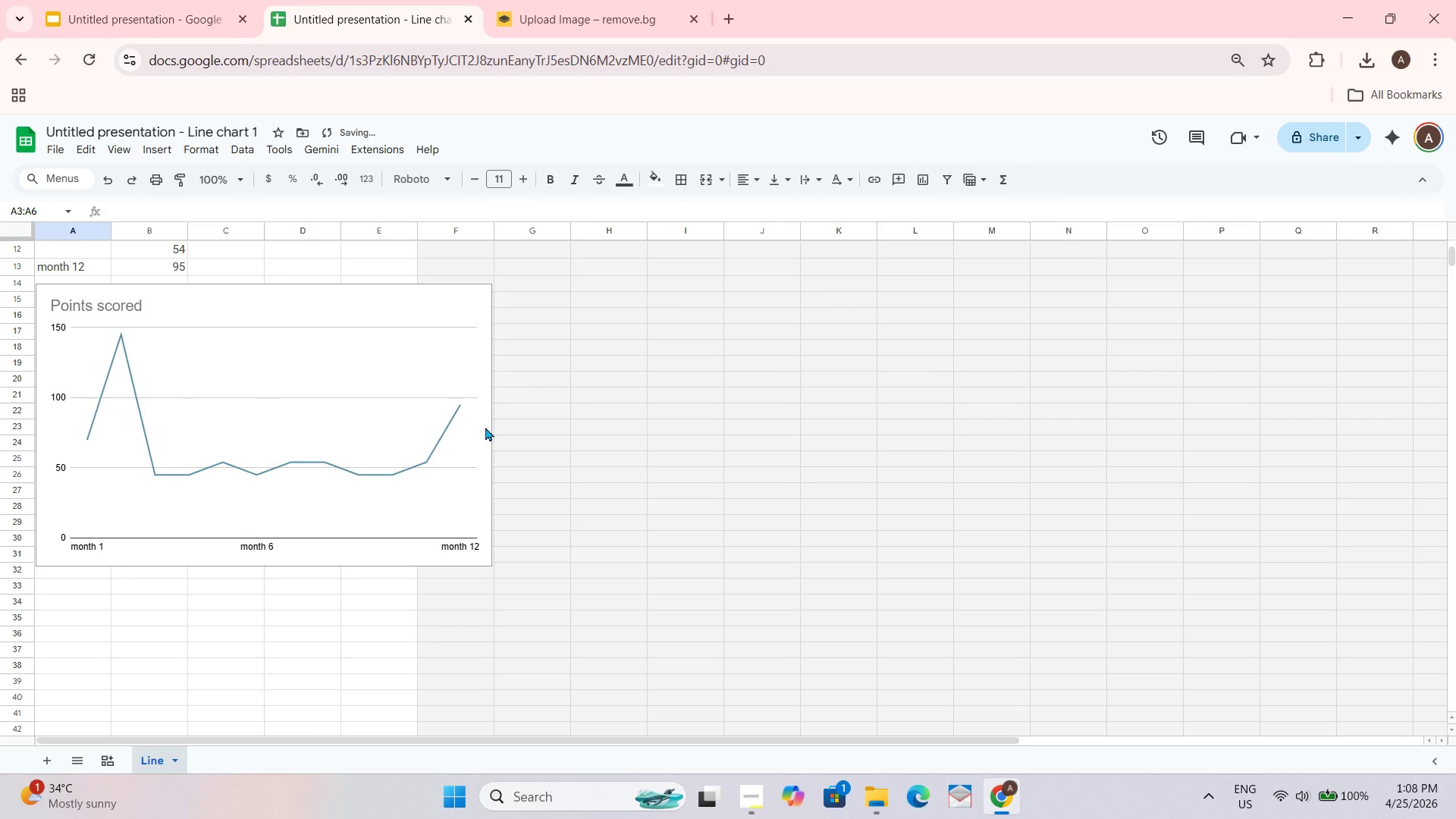 
scroll: coordinate [485, 424], scroll_direction: up, amount: 2.0
 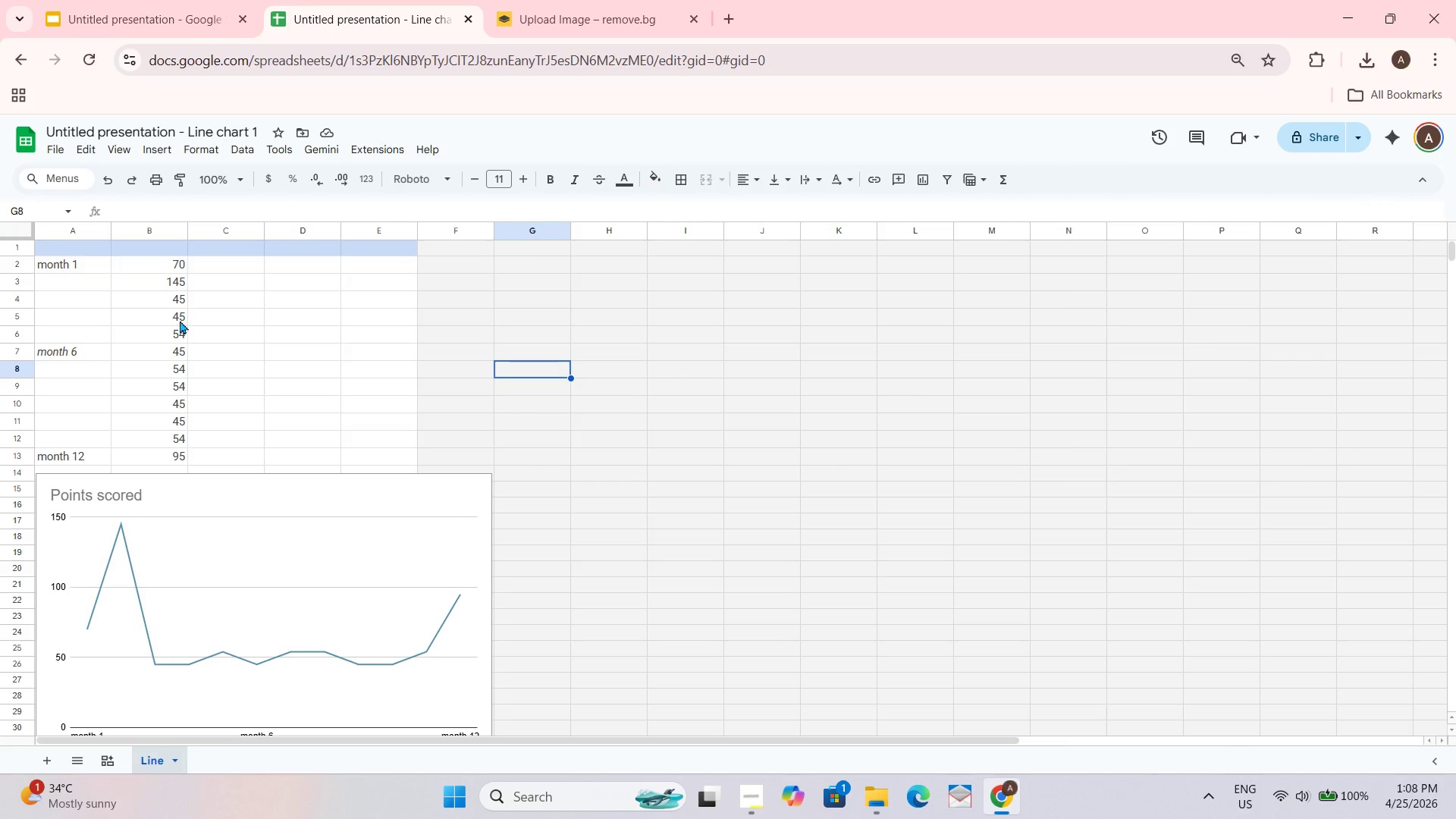 
left_click_drag(start_coordinate=[177, 265], to_coordinate=[179, 460])
 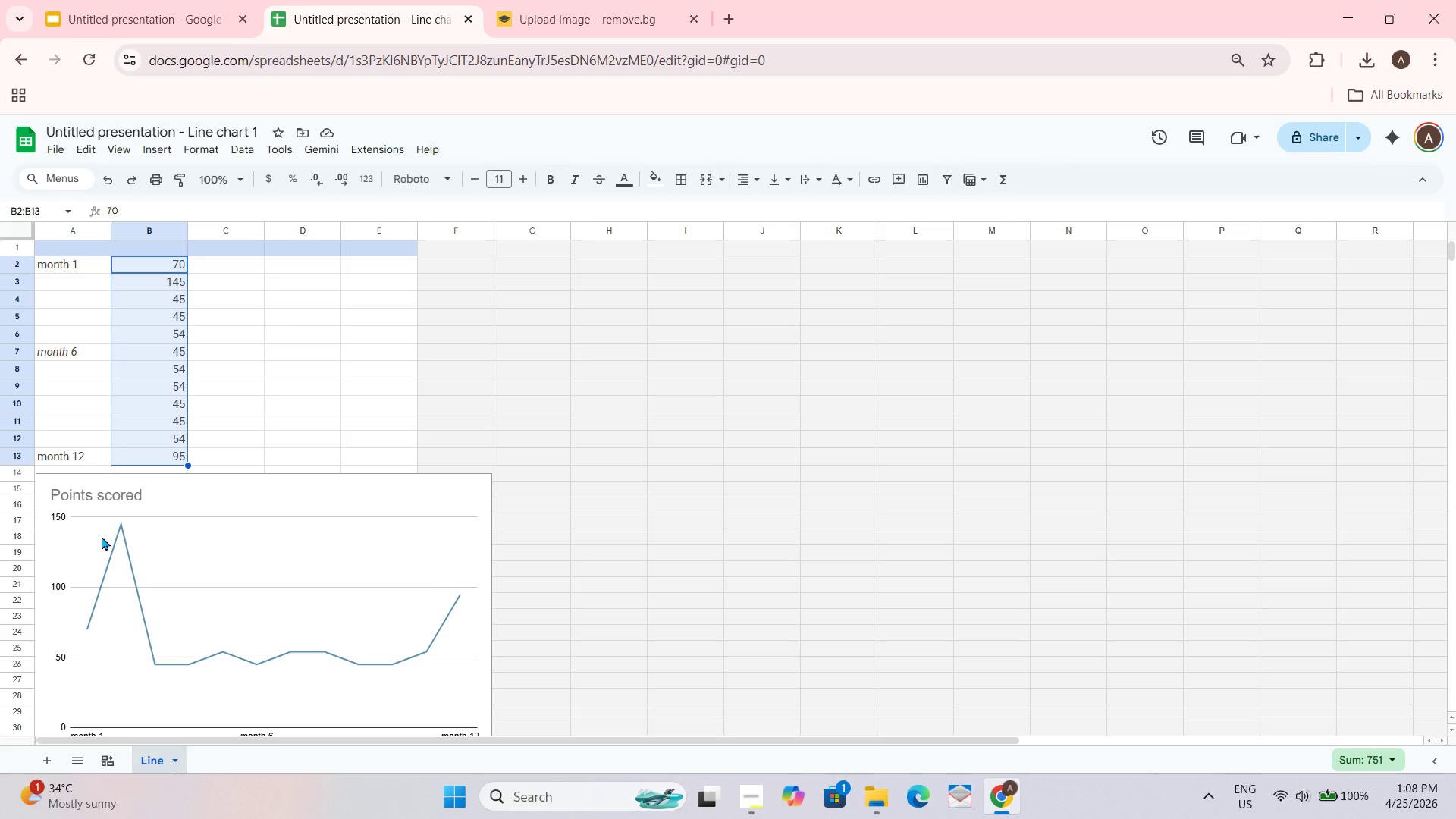 
key(Numpad7)
 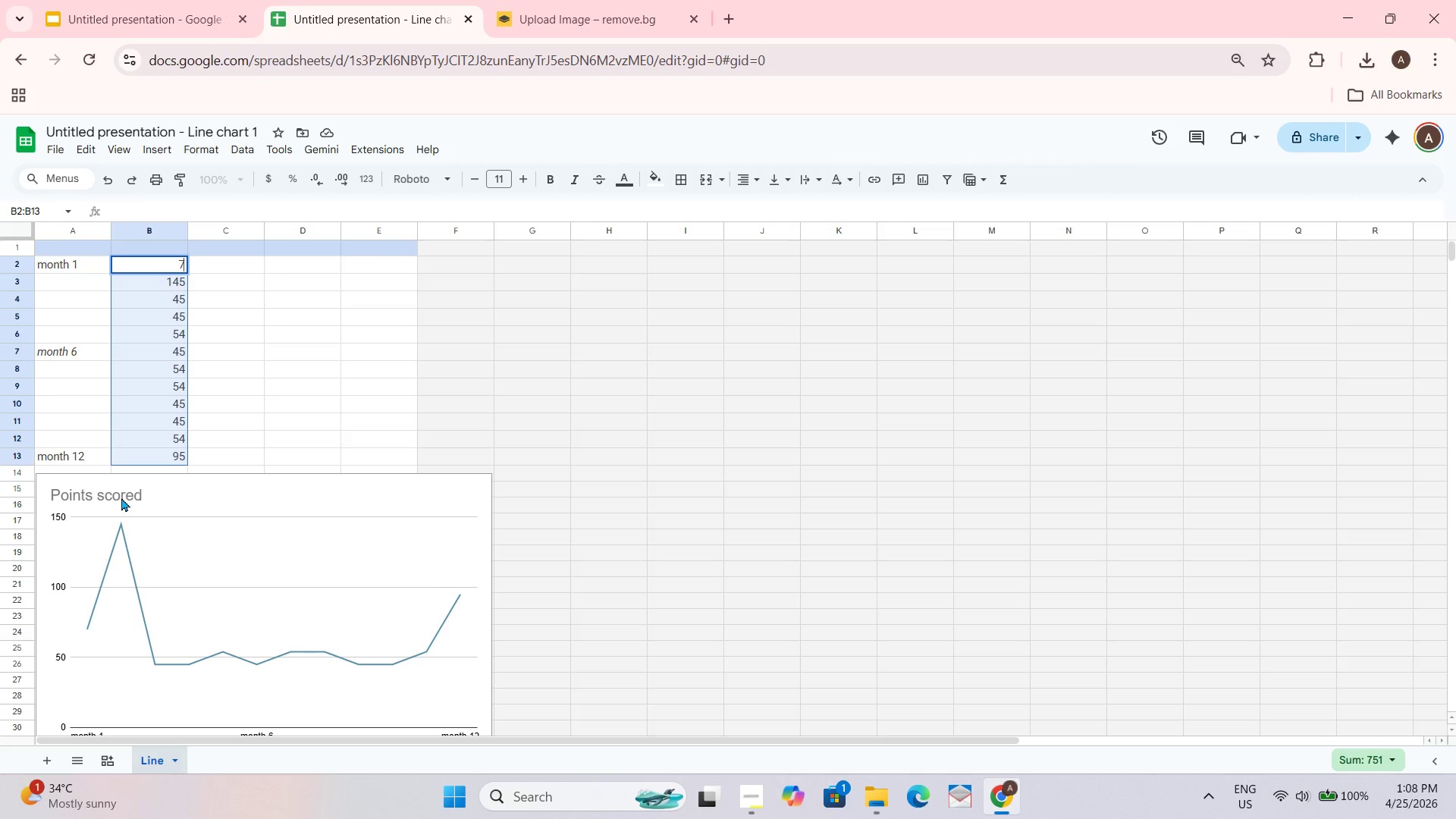 
key(Numpad0)
 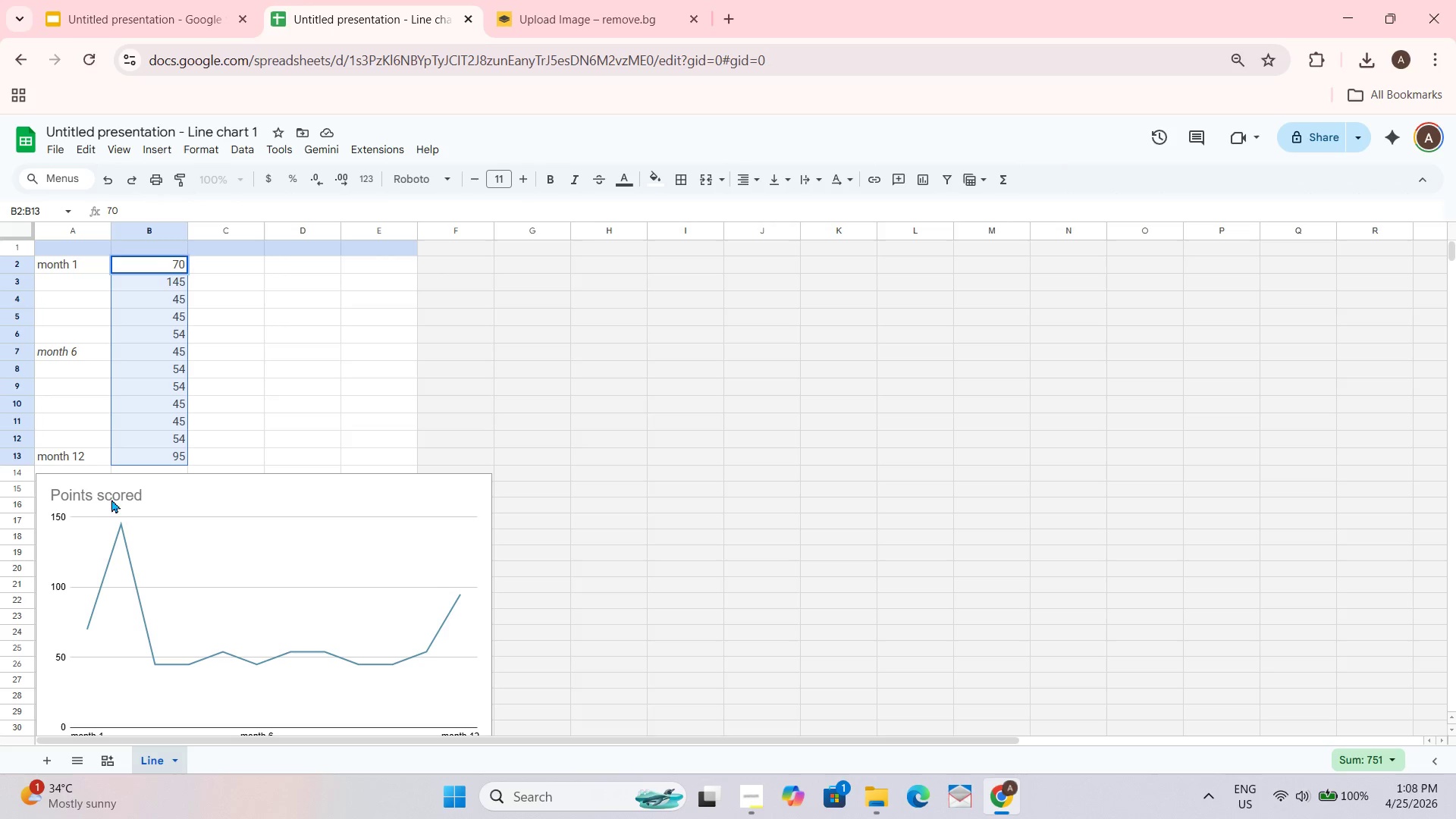 
key(Numpad7)
 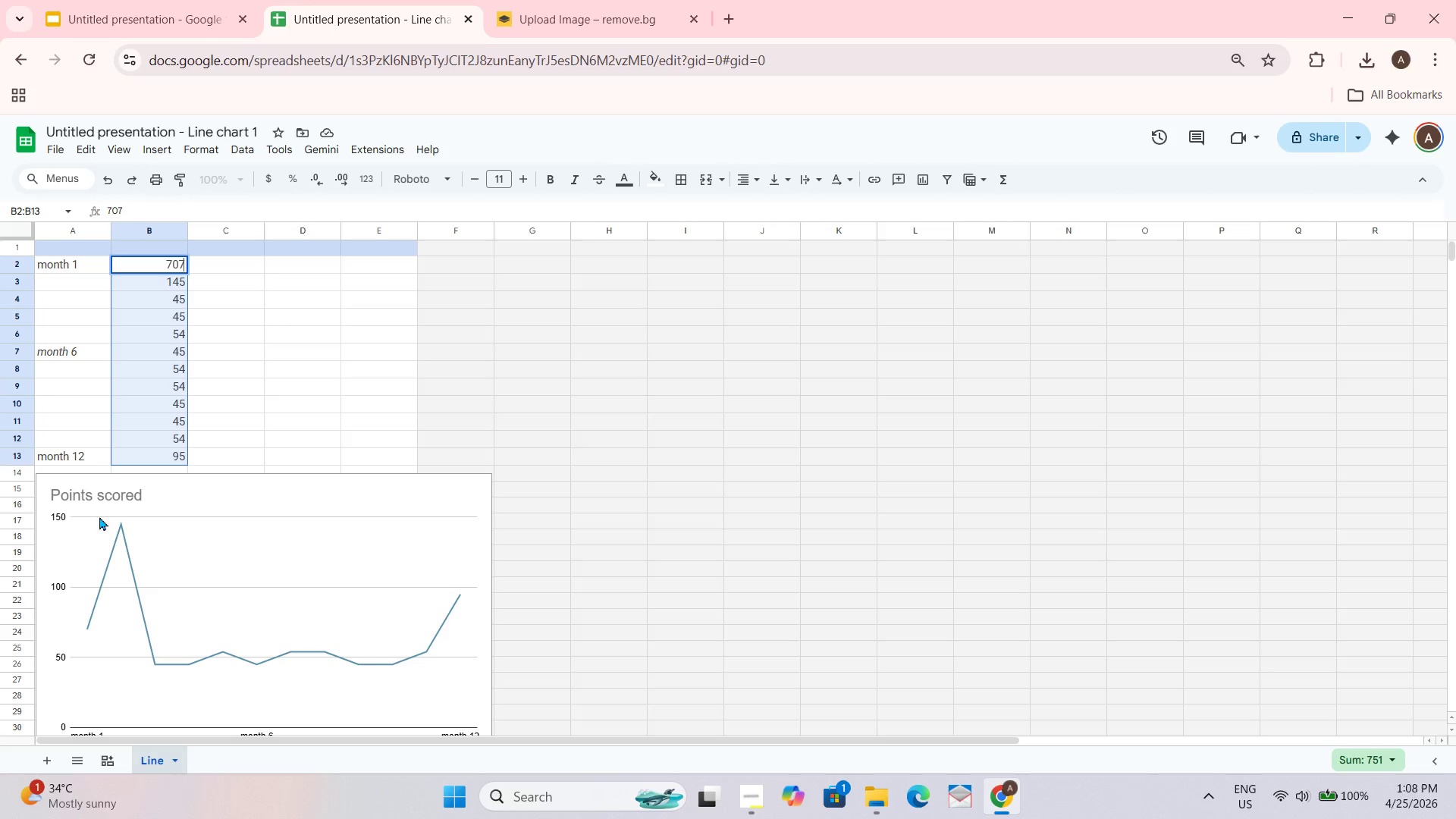 
key(Numpad2)
 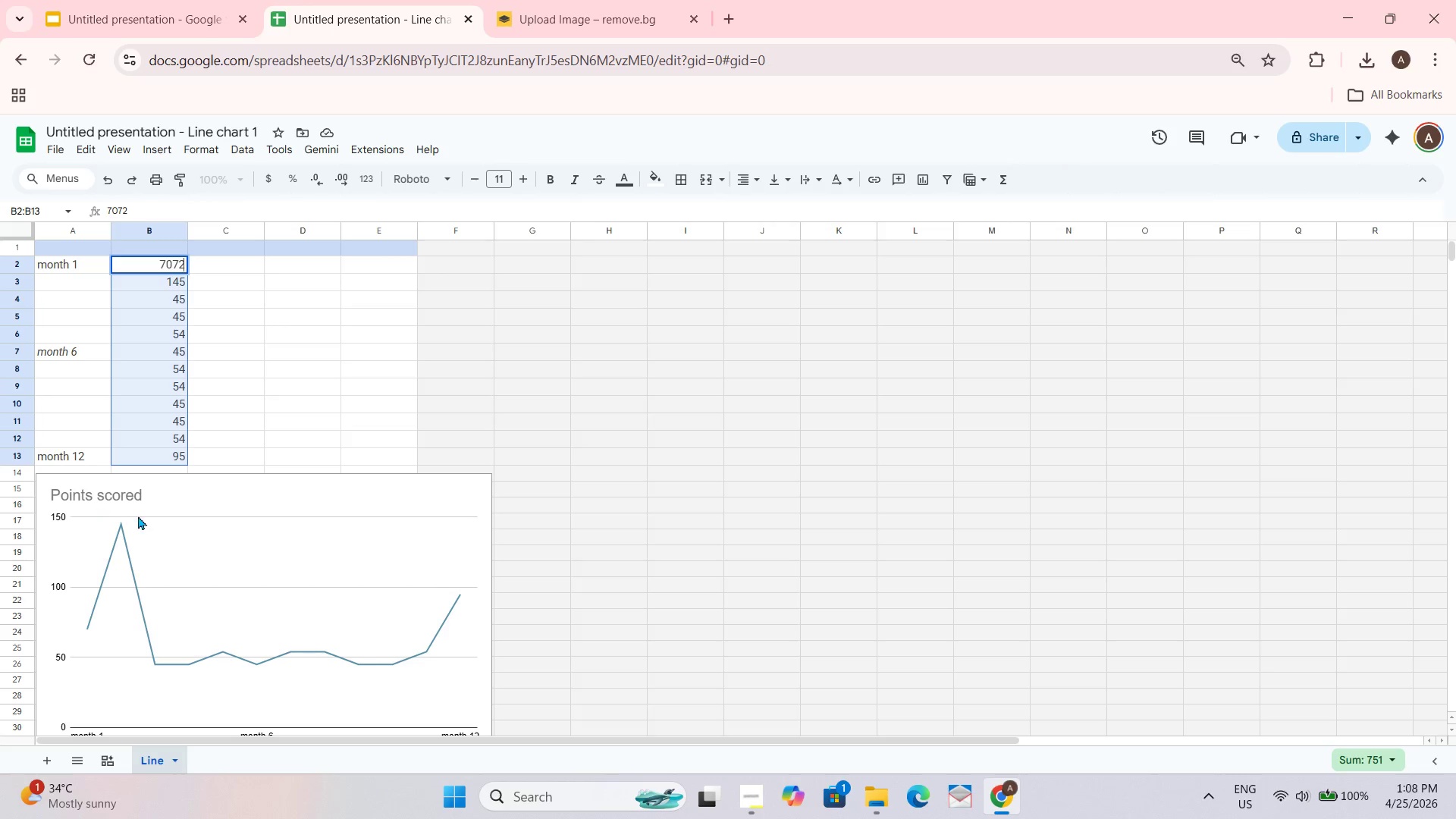 
key(Backspace)
 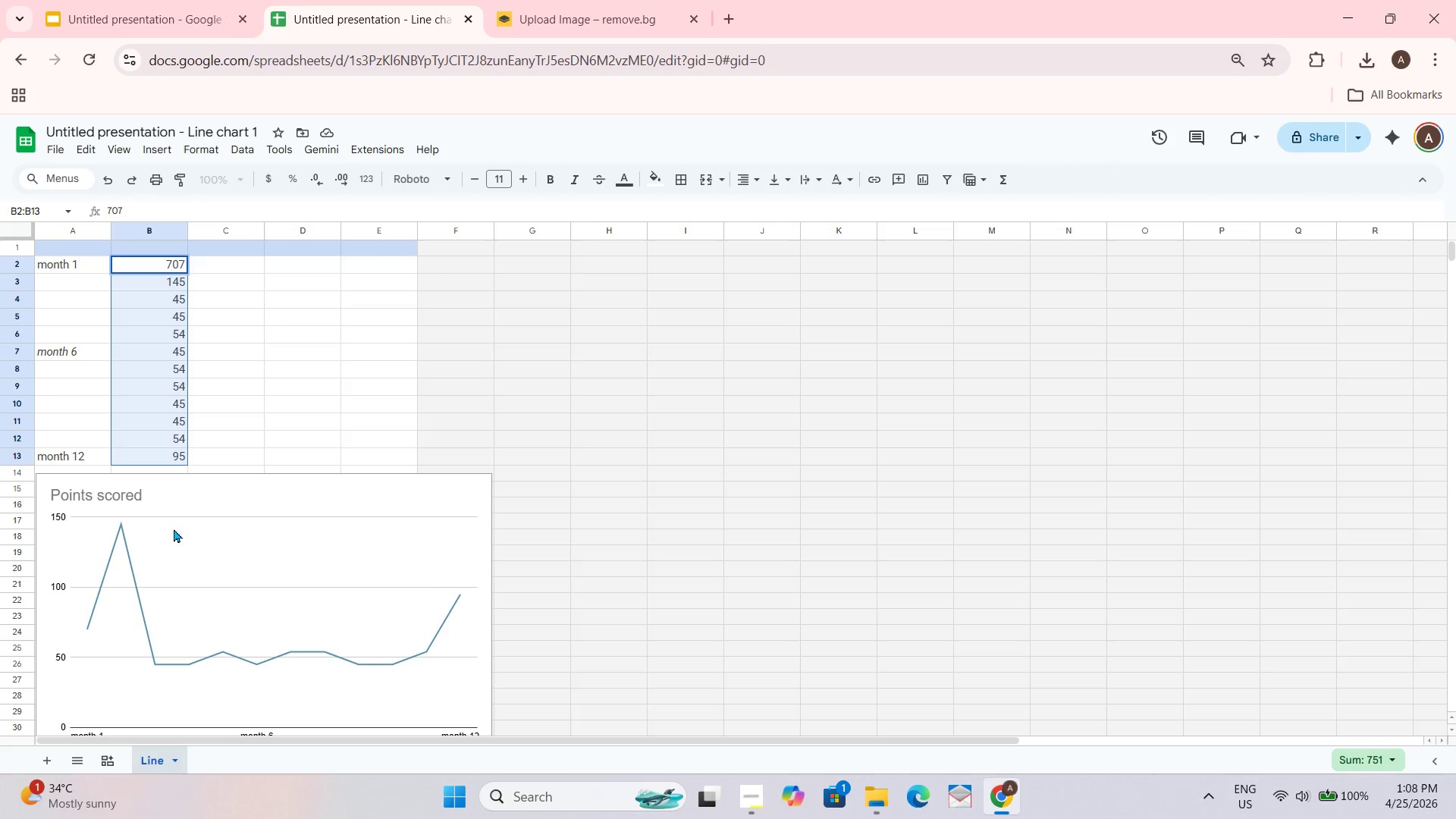 
key(Backspace)
 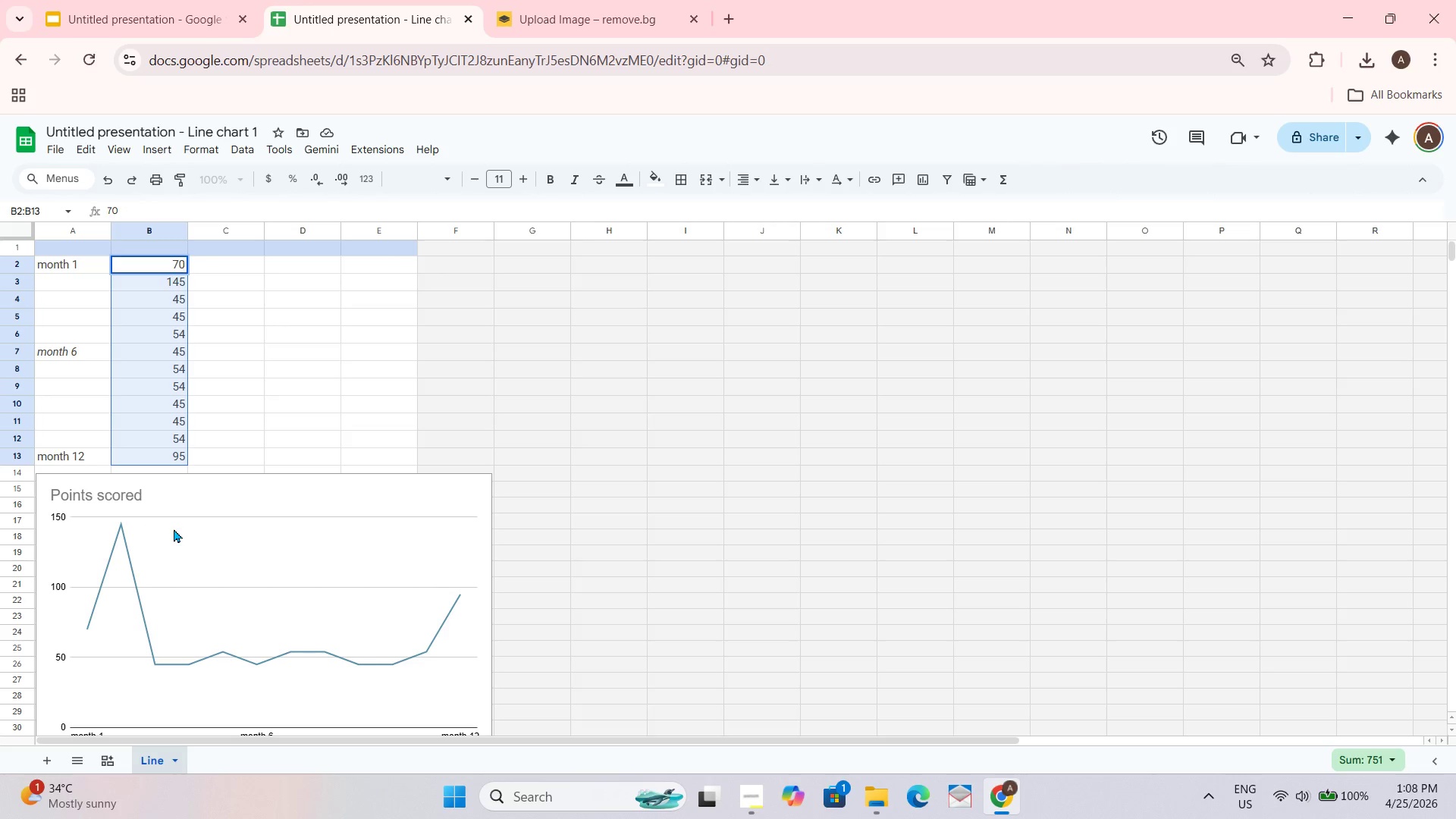 
key(Tab)
 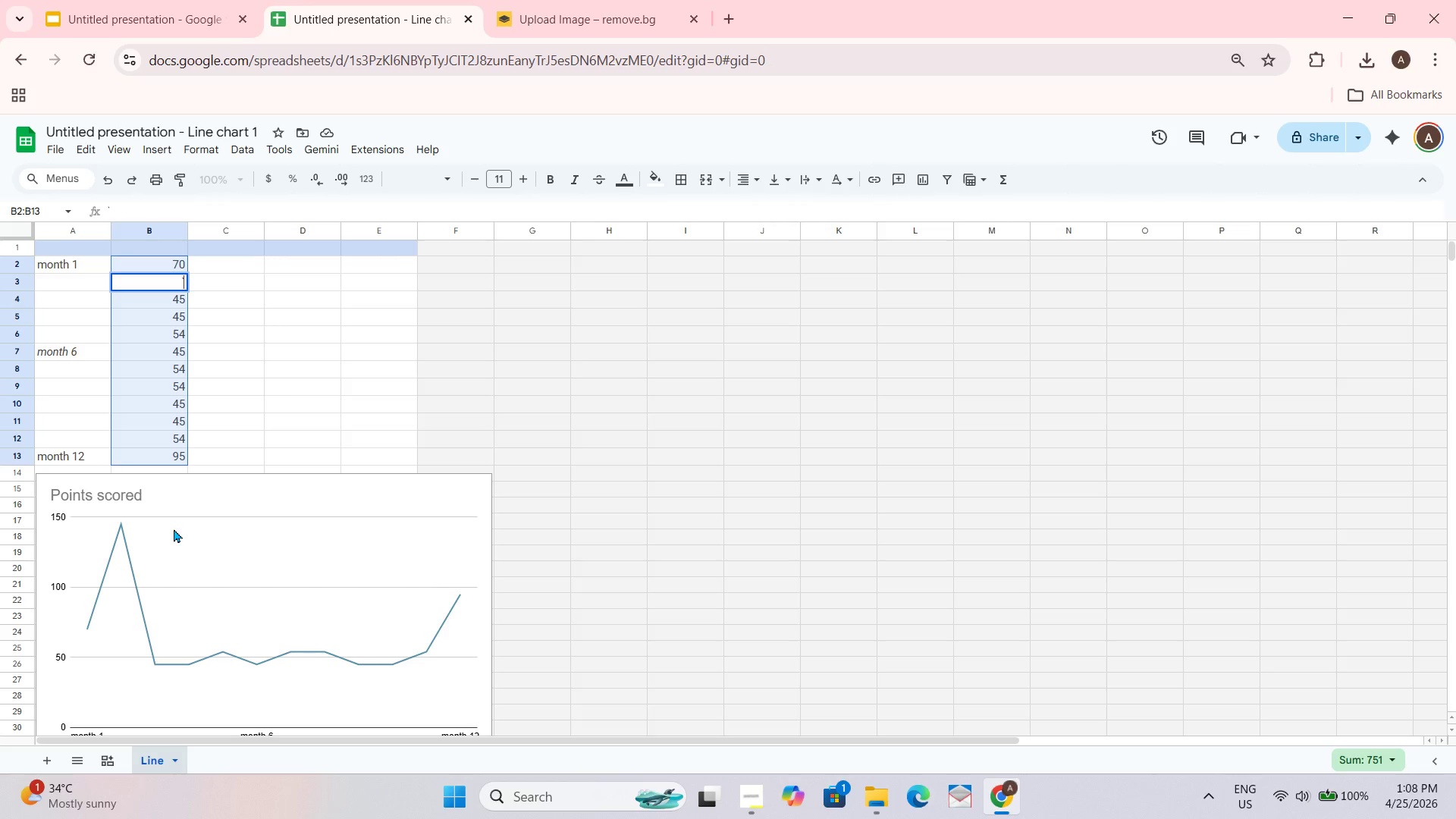 
key(Backquote)
 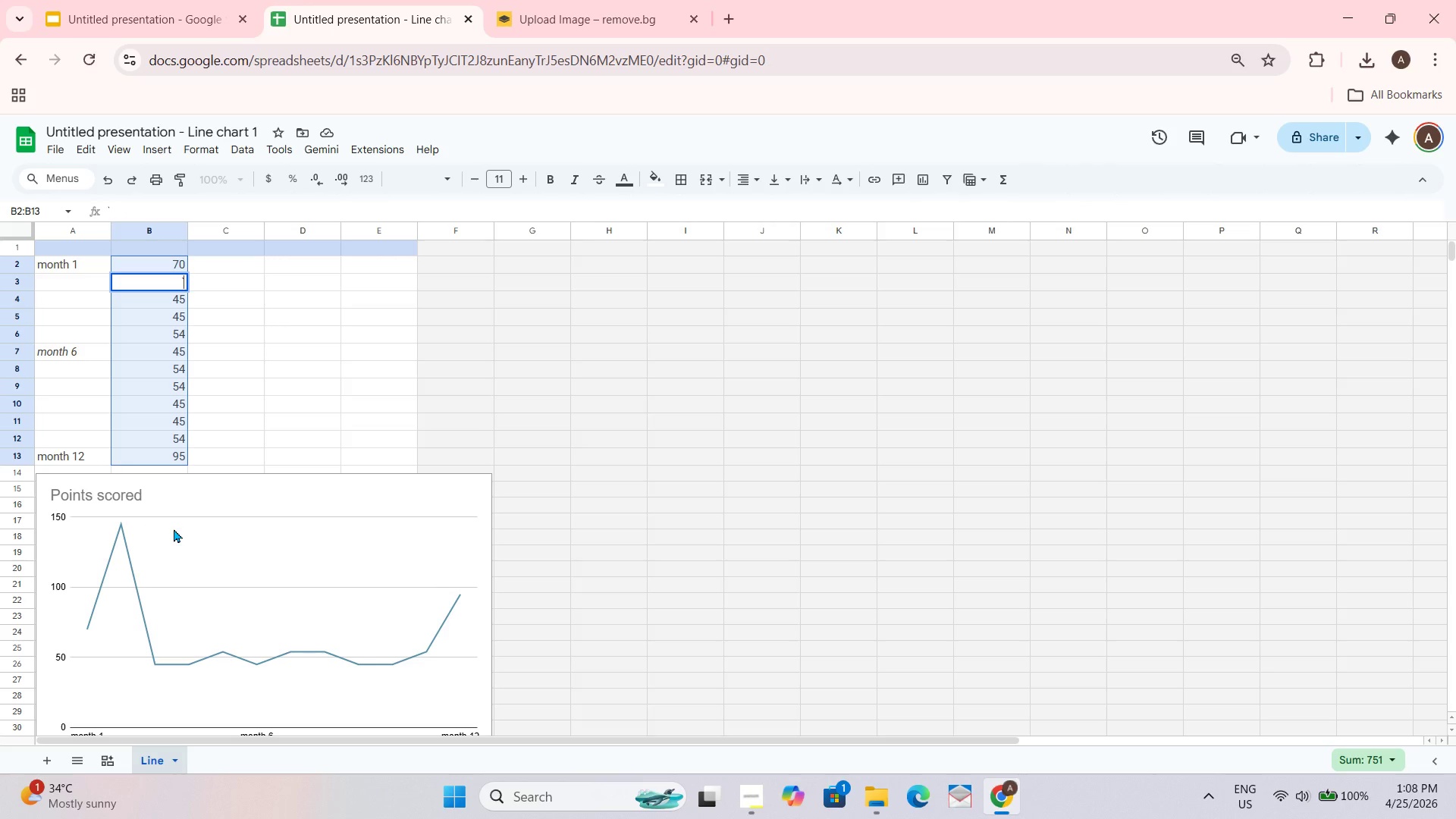 
key(Backspace)
 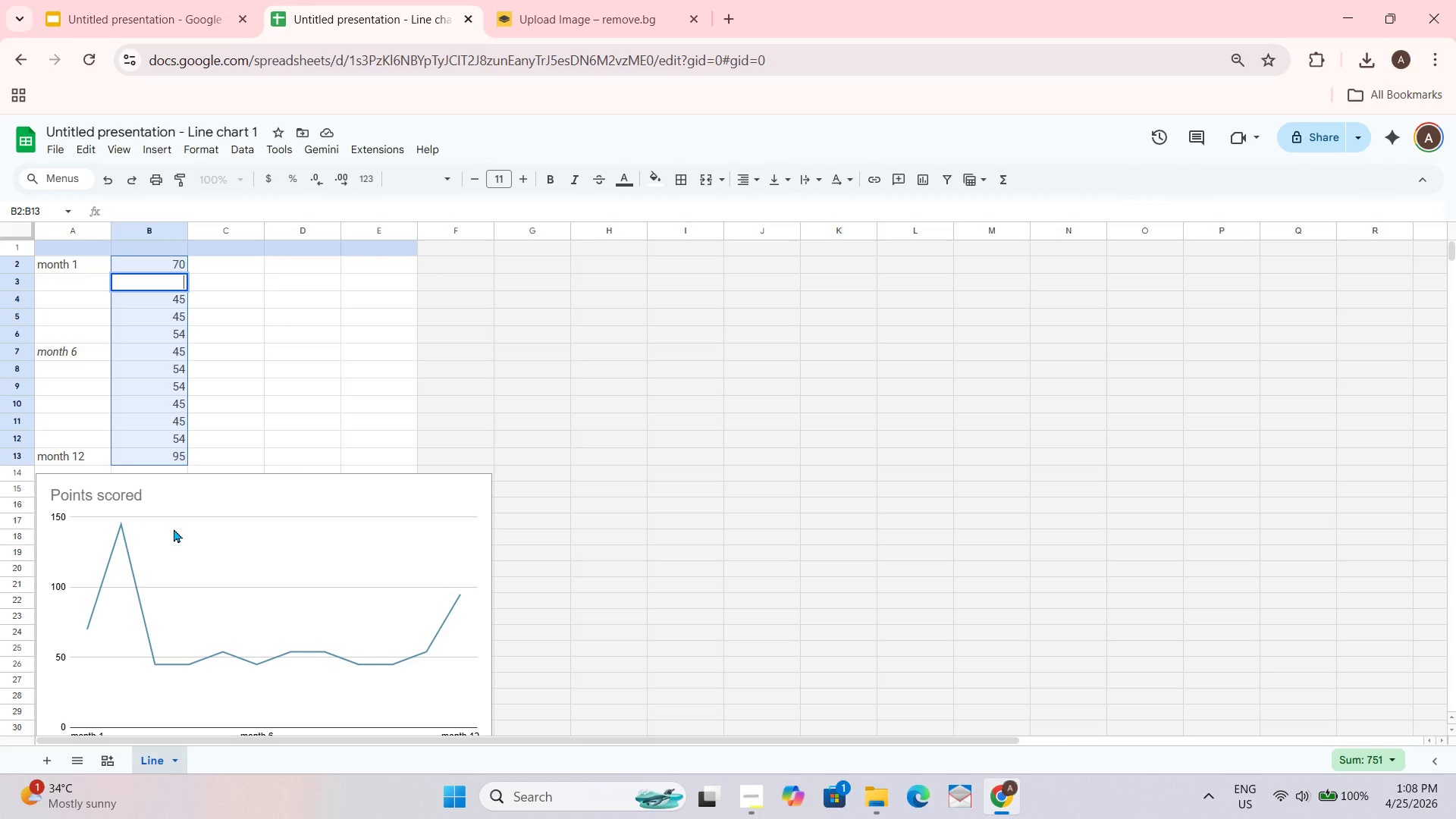 
key(Numpad7)
 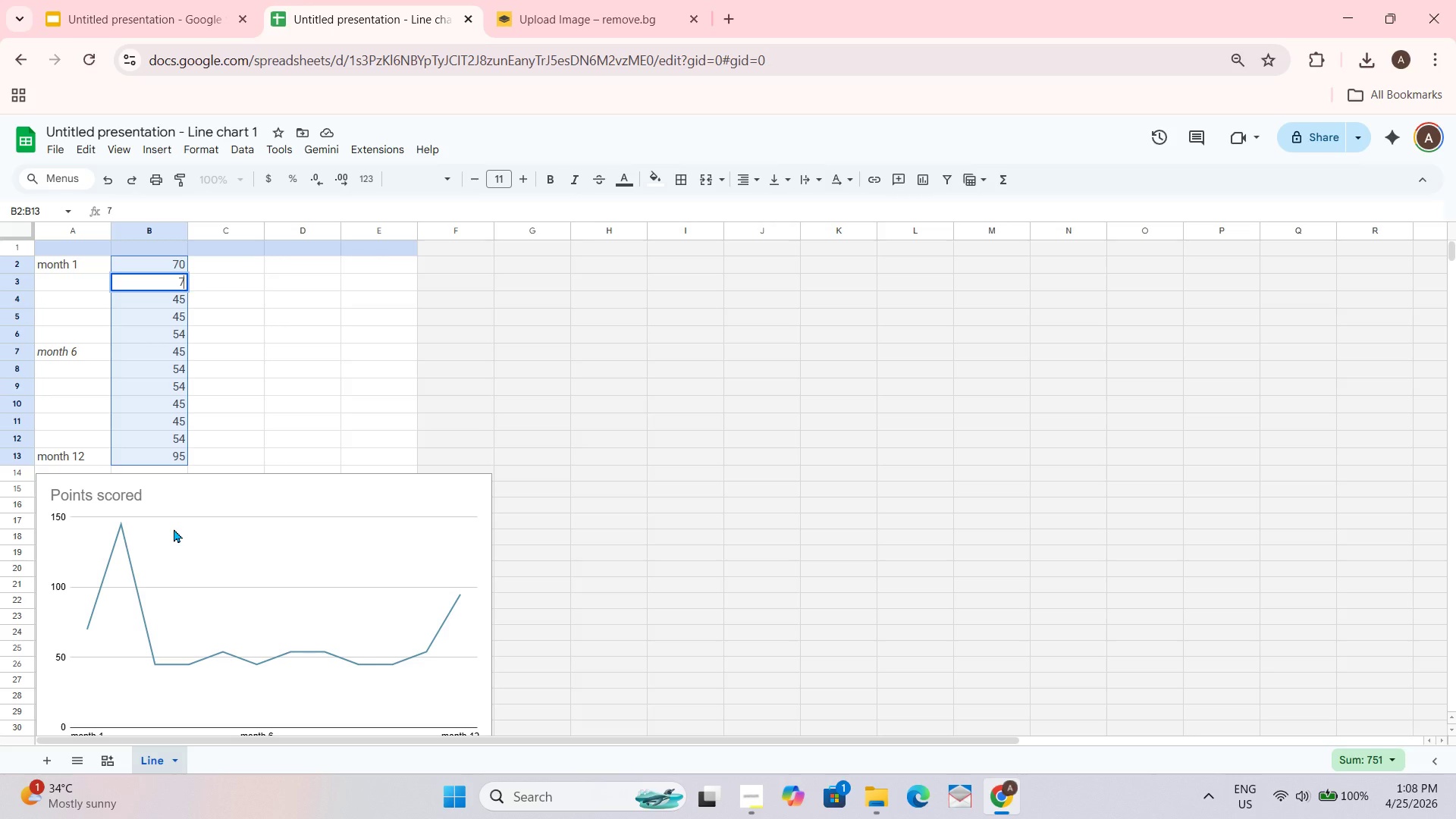 
key(Numpad2)
 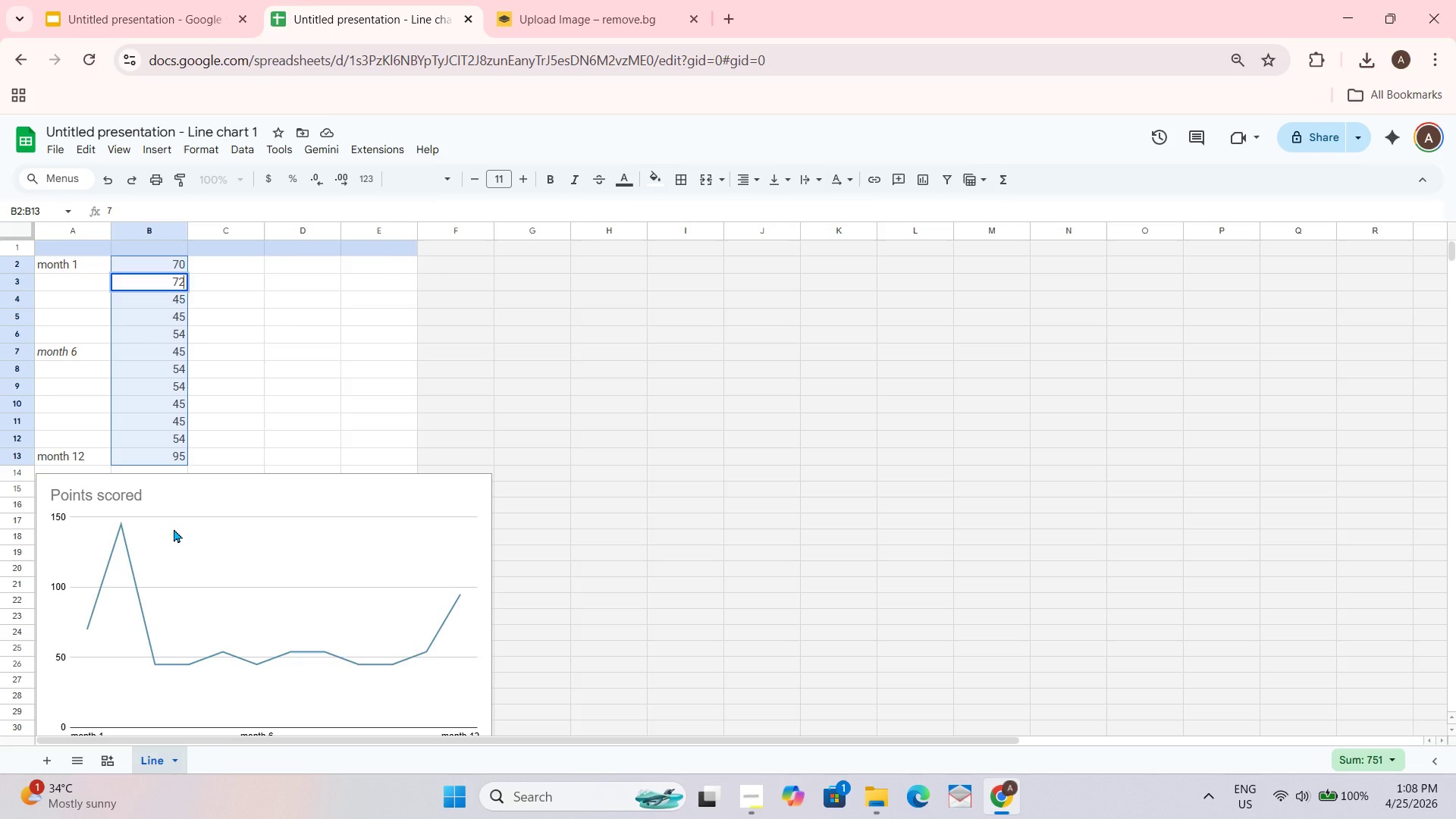 
key(Tab)
 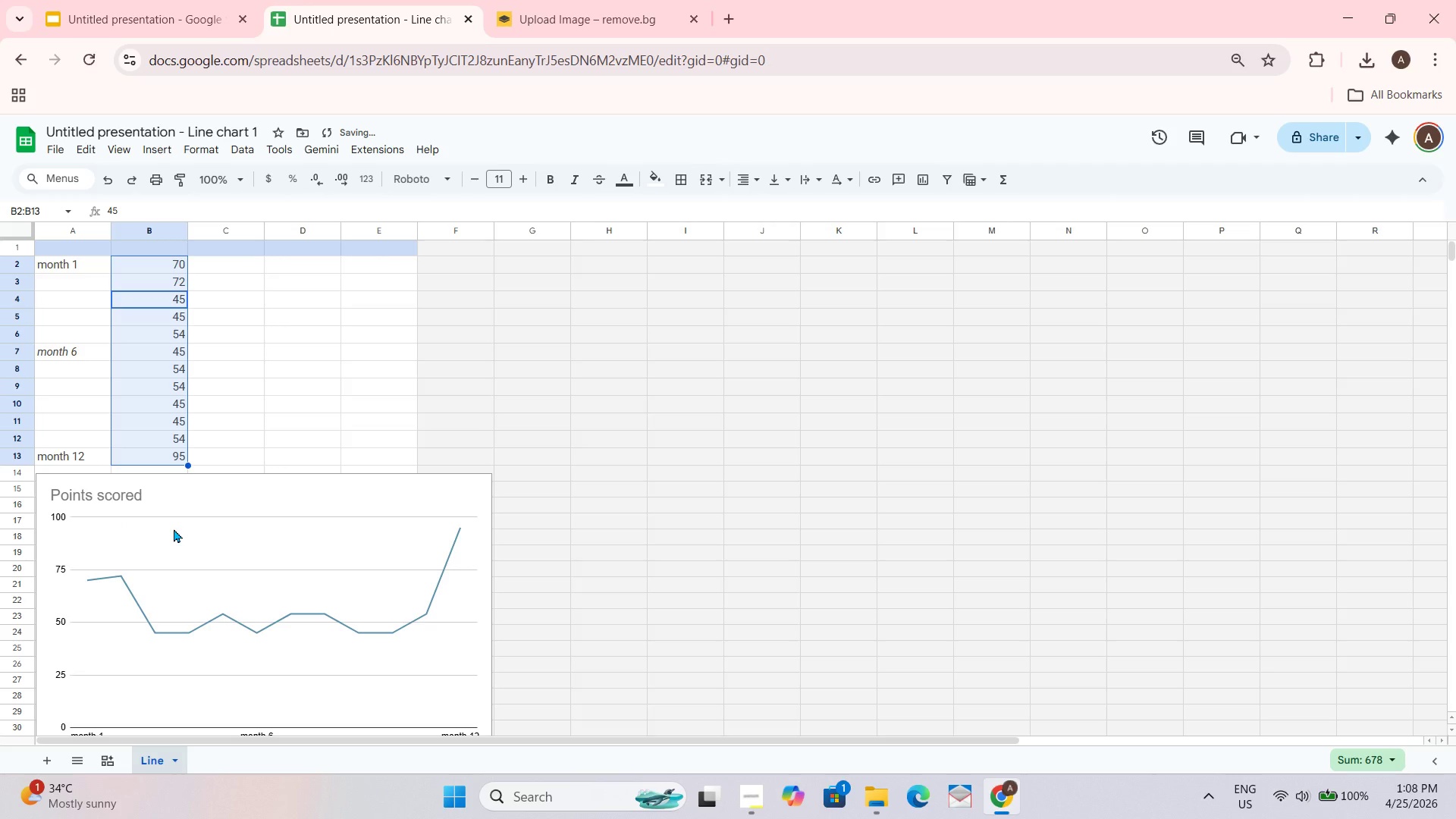 
key(Numpad7)
 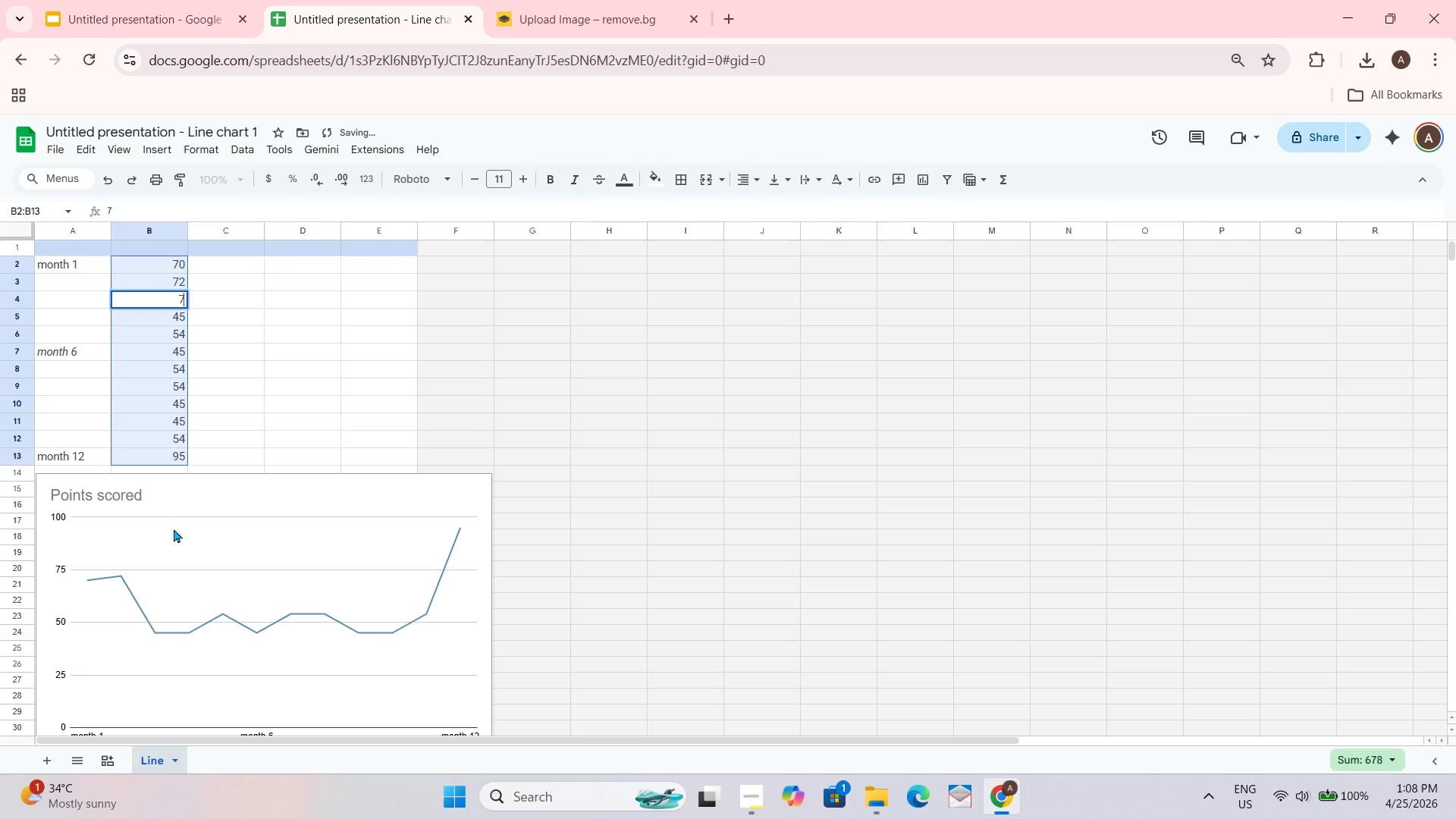 
key(Numpad3)
 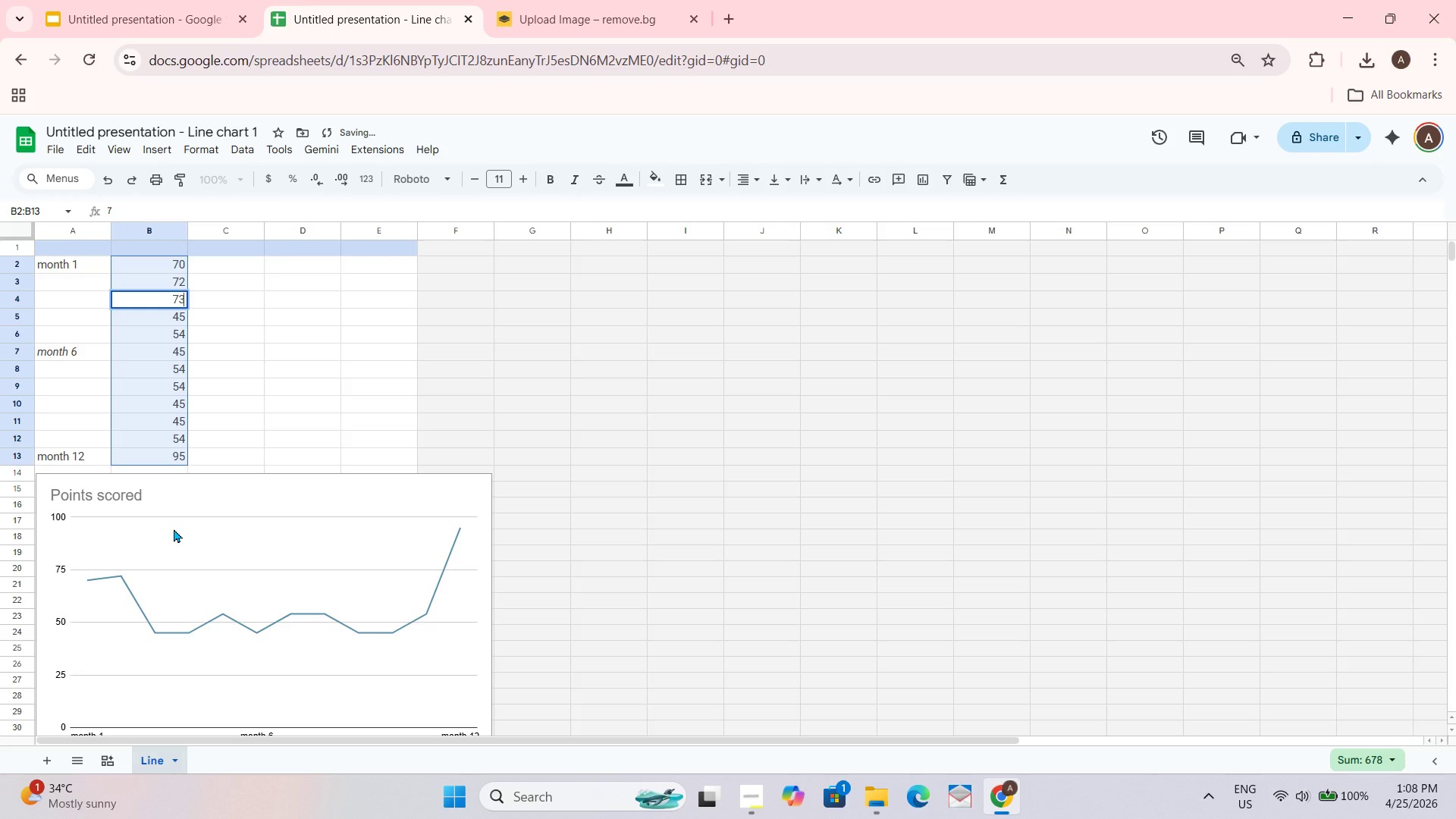 
key(Tab)
 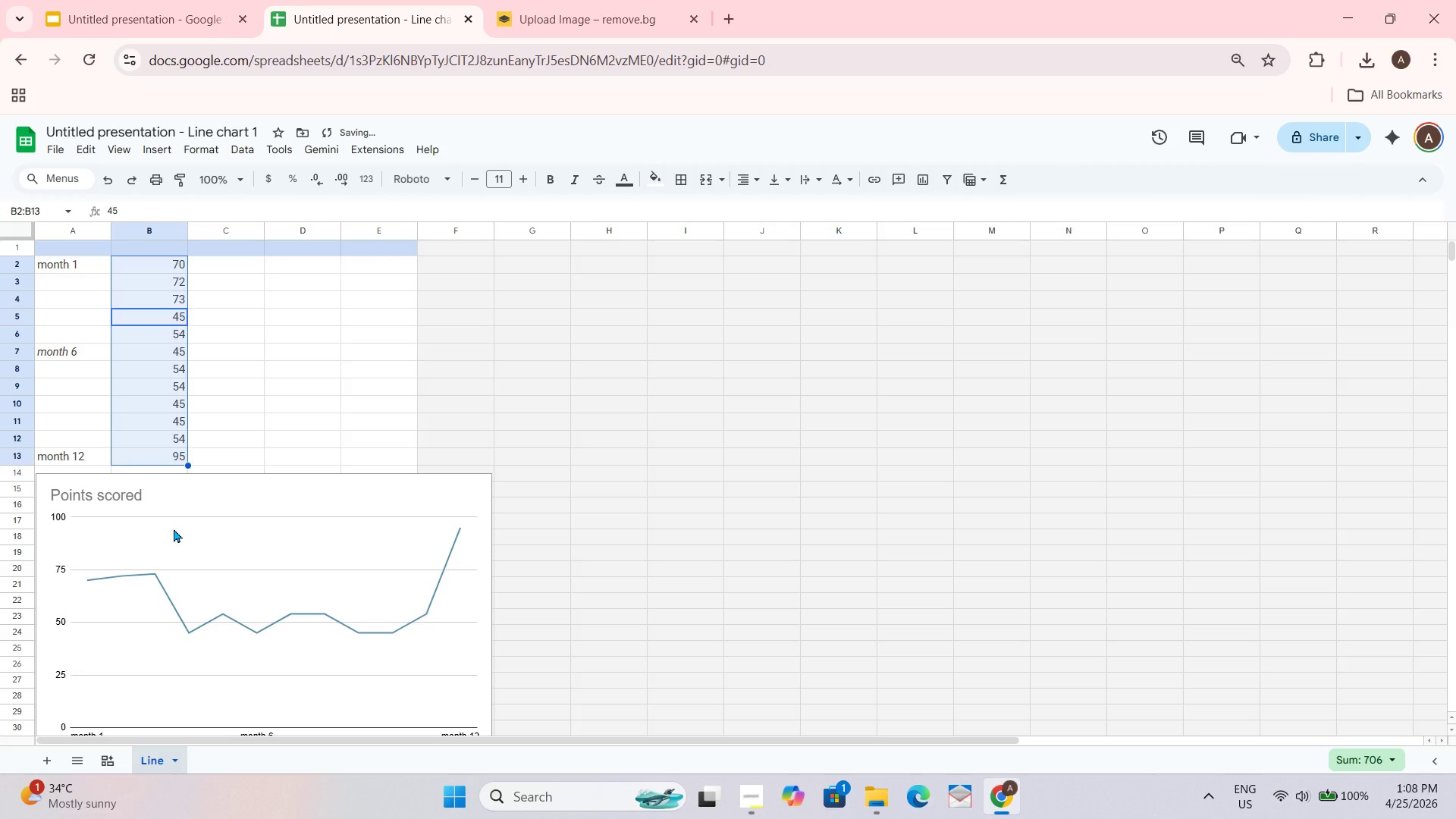 
key(Numpad7)
 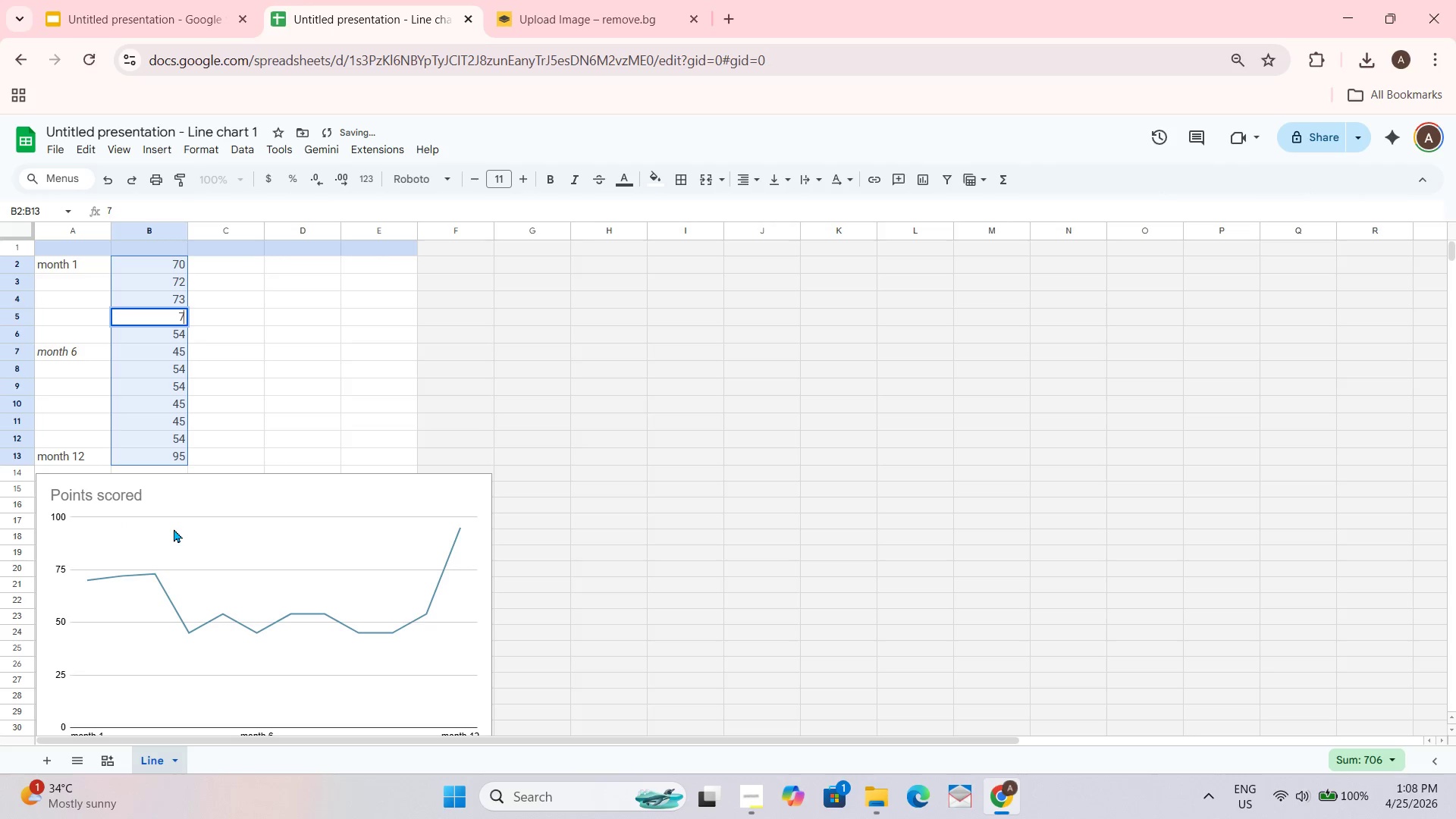 
key(Numpad4)
 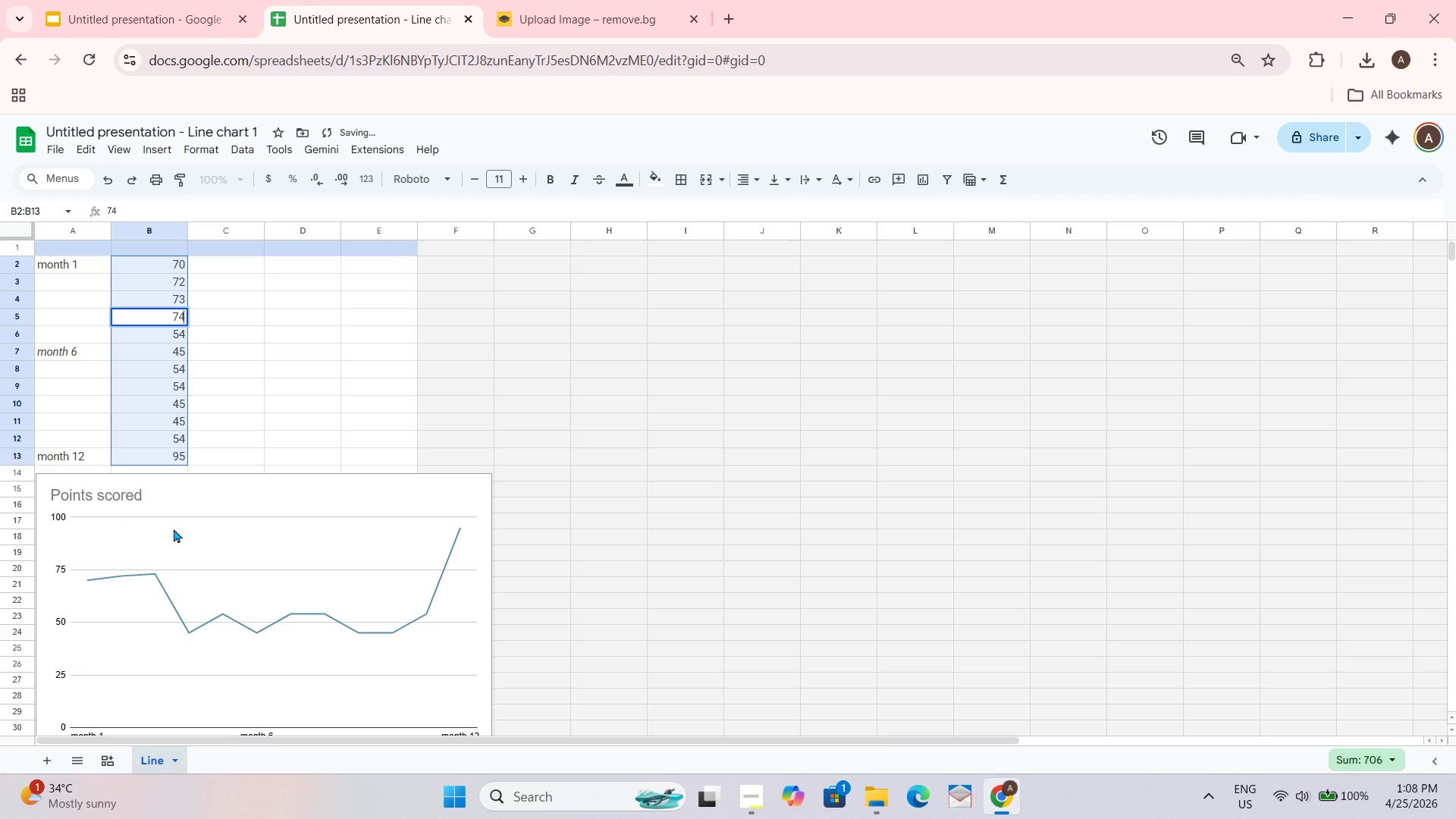 
key(Tab)
 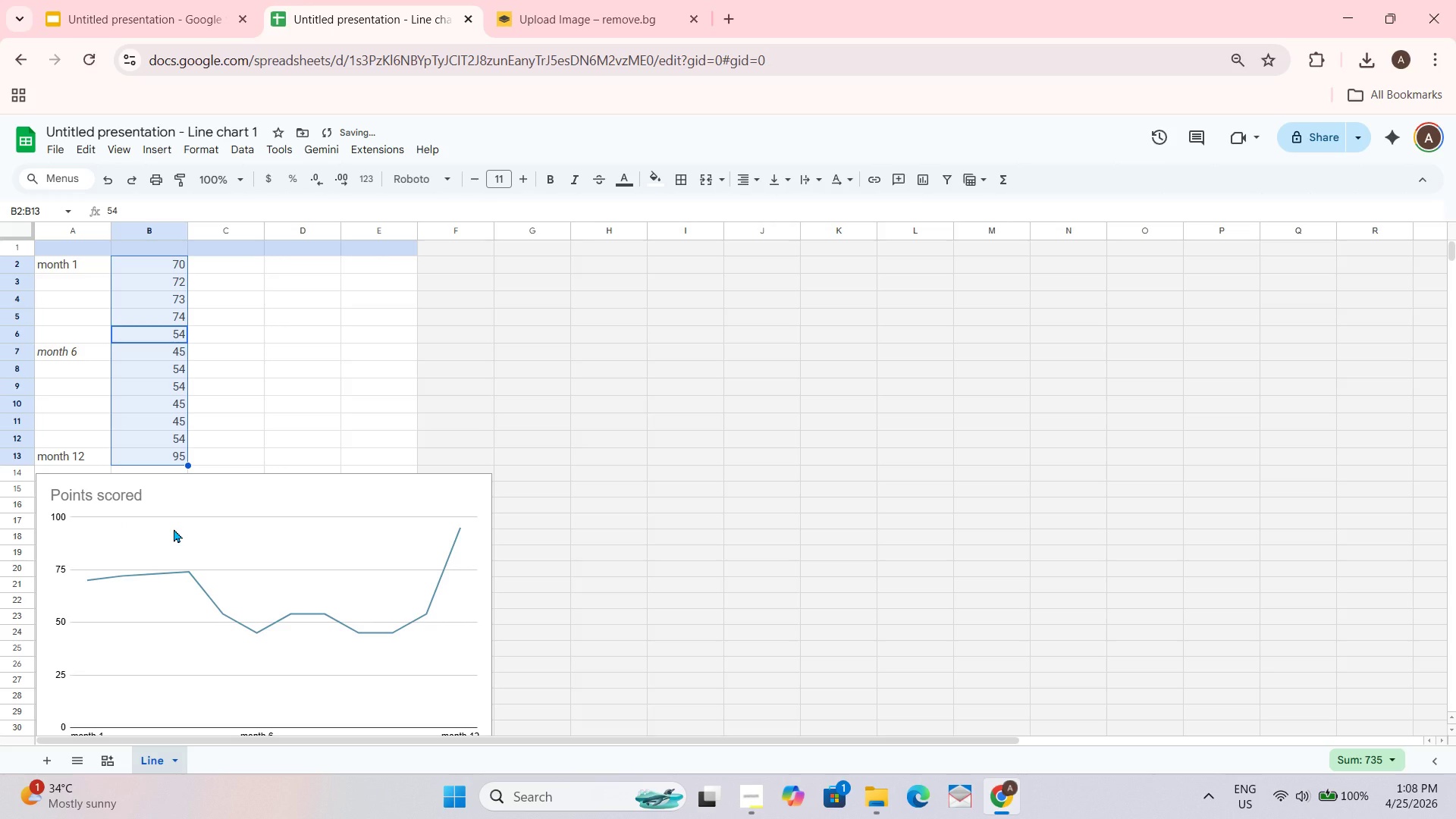 
key(Numpad7)
 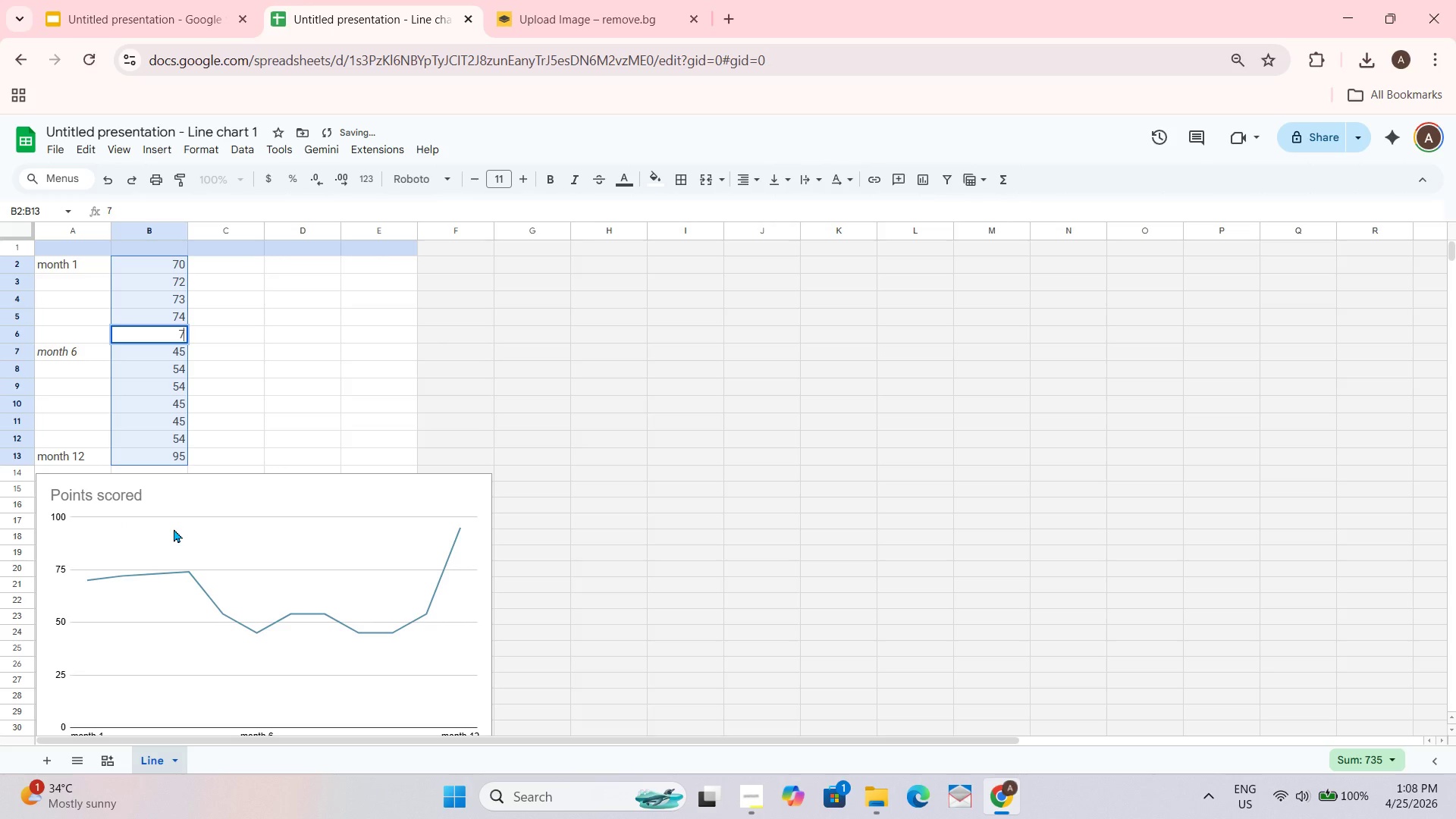 
key(Numpad5)
 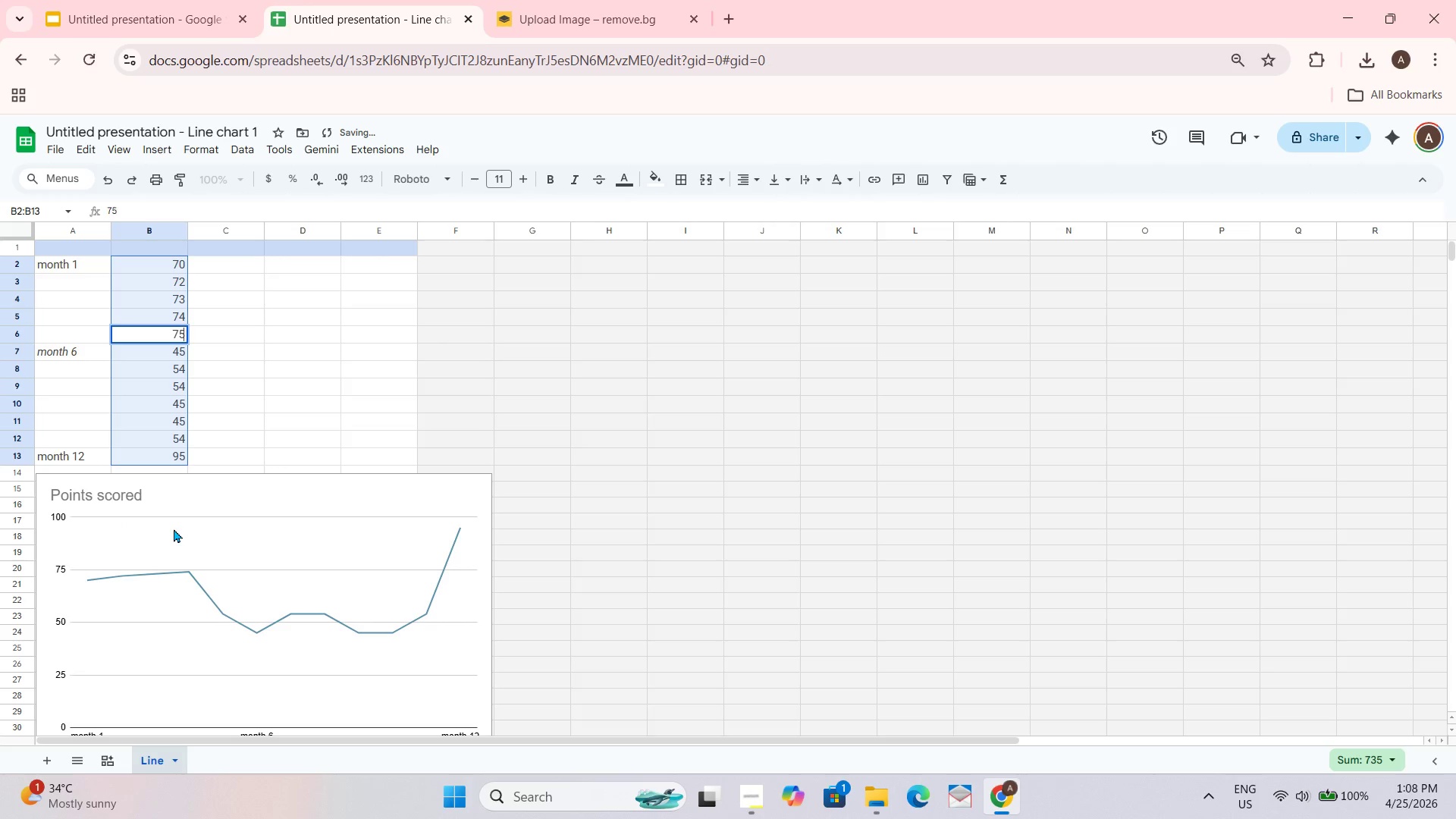 
key(Tab)
 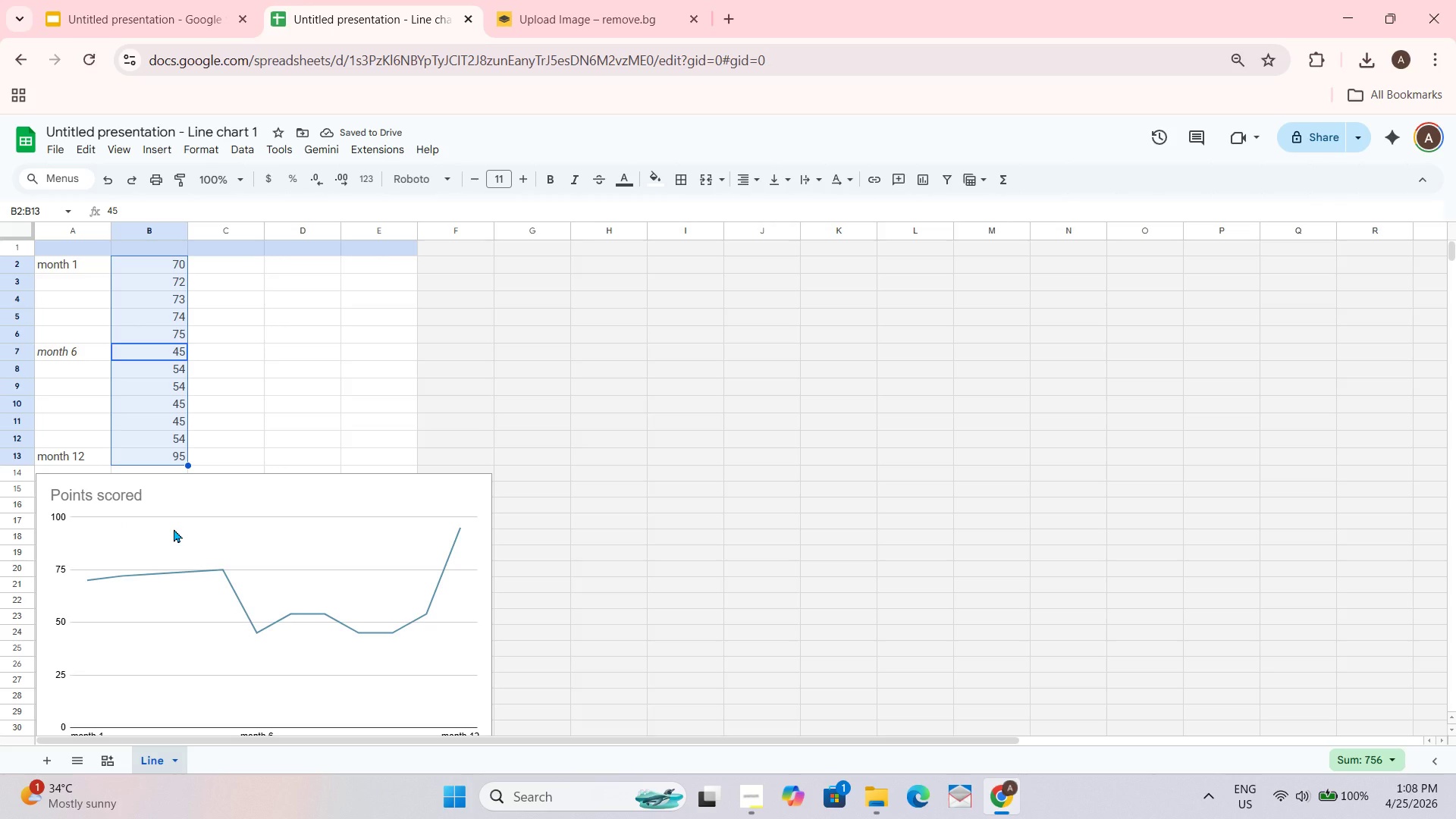 
wait(6.05)
 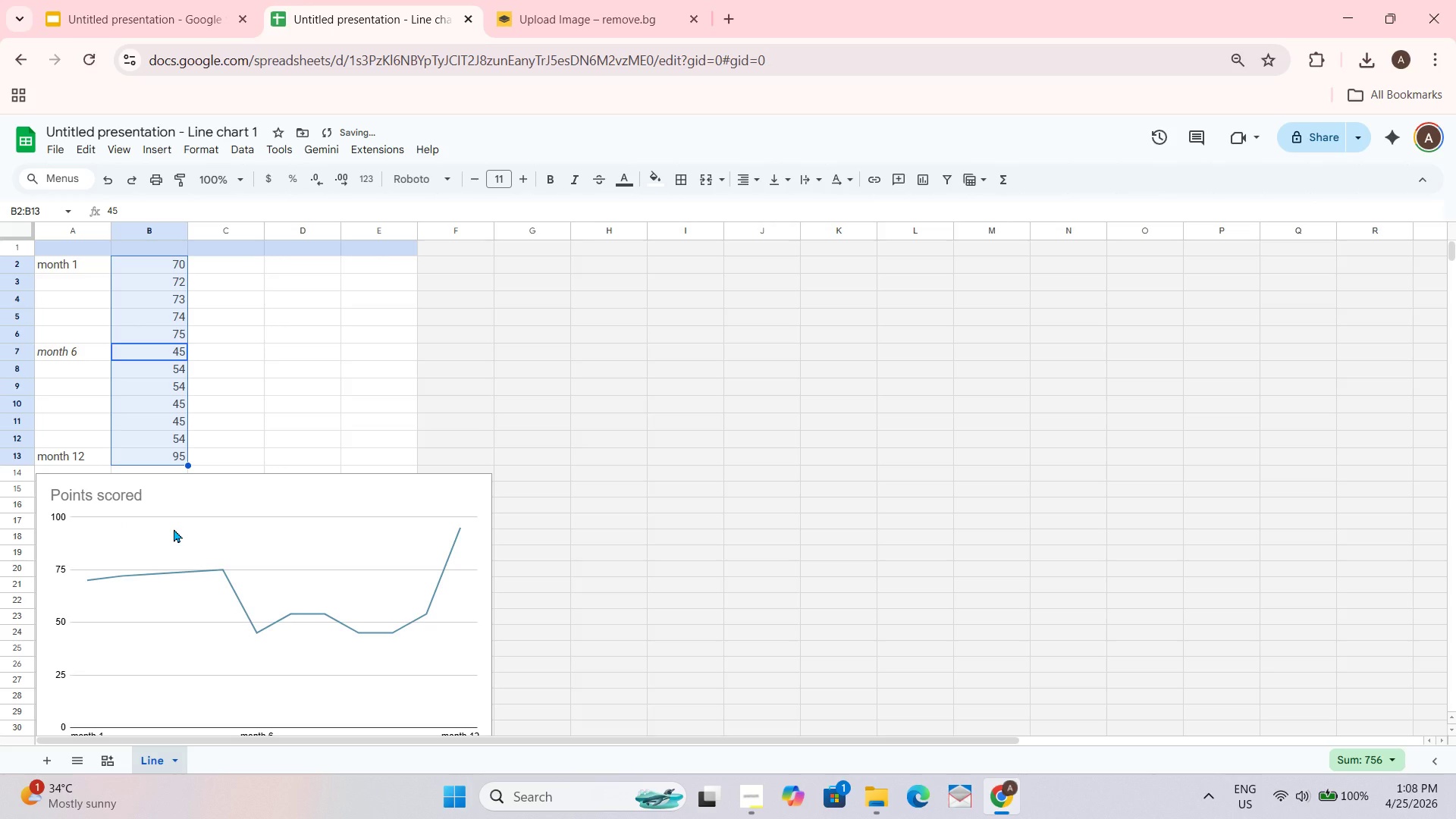 
key(Numpad8)
 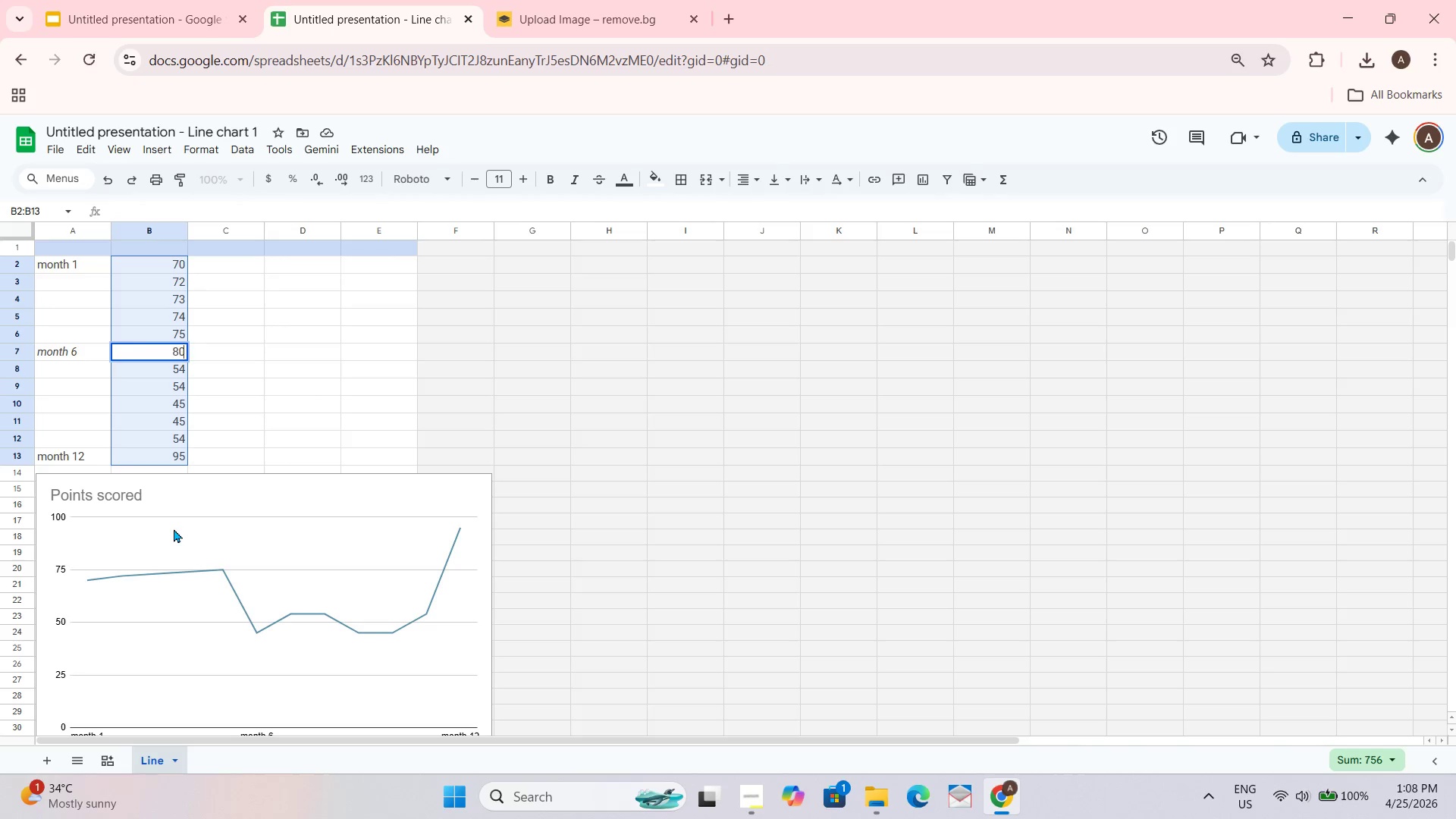 
key(Numpad0)
 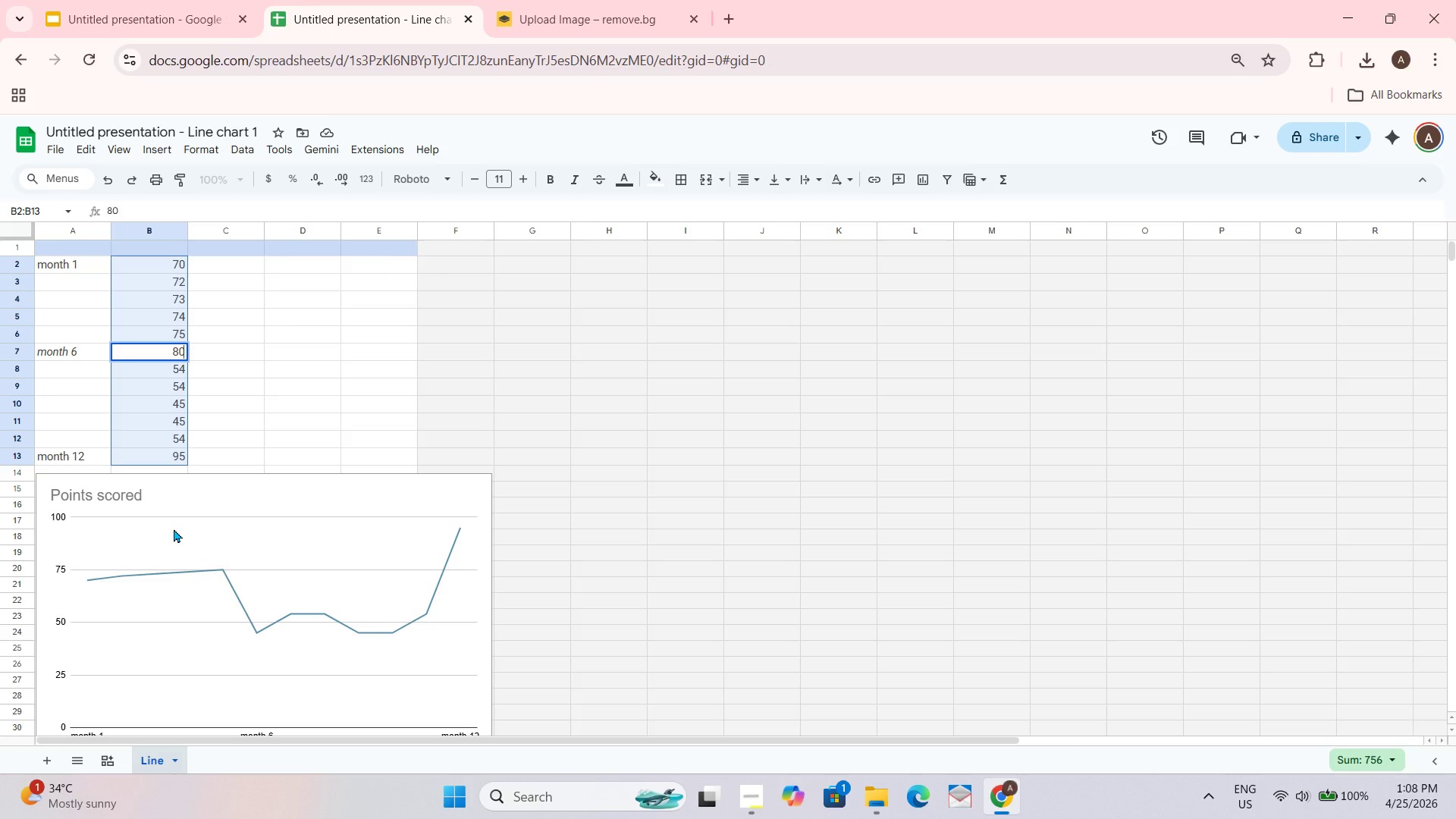 
key(Tab)
 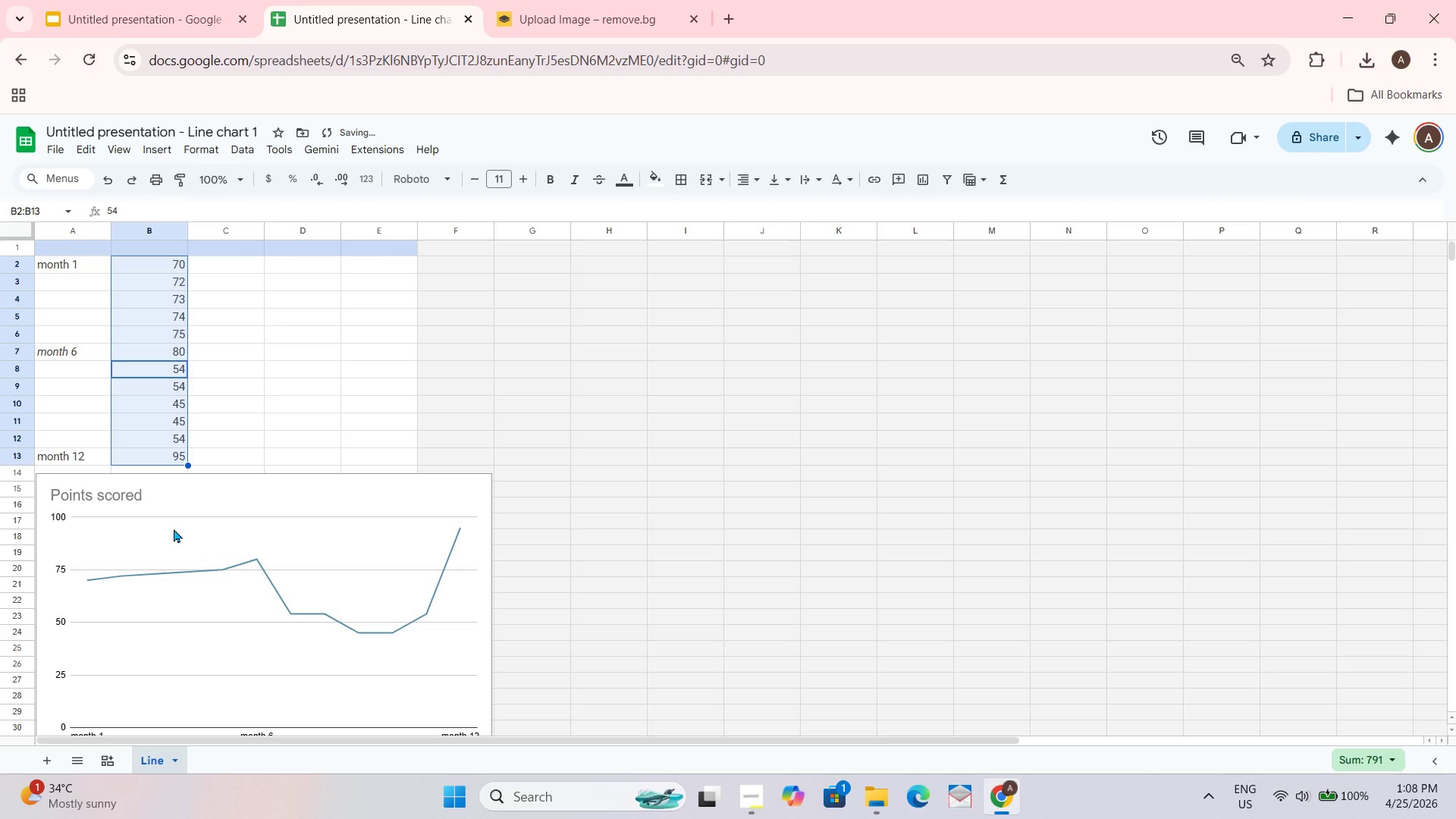 
key(Numpad8)
 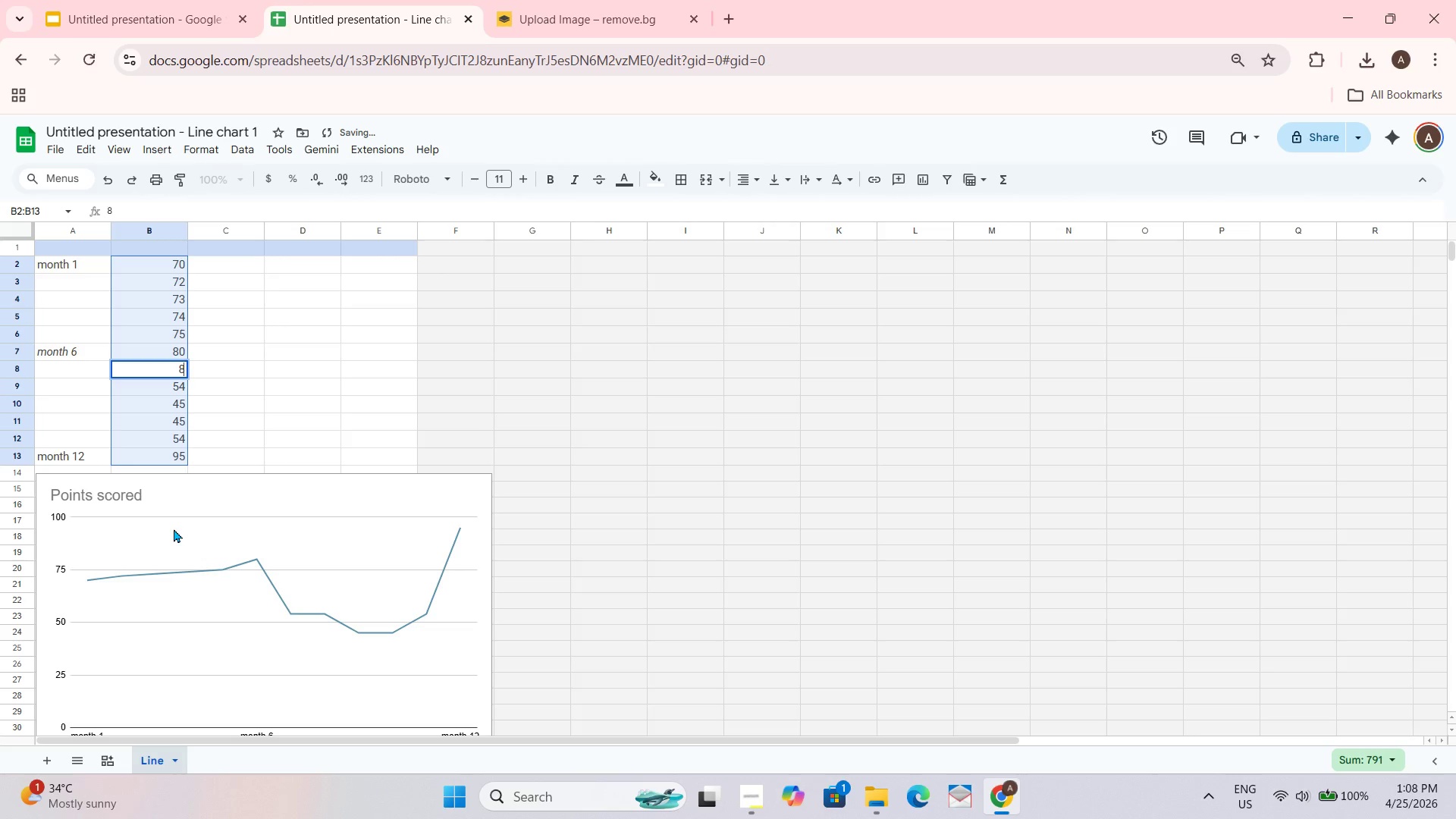 
key(Numpad2)
 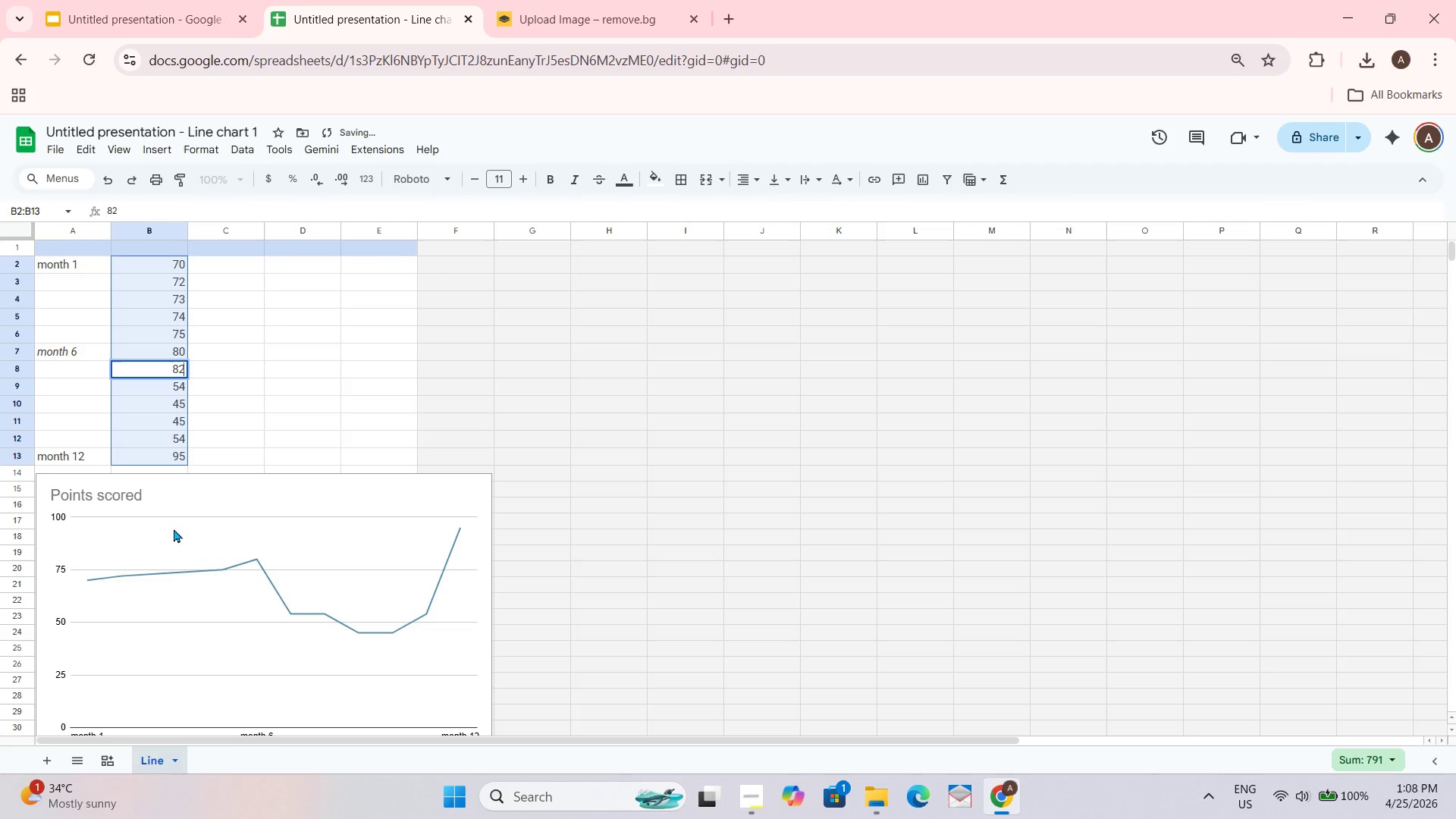 
key(Tab)
 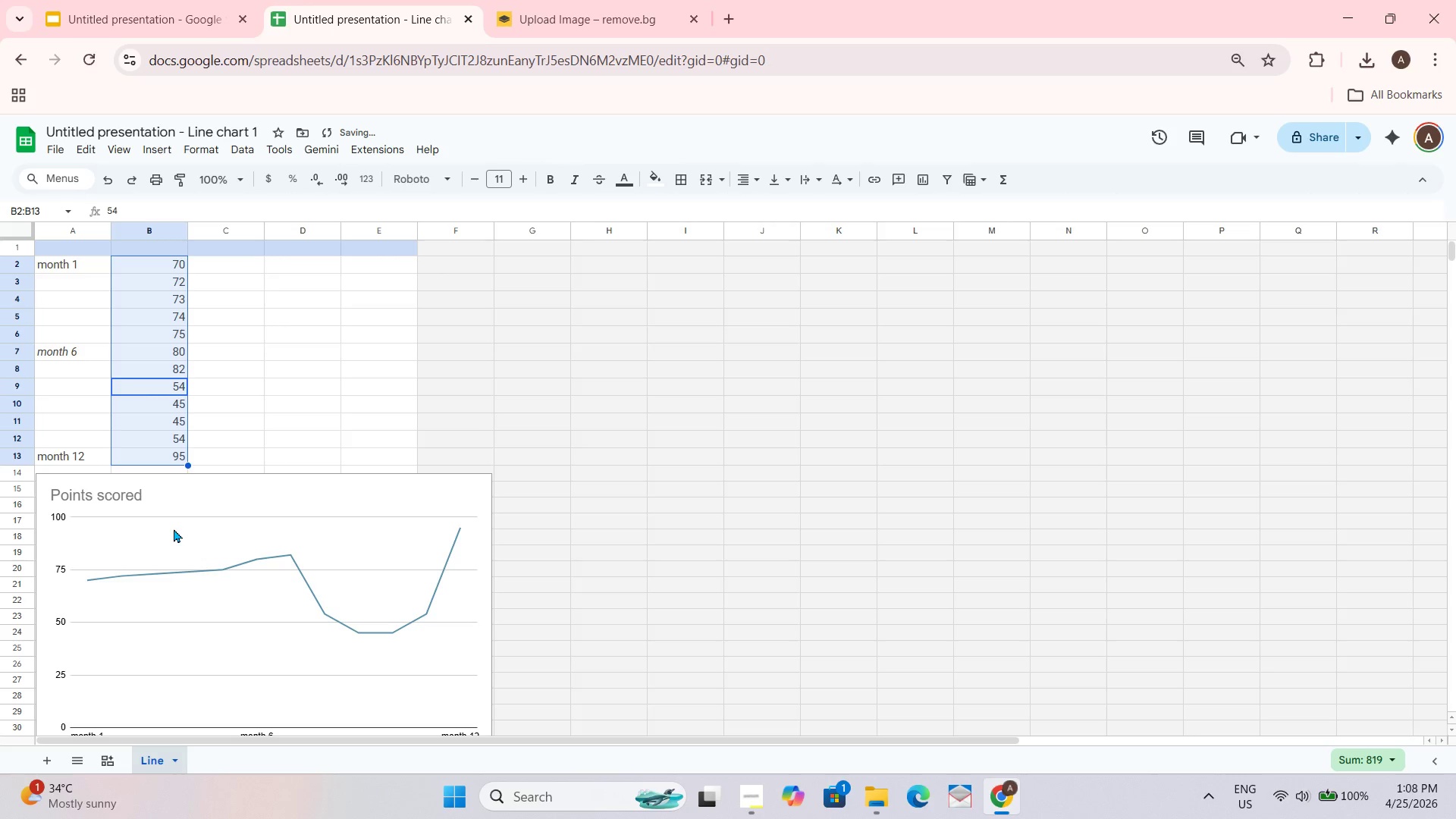 
key(Numpad8)
 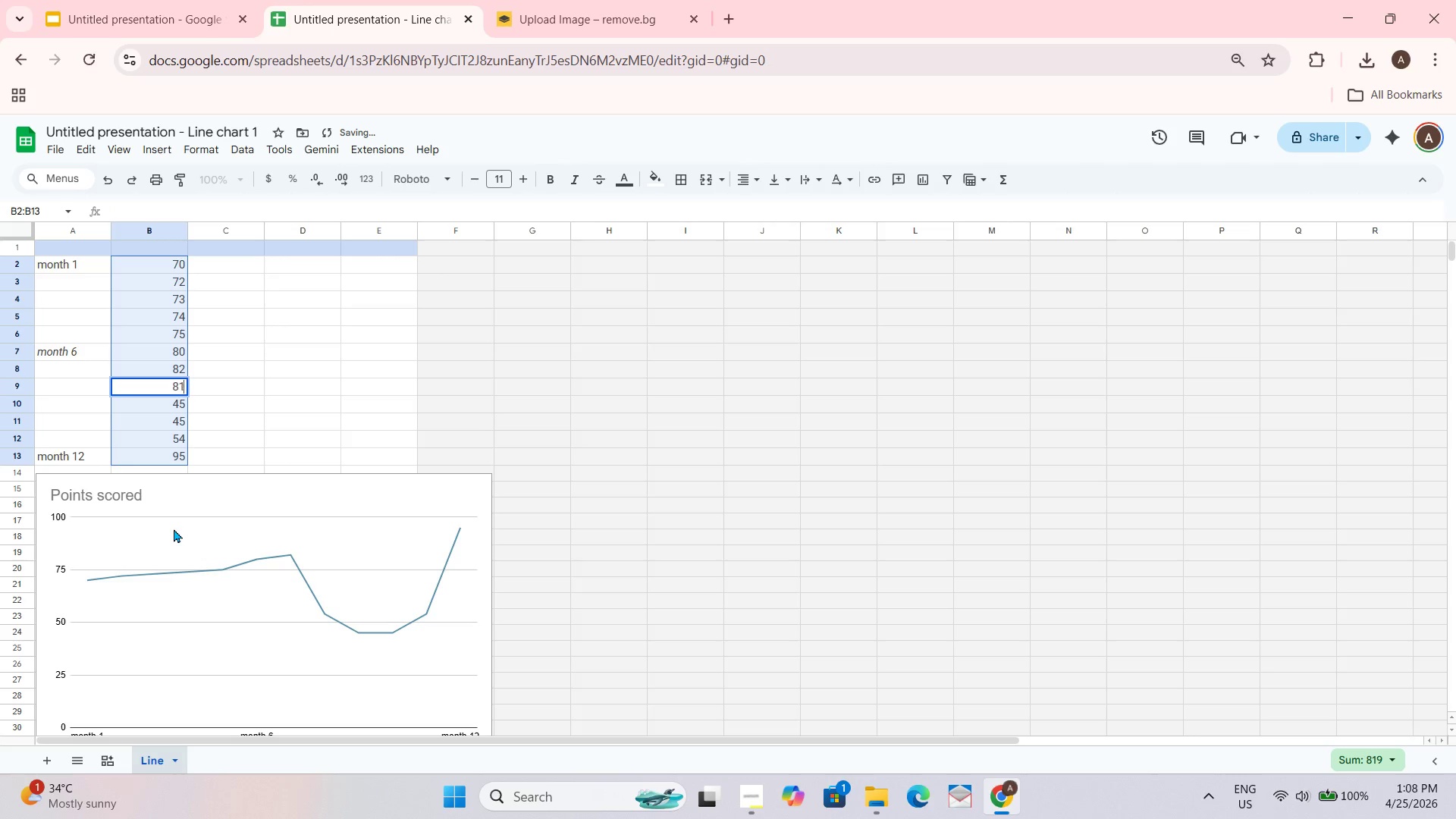 
key(Numpad1)
 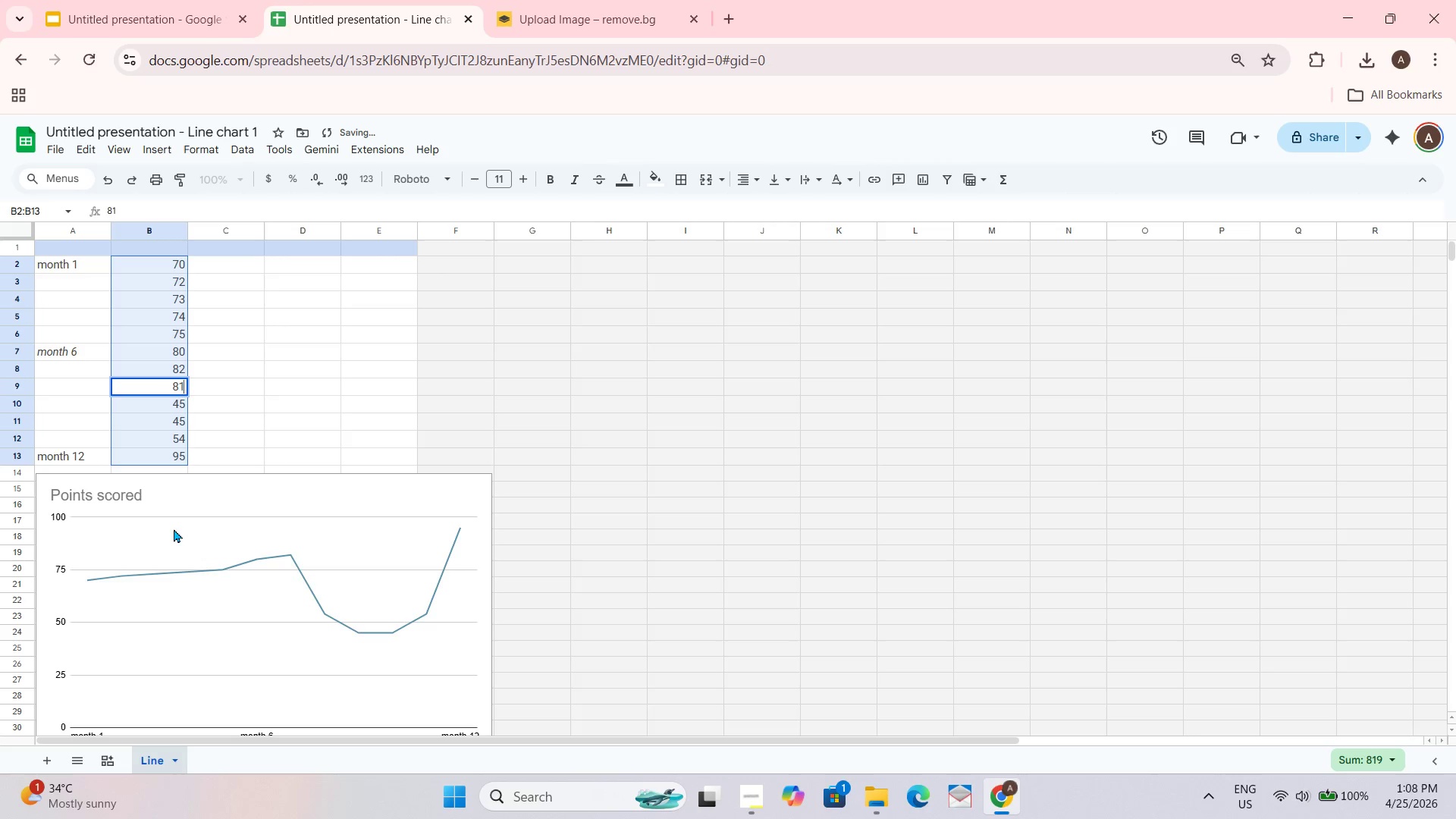 
key(Tab)
 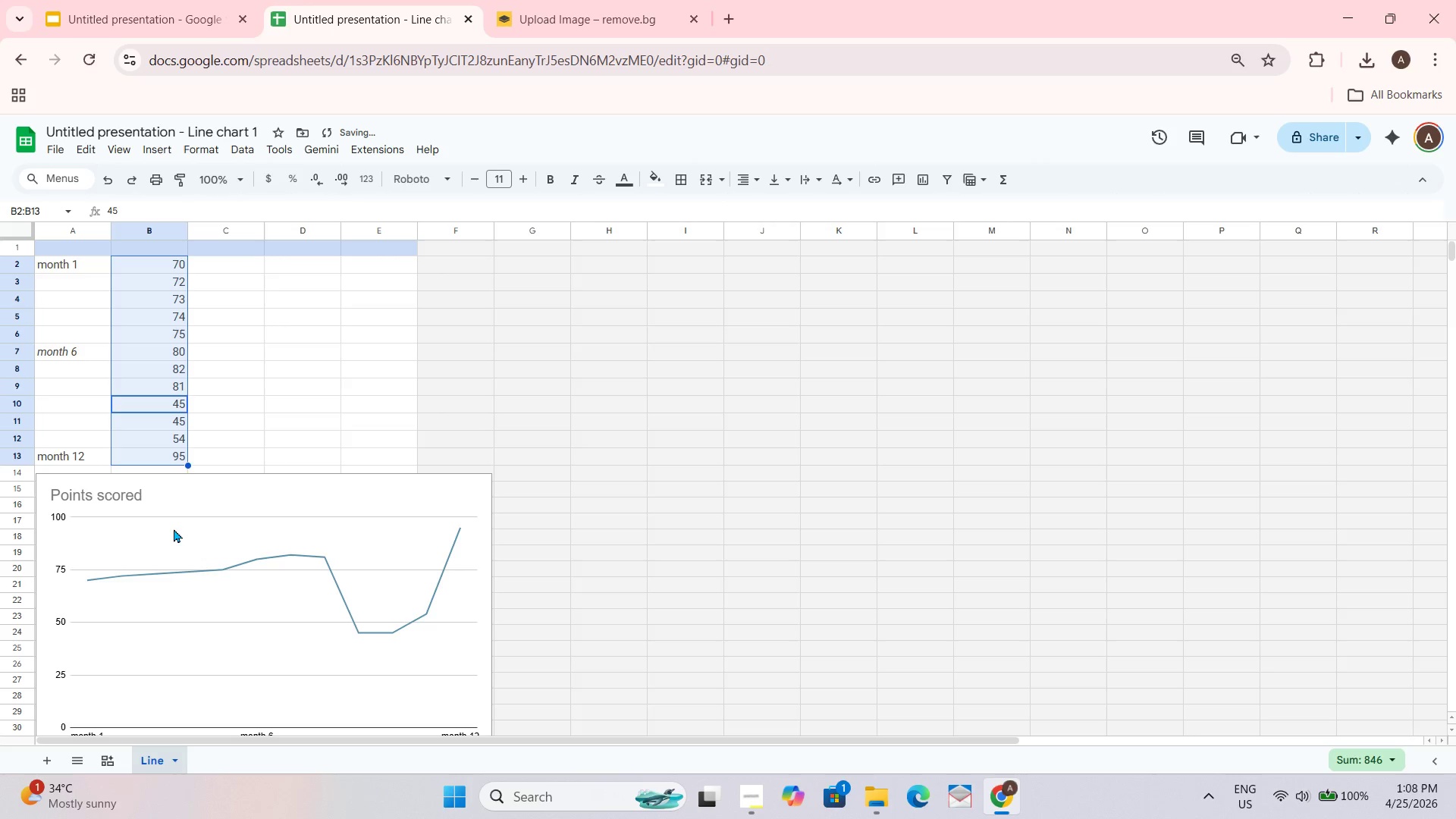 
key(Numpad8)
 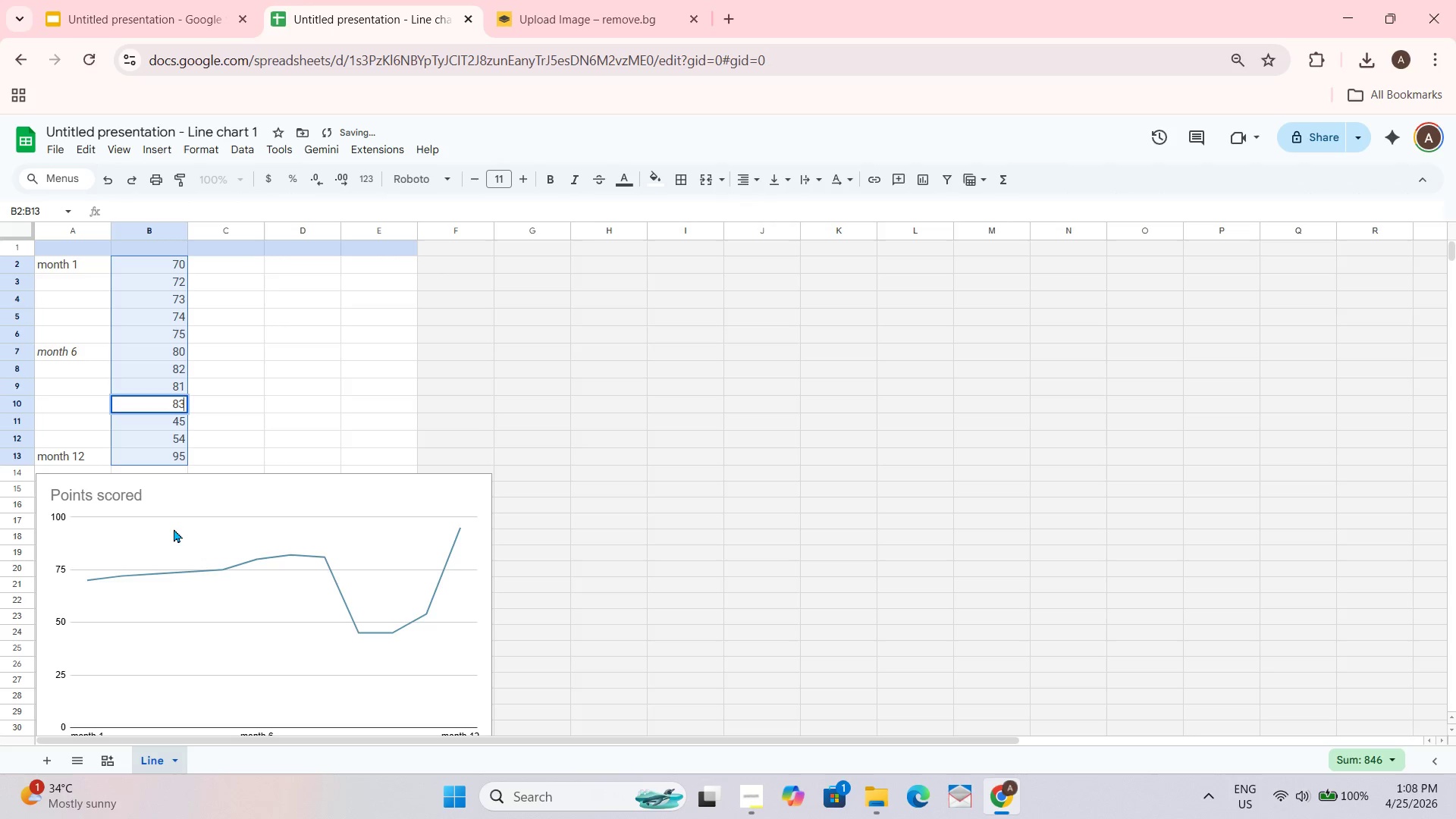 
key(Numpad3)
 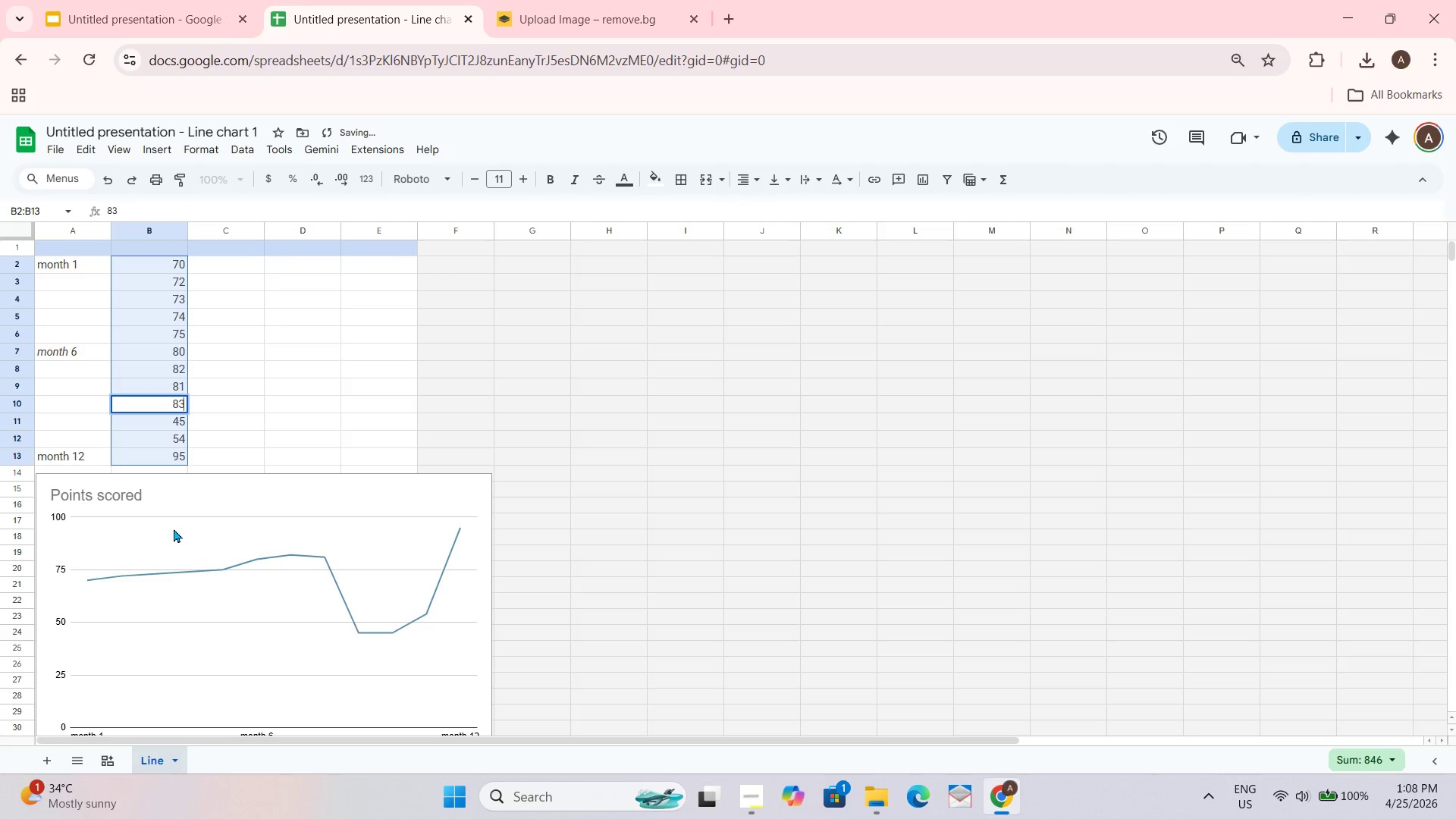 
key(Tab)
 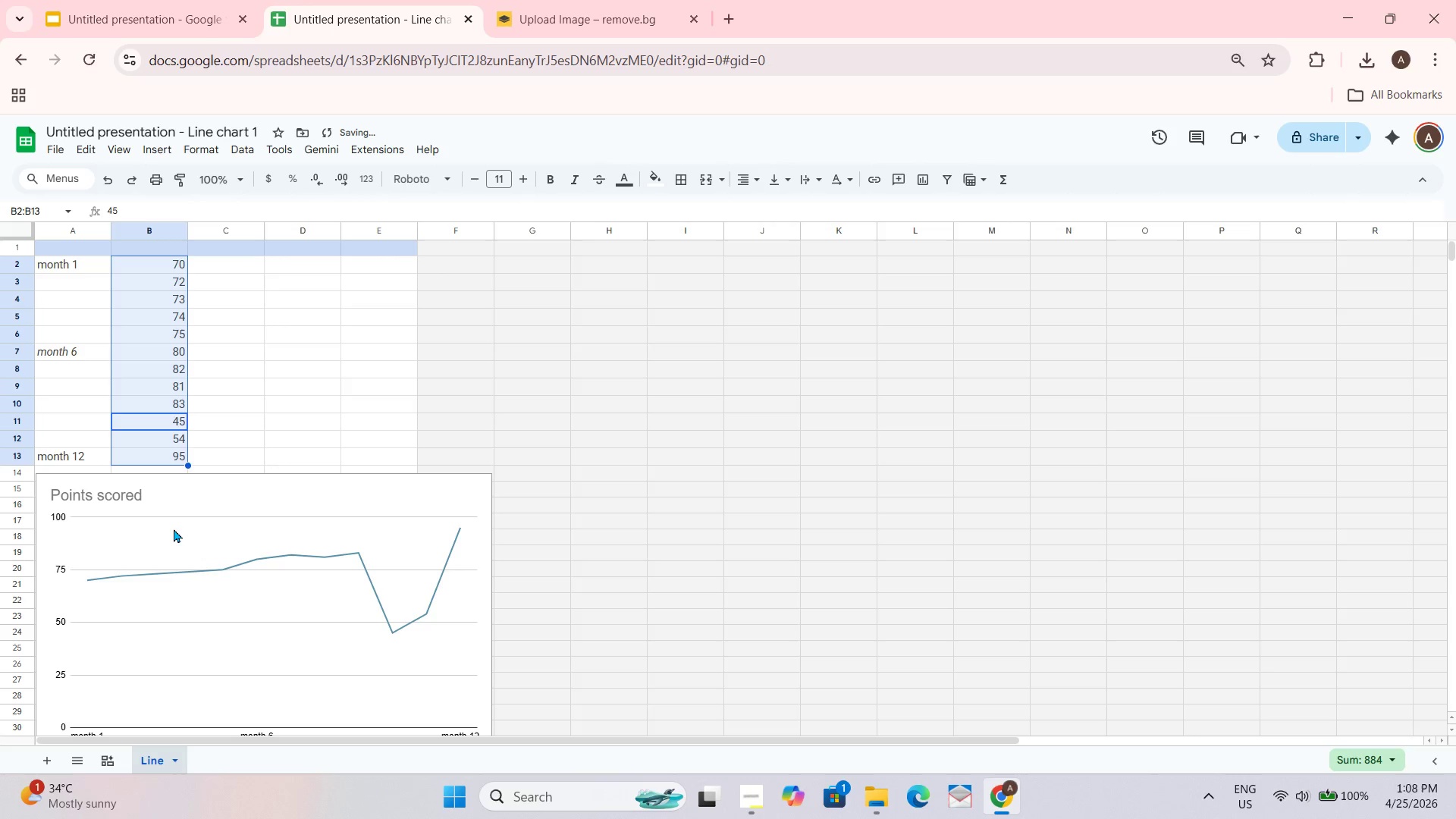 
key(Numpad2)
 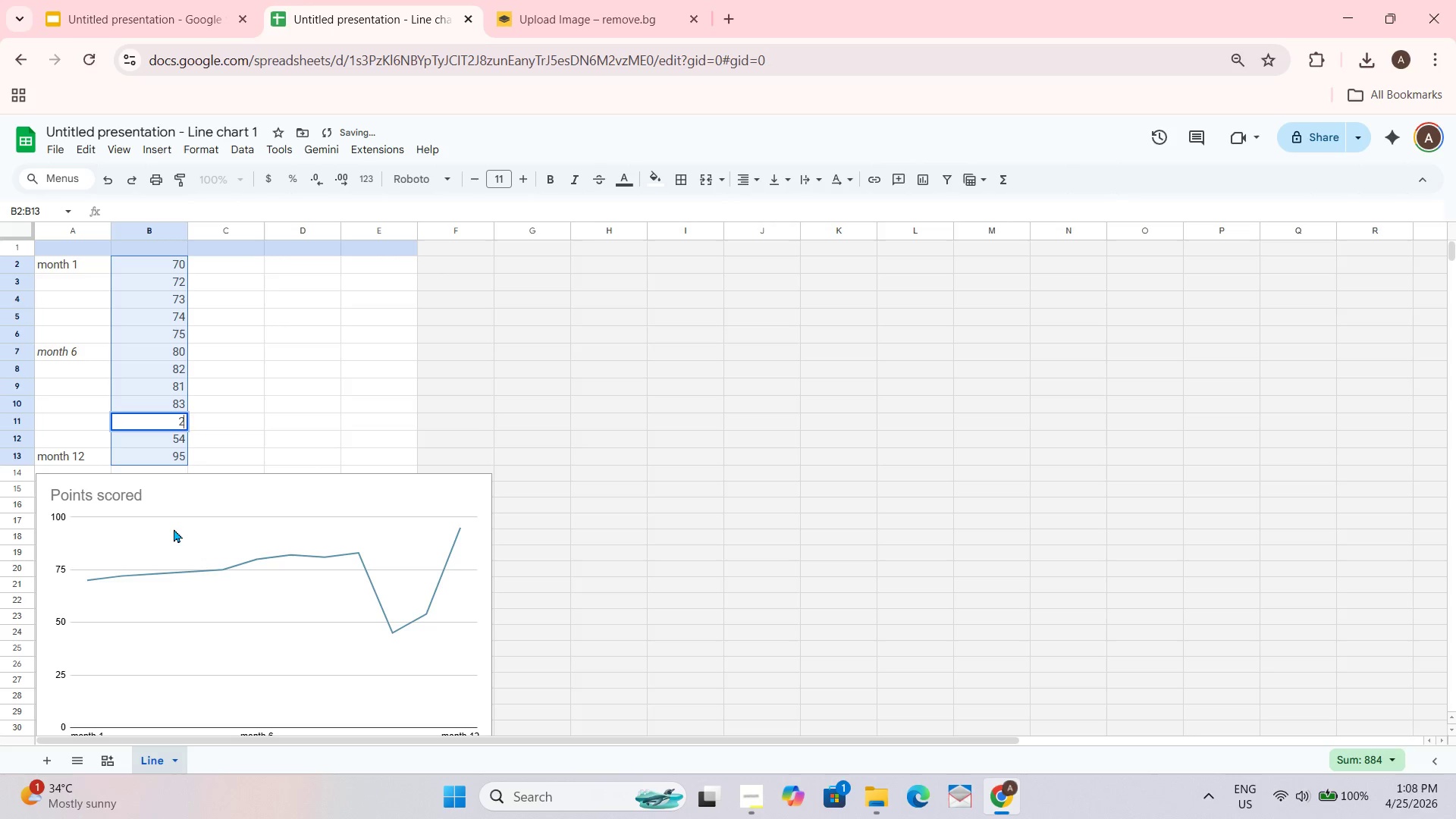 
key(Tab)
 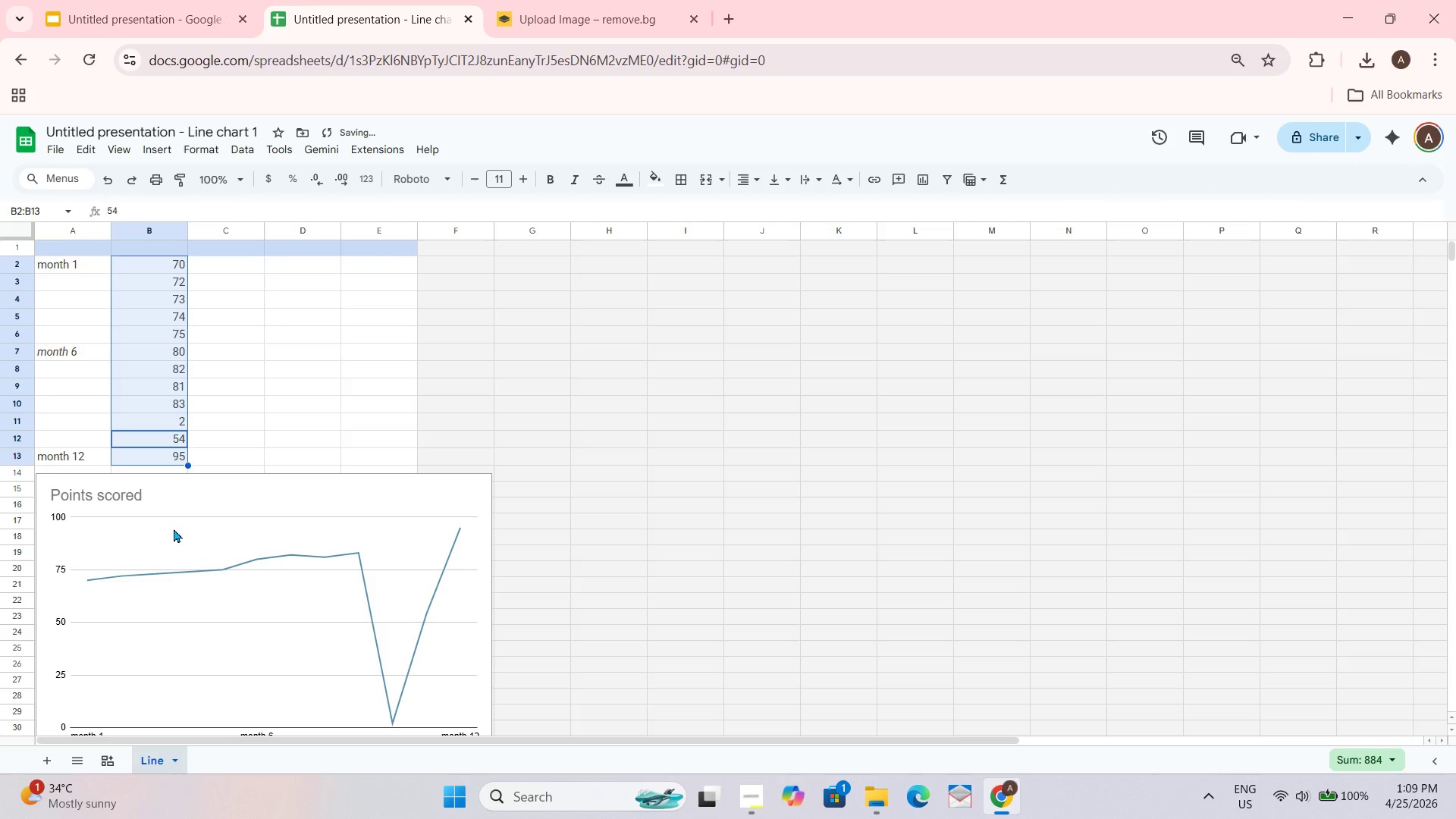 
key(Numpad8)
 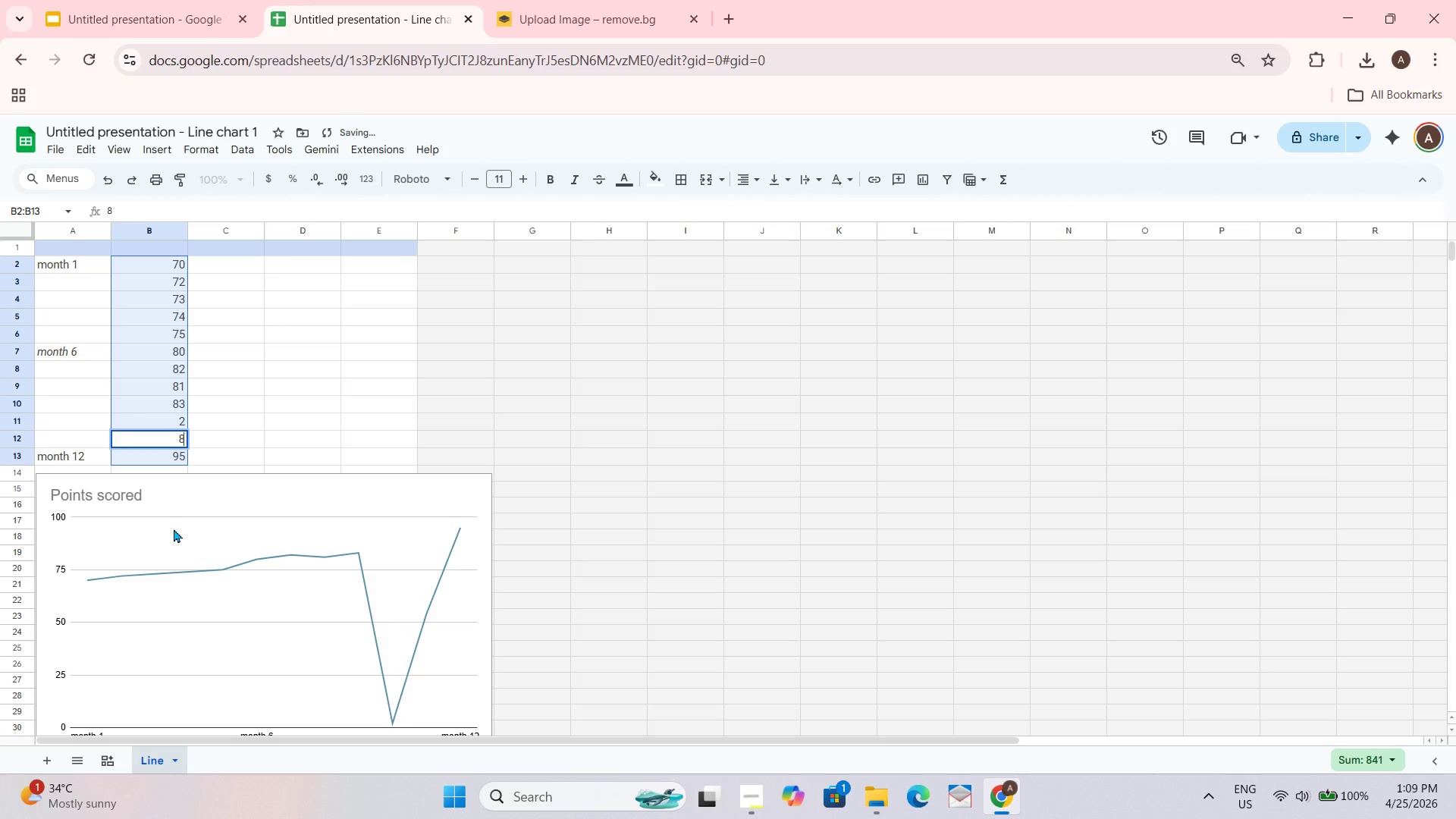 
key(Tab)
 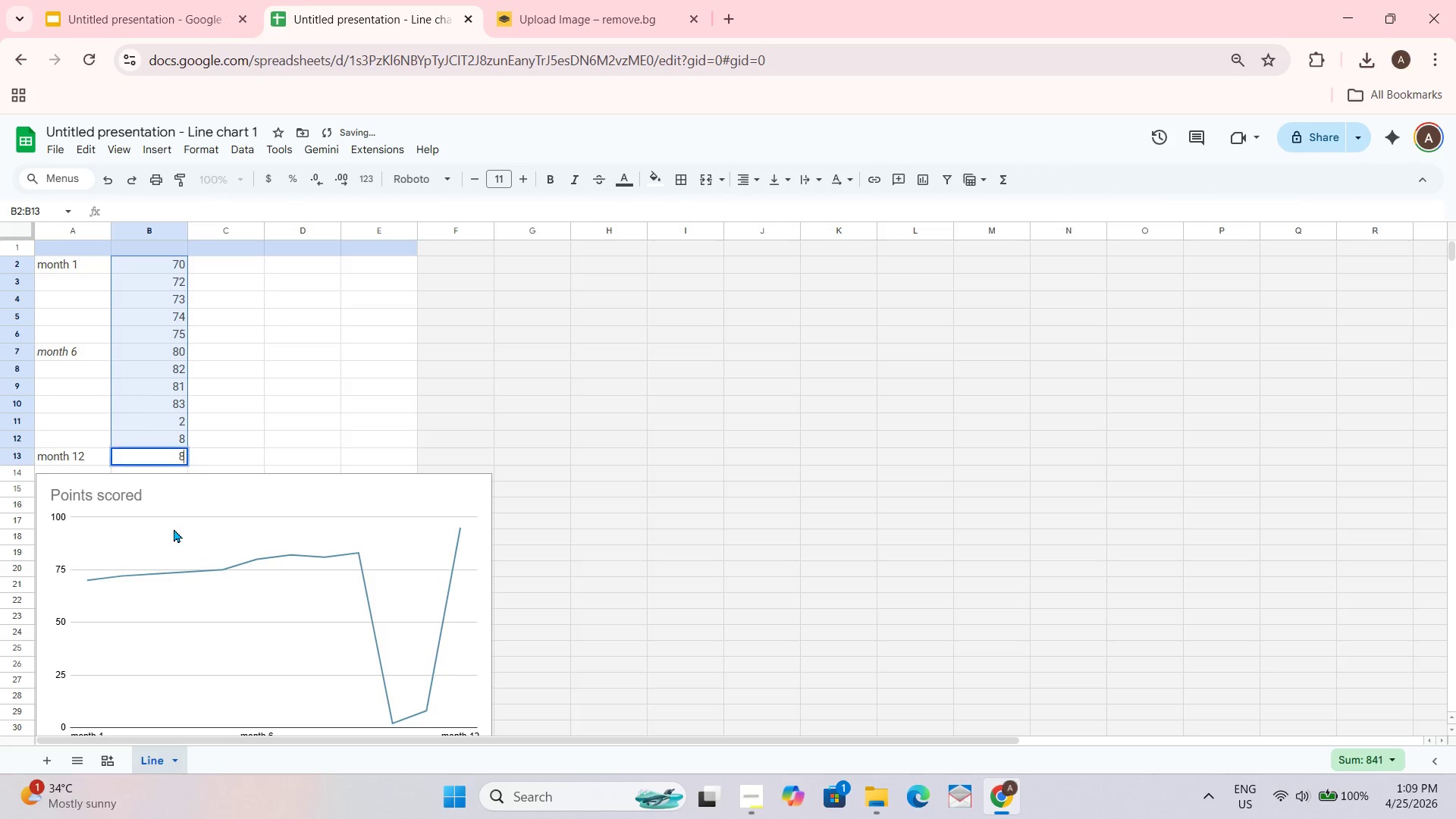 
key(Numpad8)
 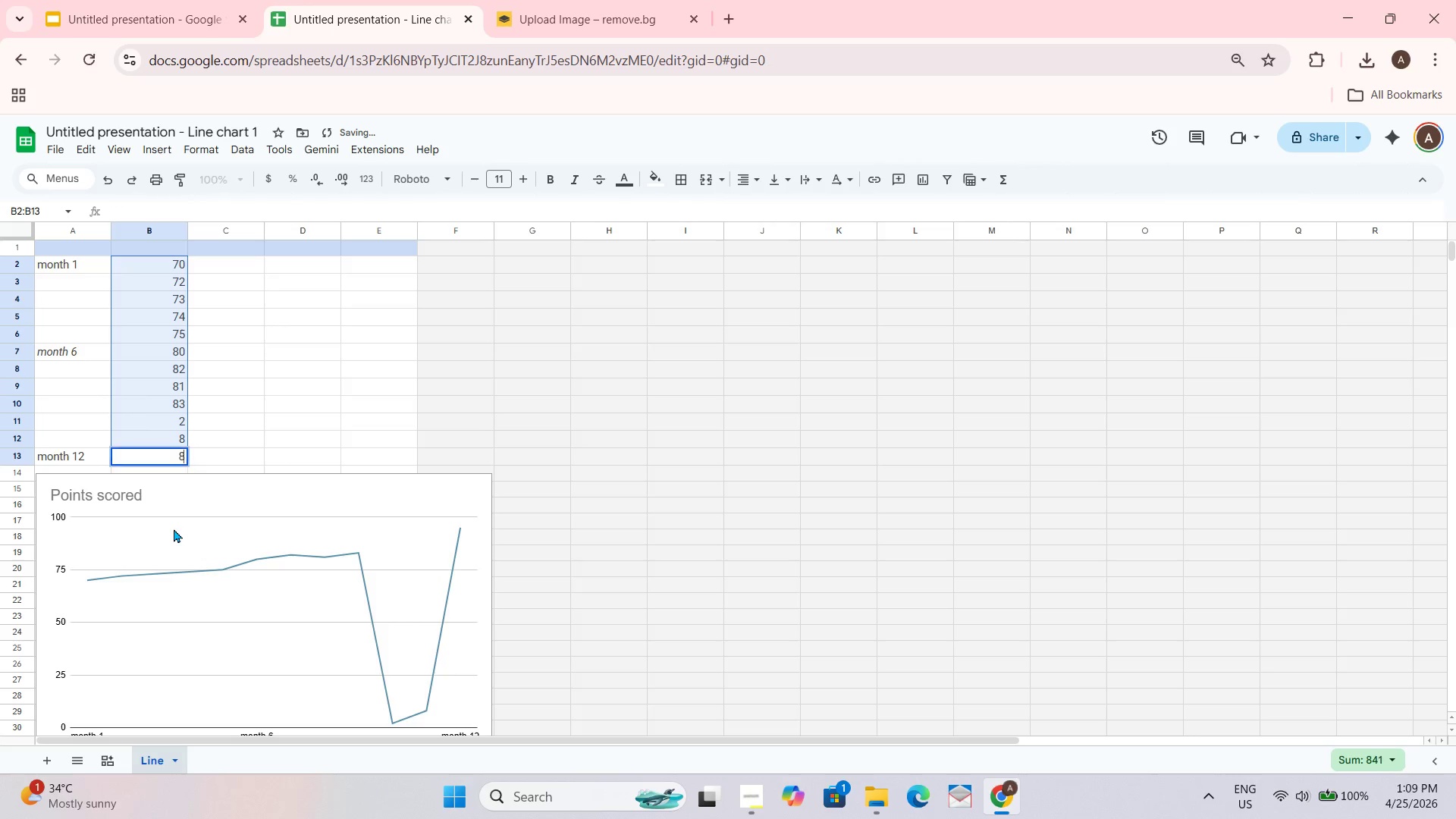 
key(Tab)
 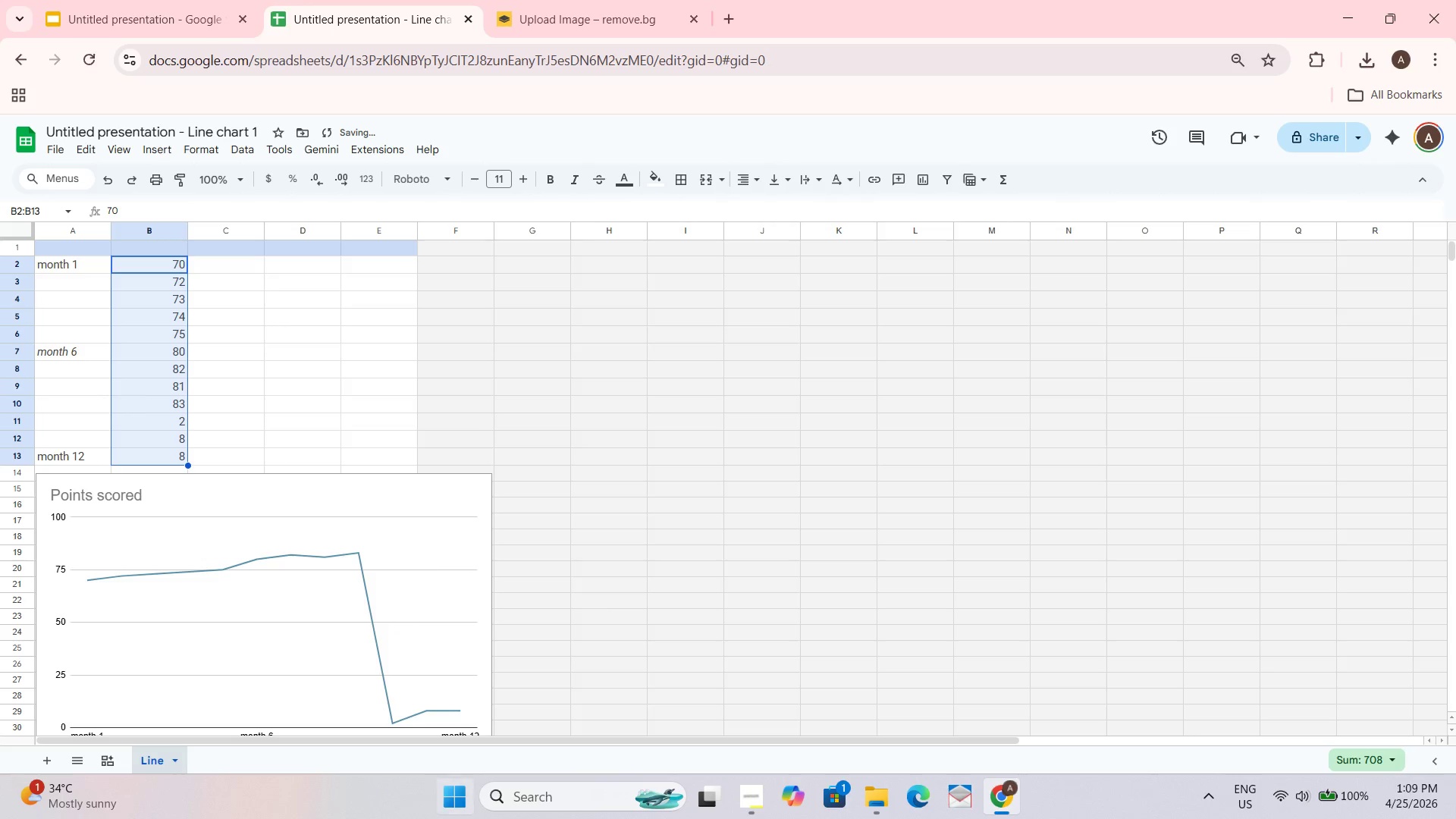 
scroll: coordinate [676, 462], scroll_direction: down, amount: 2.0
 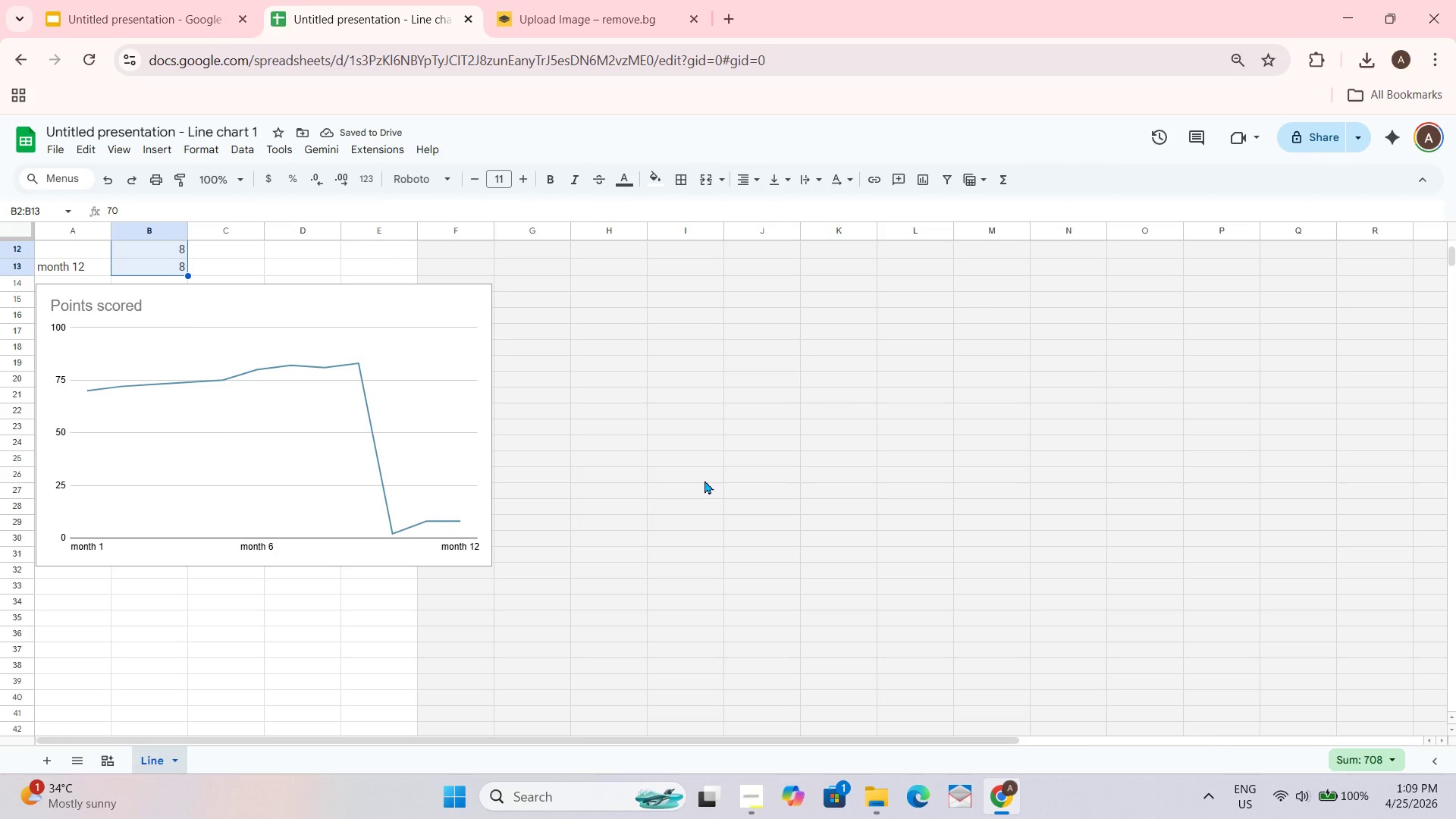 
scroll: coordinate [376, 366], scroll_direction: up, amount: 2.0
 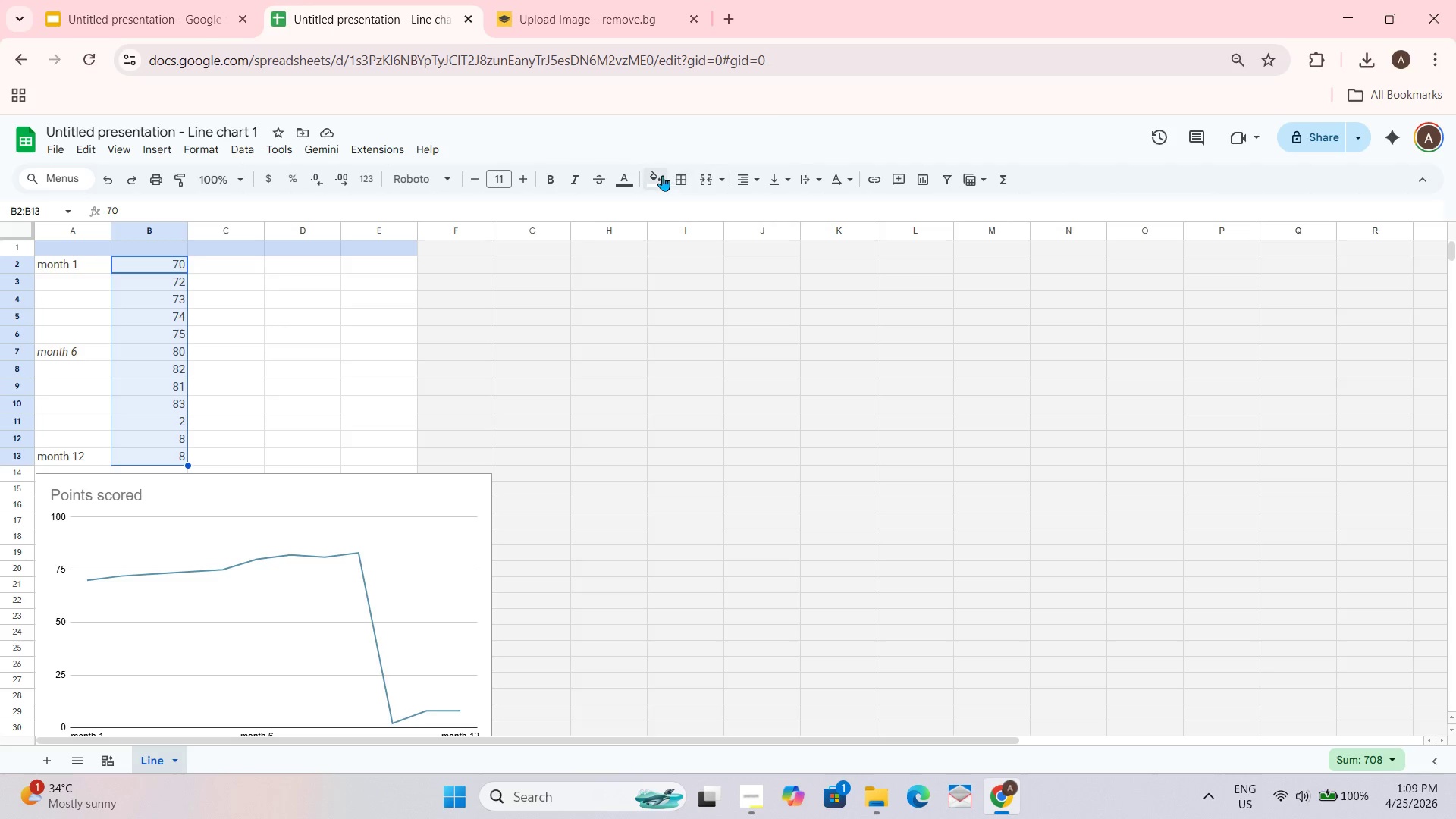 
wait(6.55)
 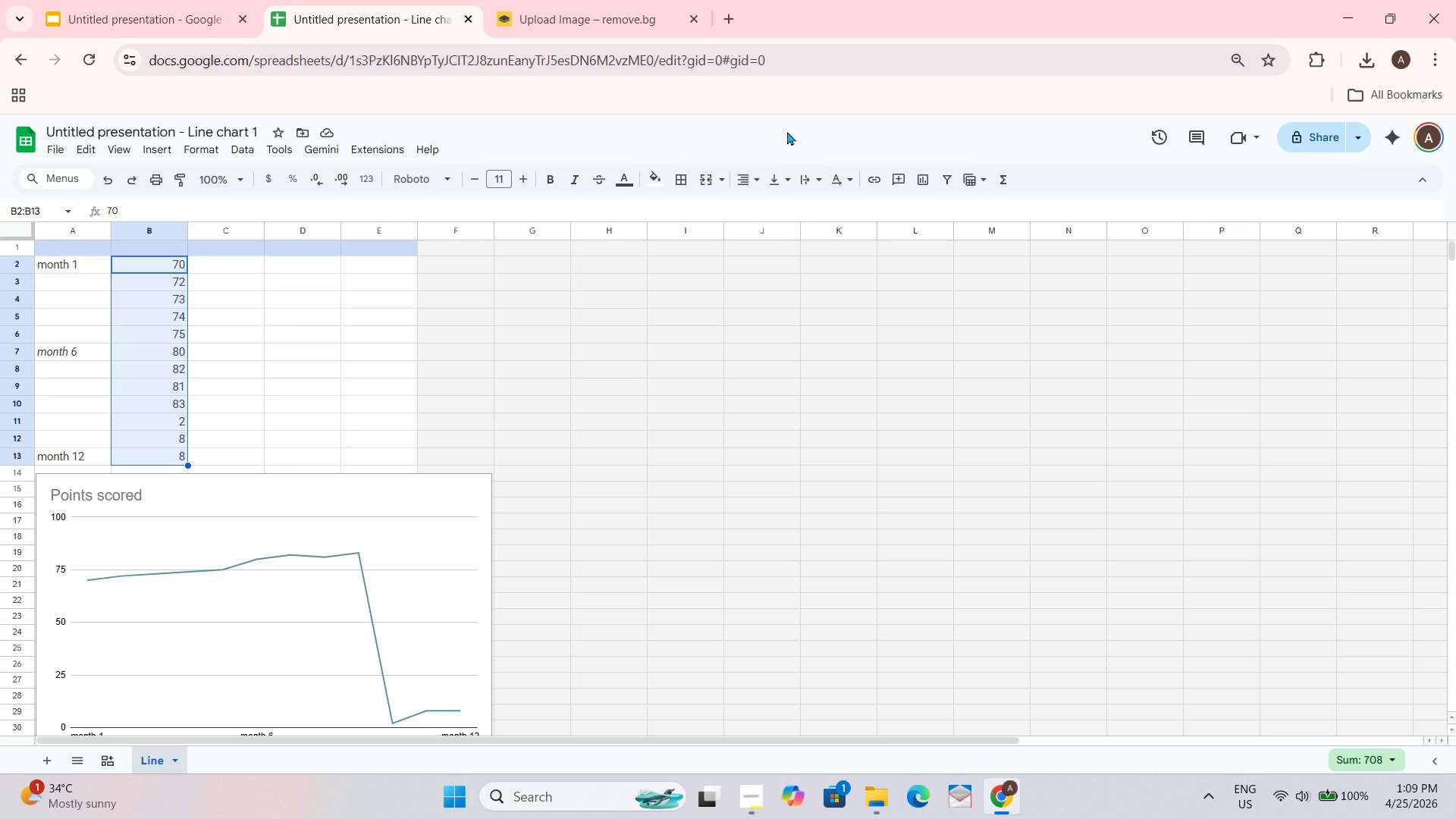 
left_click([172, 350])
 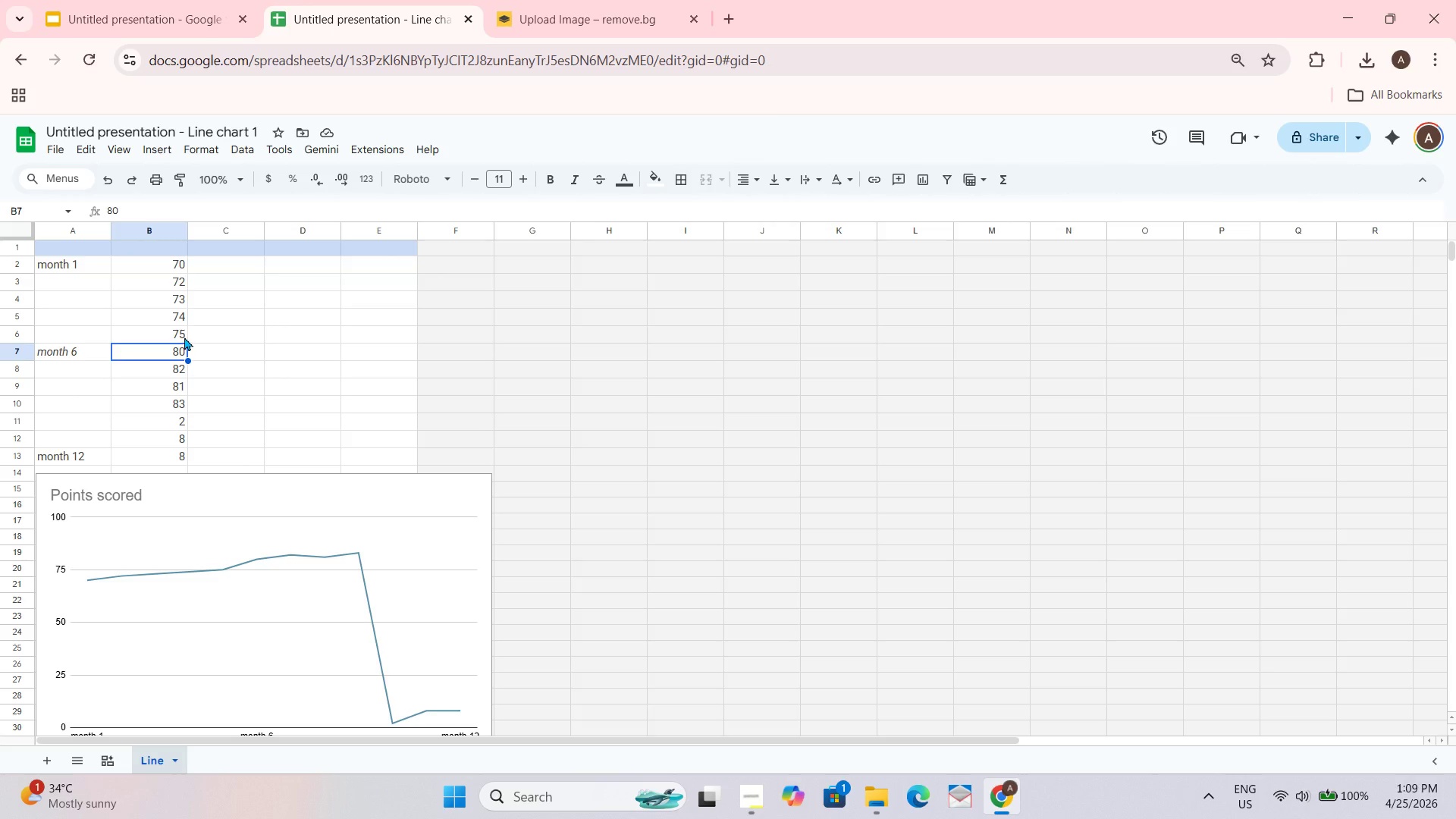 
key(Numpad8)
 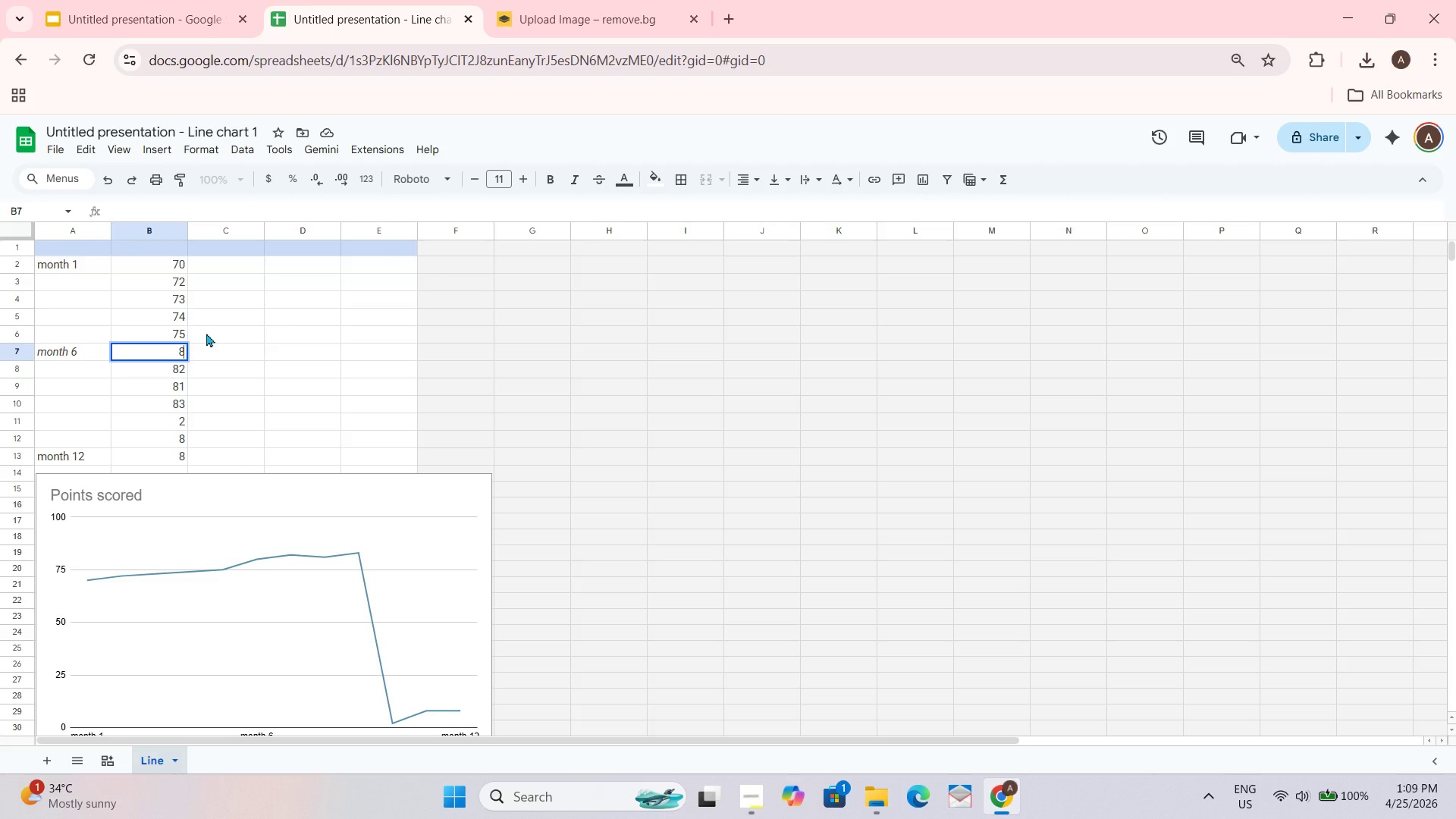 
key(Numpad2)
 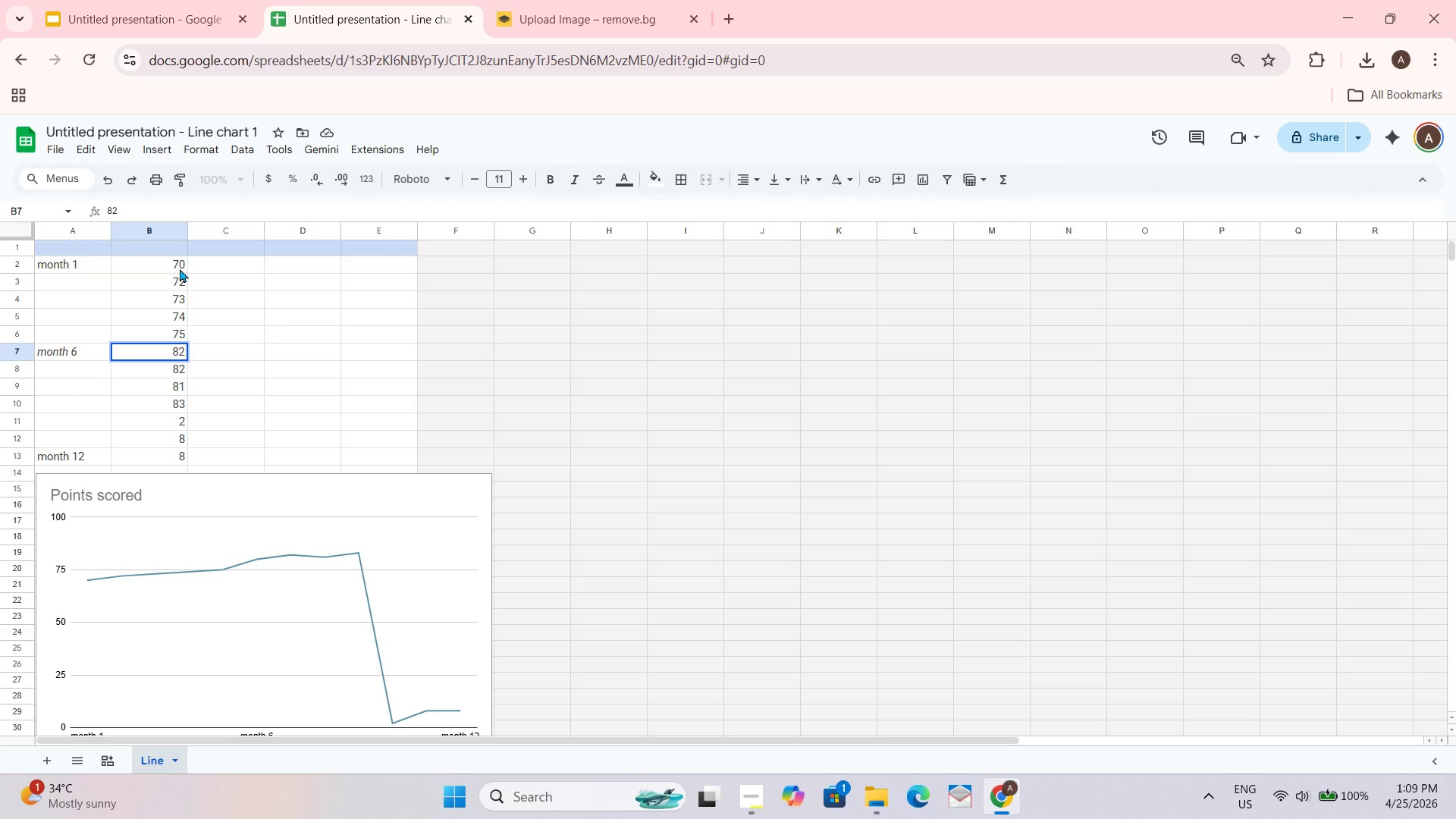 
left_click([177, 284])
 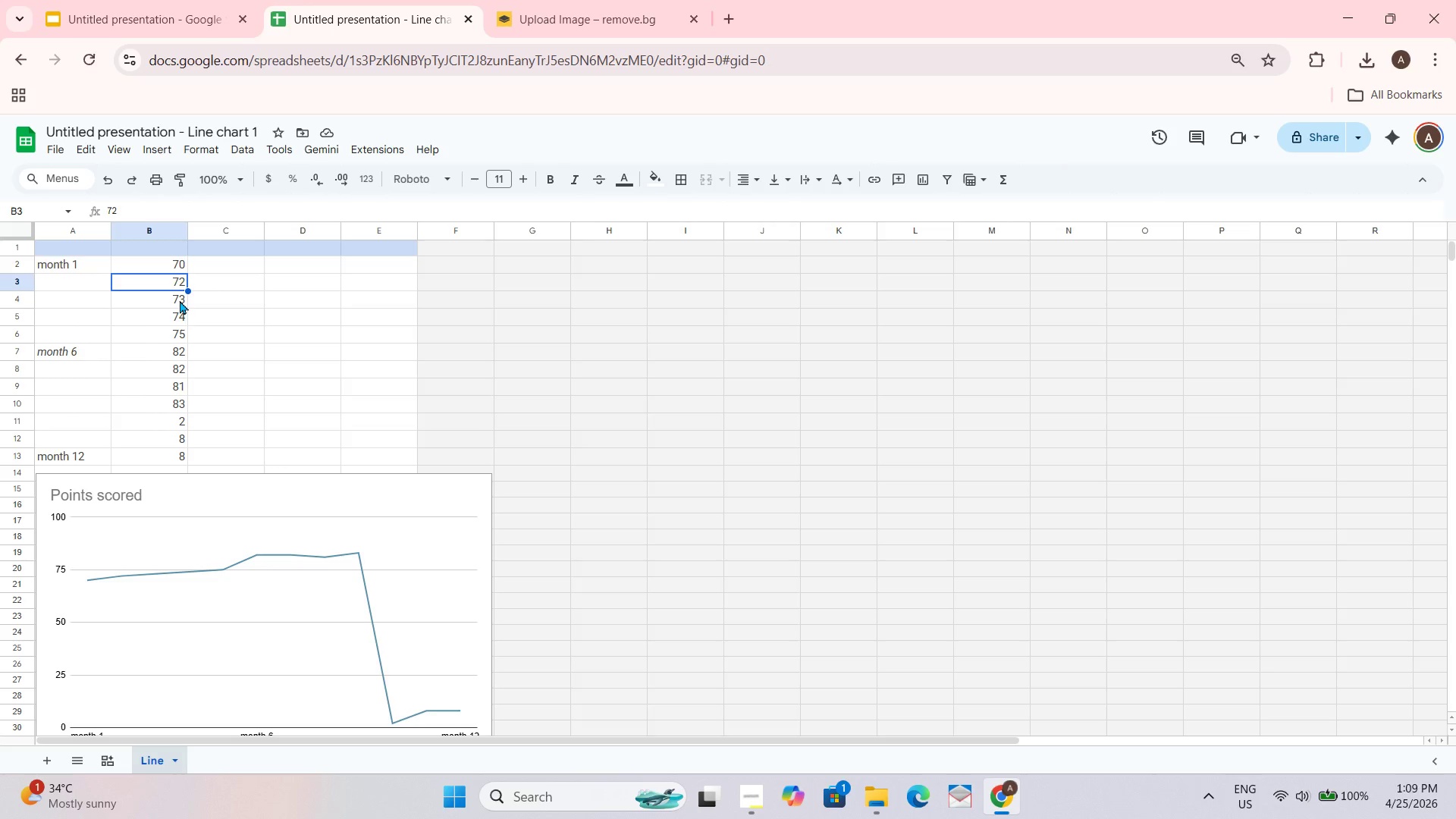 
wait(7.58)
 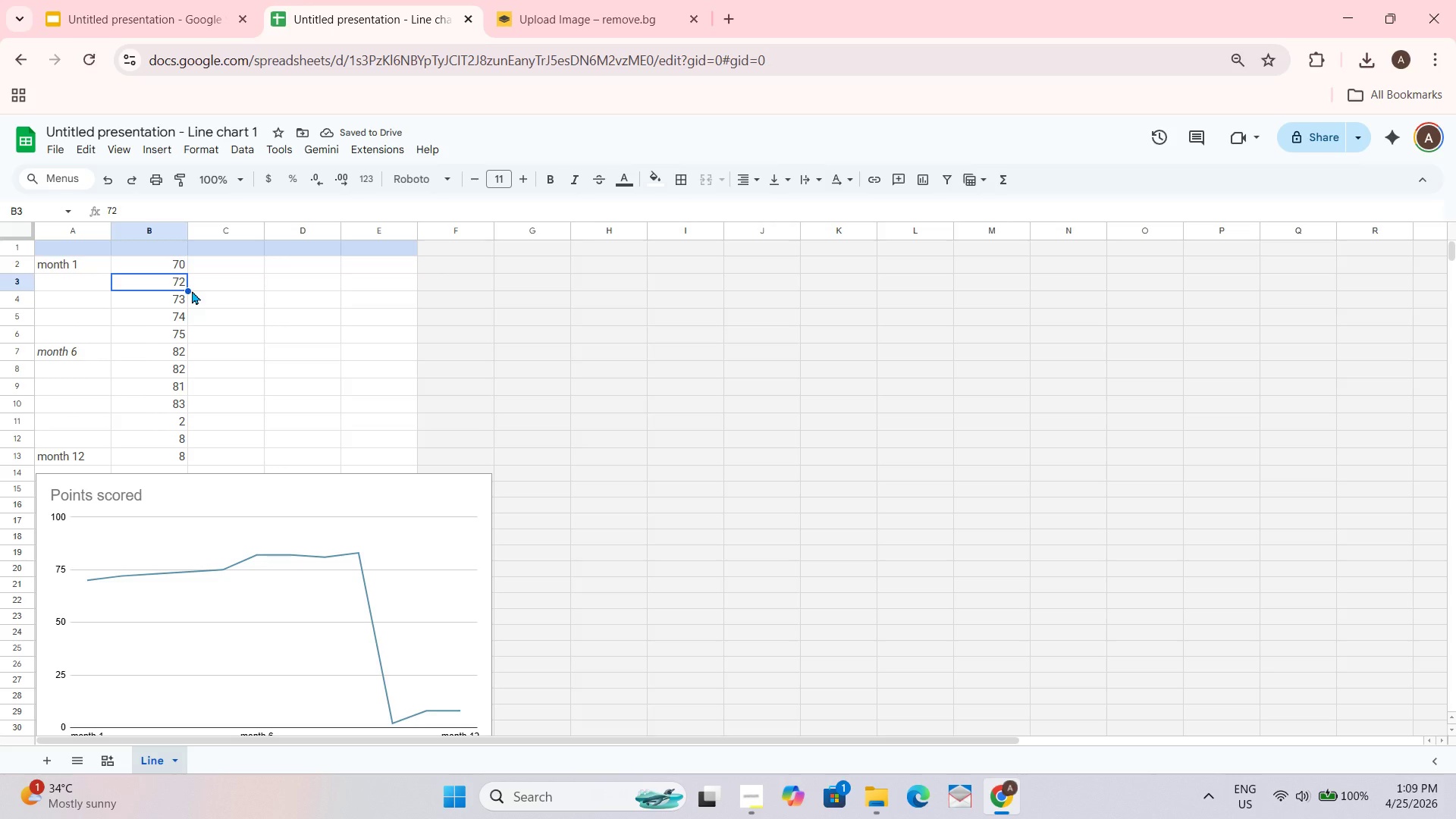 
key(Numpad7)
 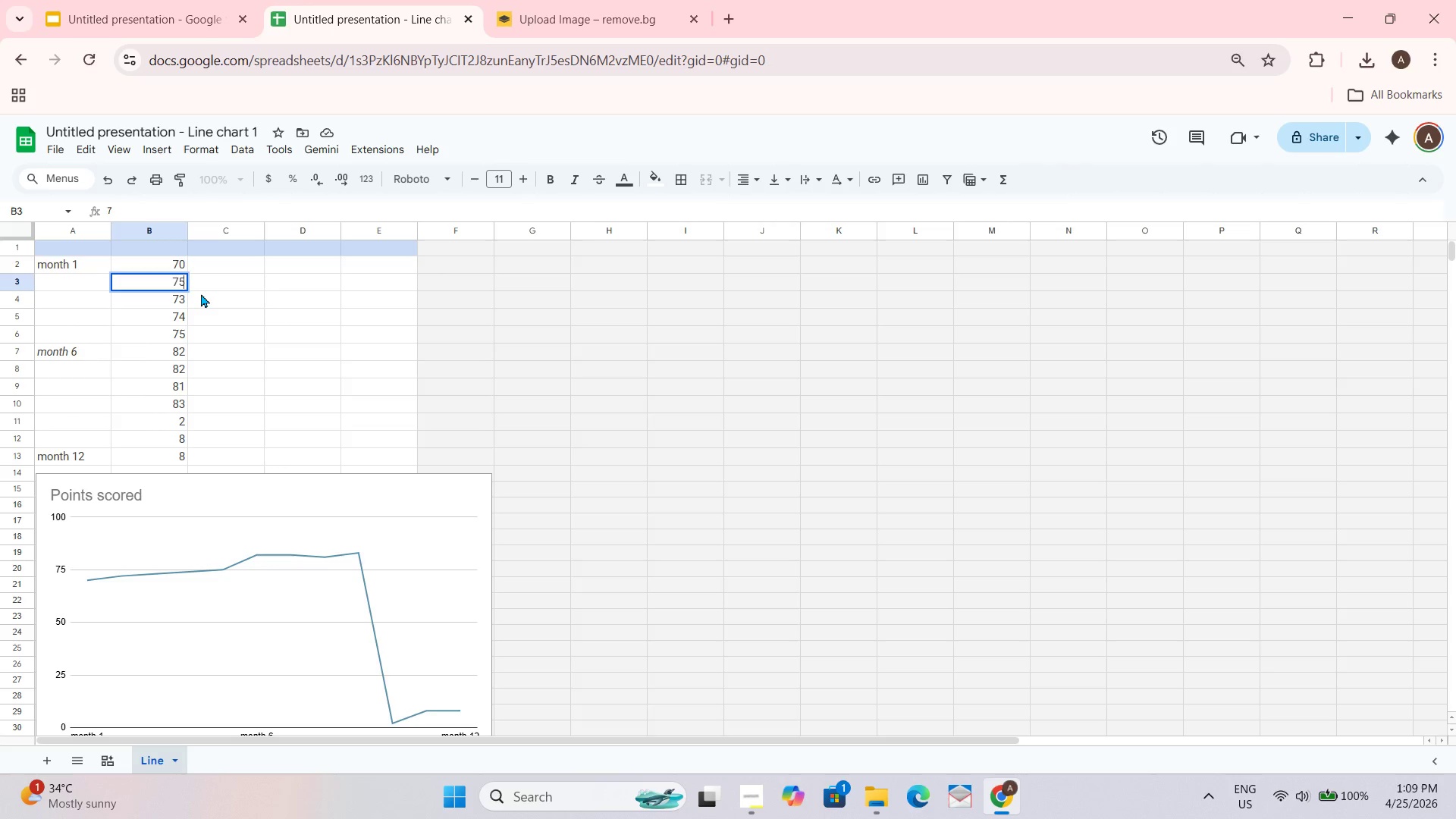 
key(Numpad5)
 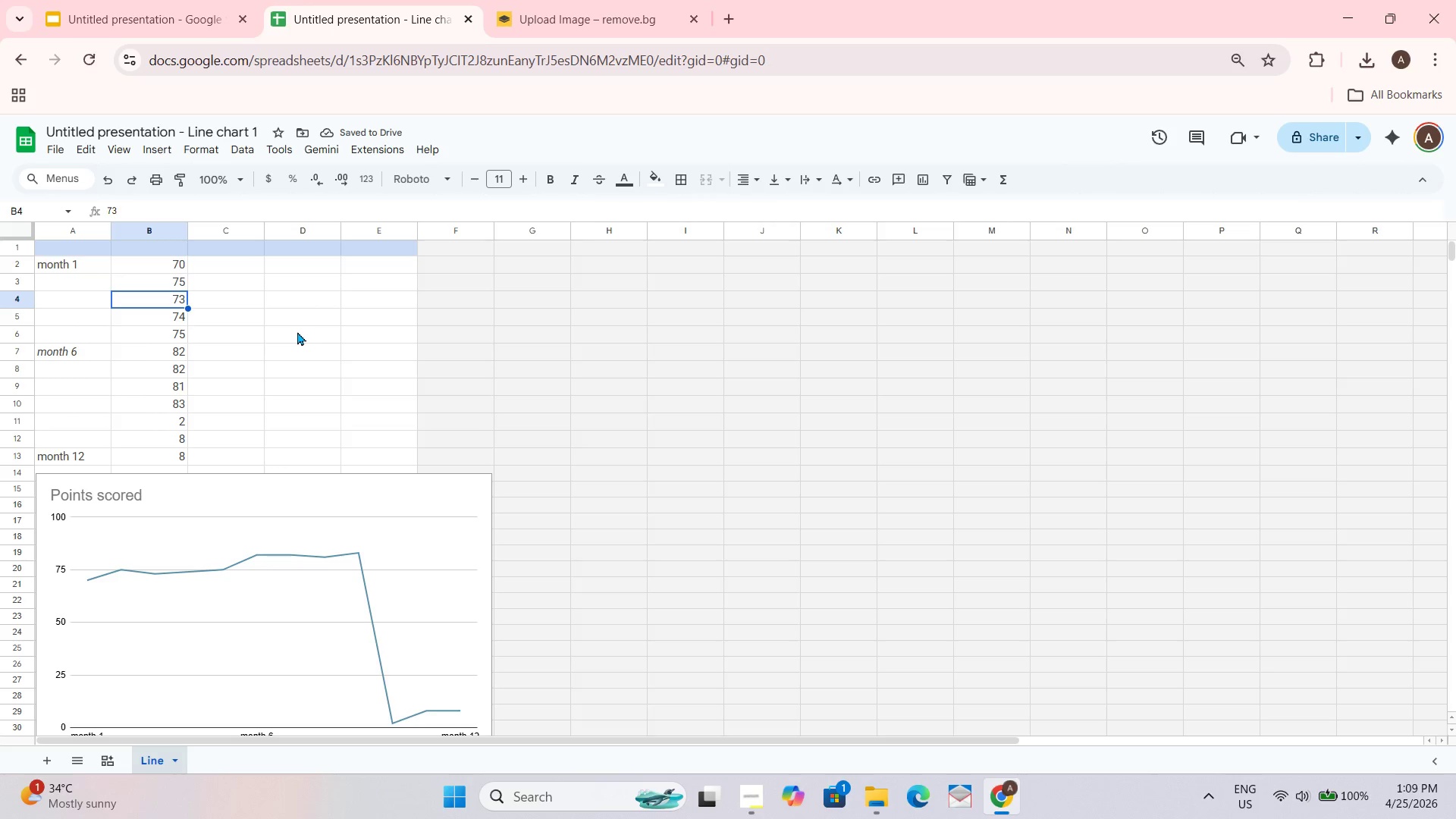 
key(Numpad7)
 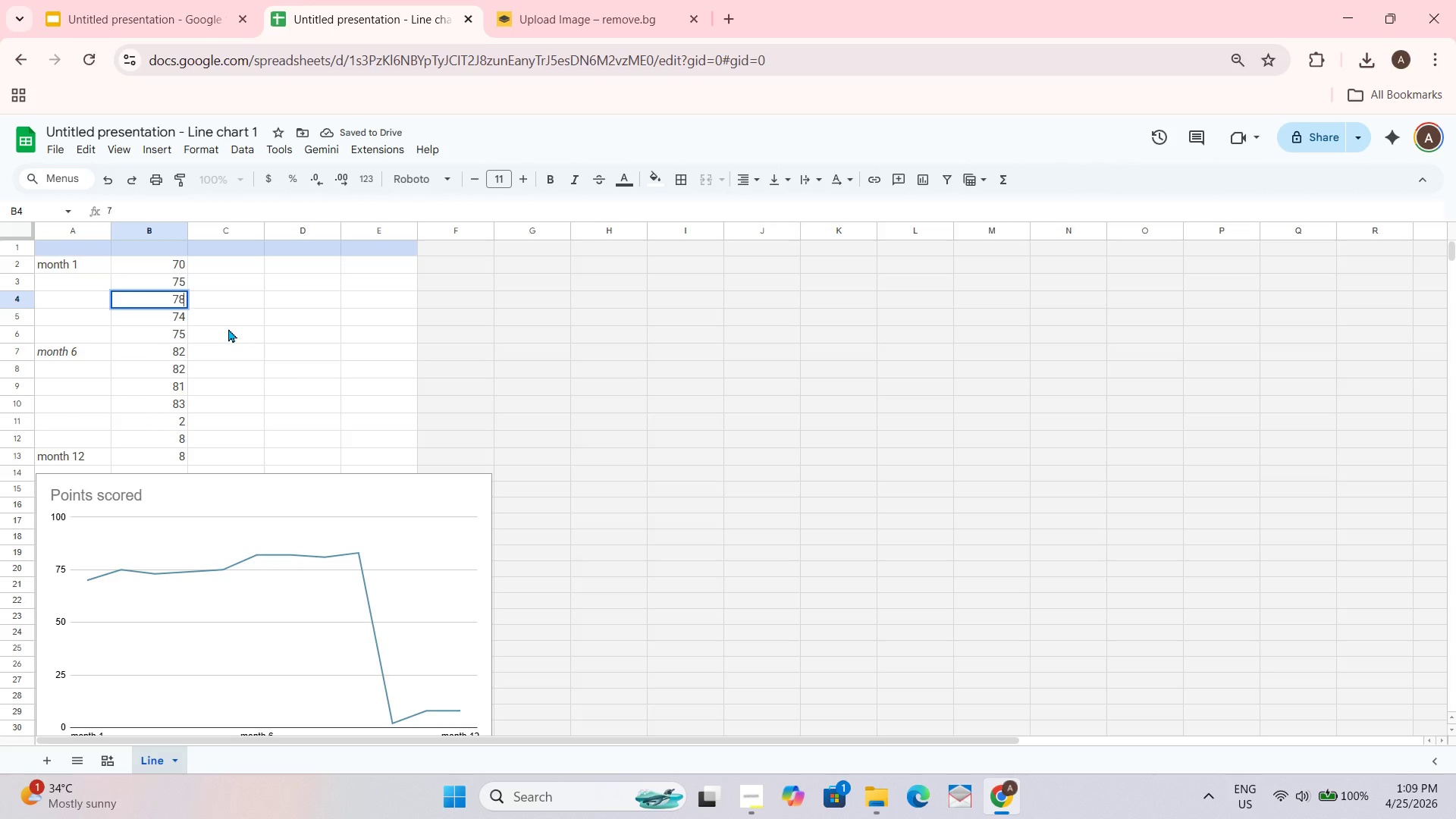 
key(Numpad8)
 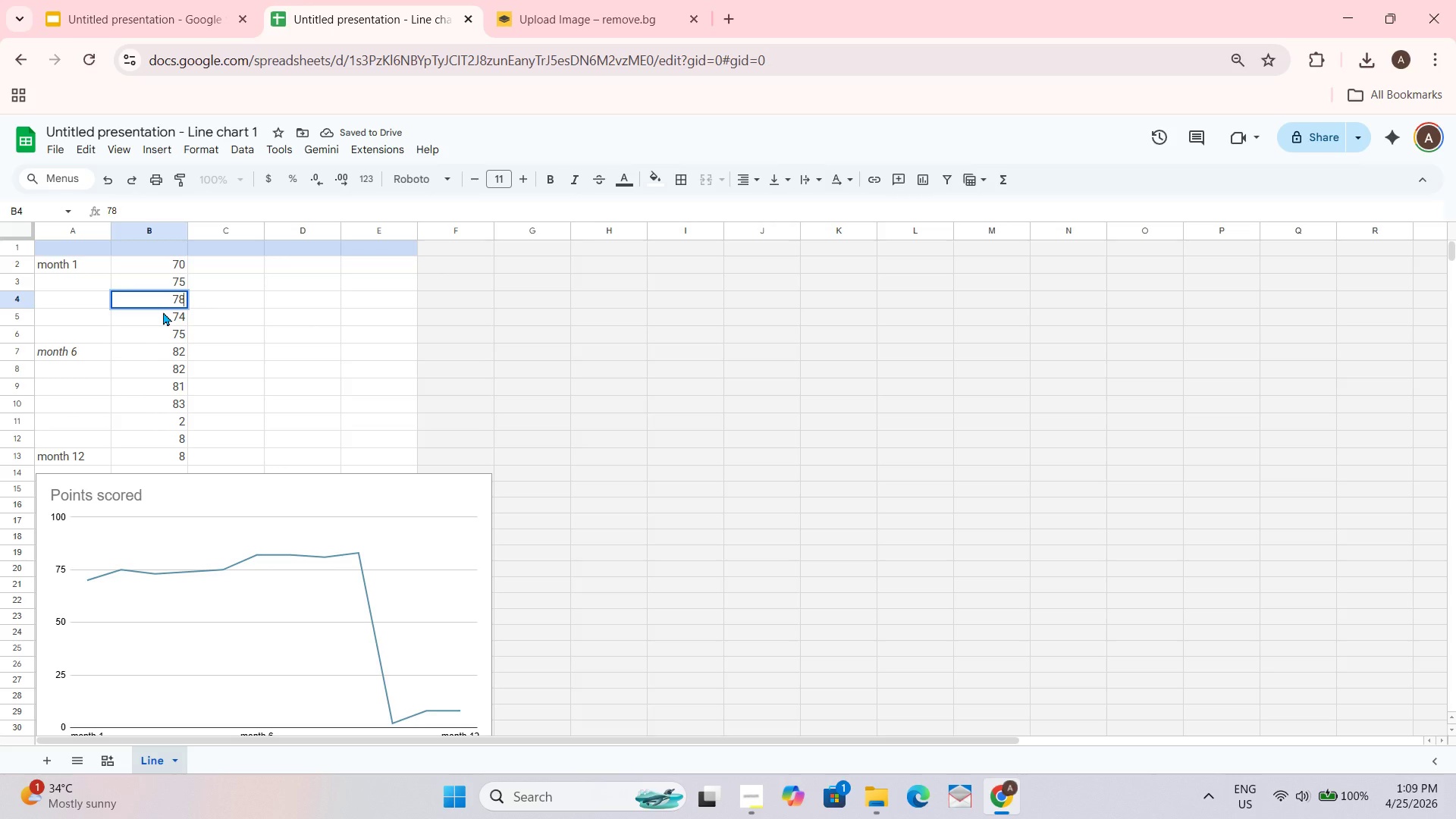 
key(Backspace)
 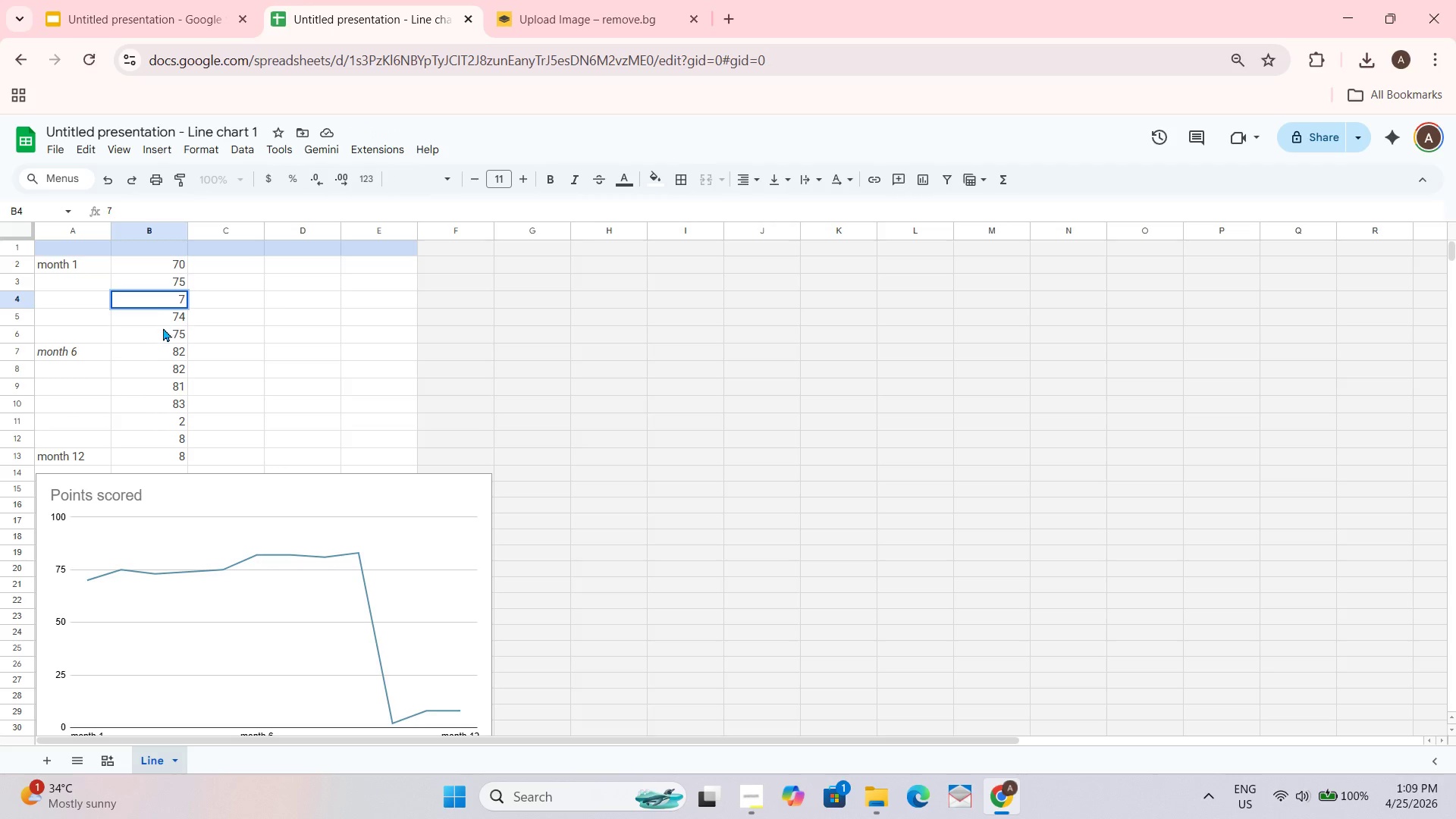 
key(Numpad7)
 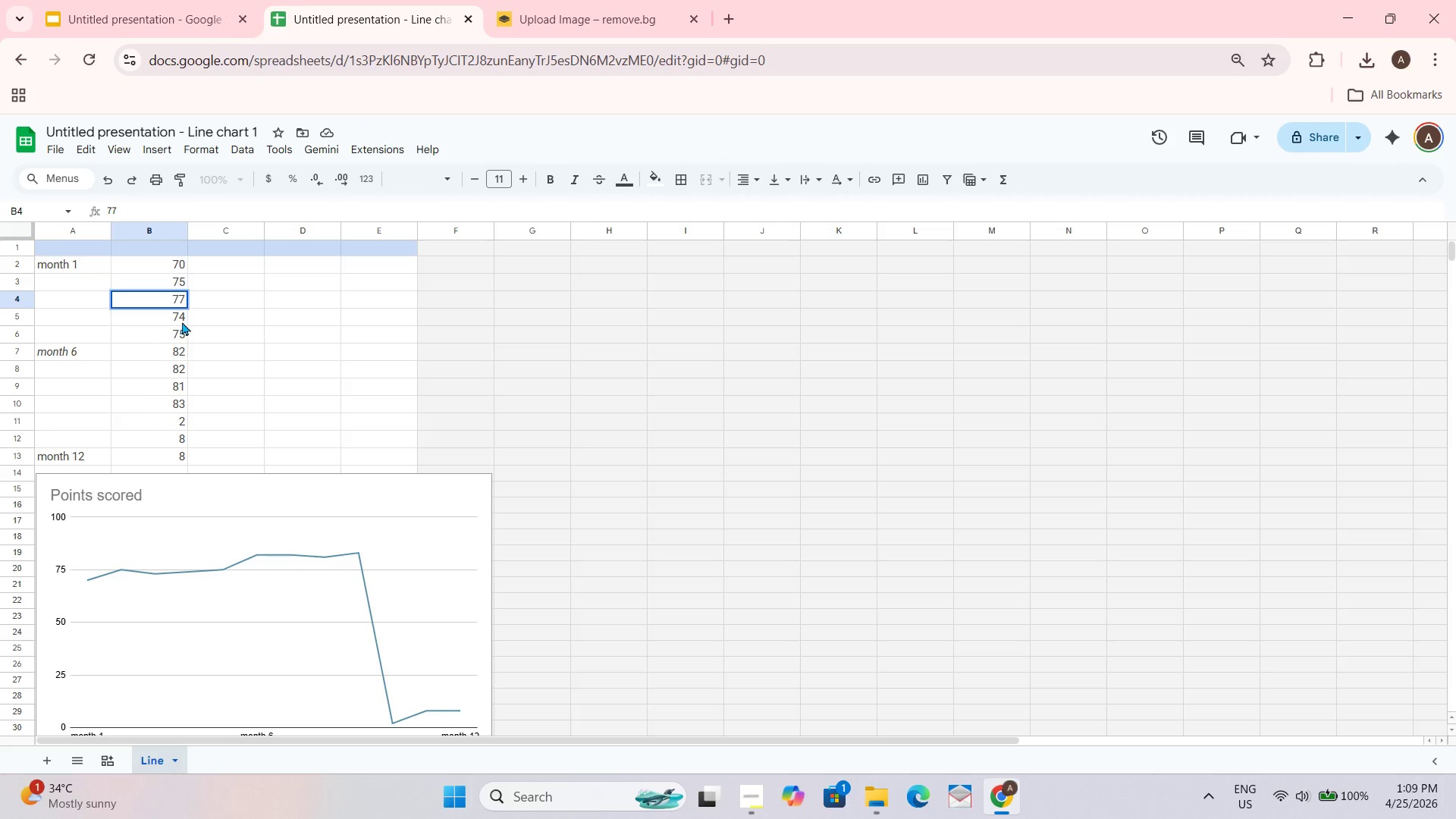 
left_click([182, 318])
 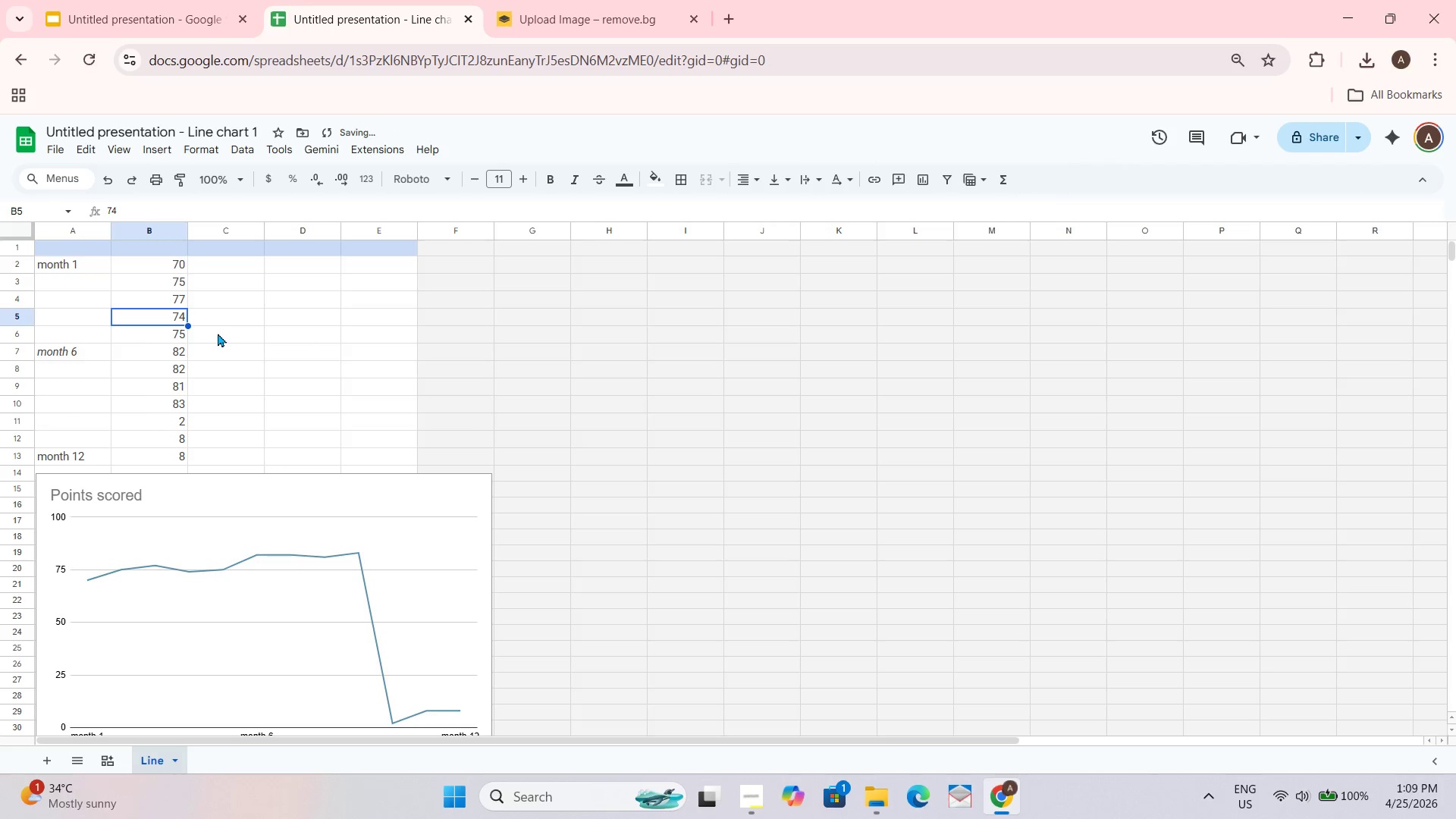 
key(Numpad7)
 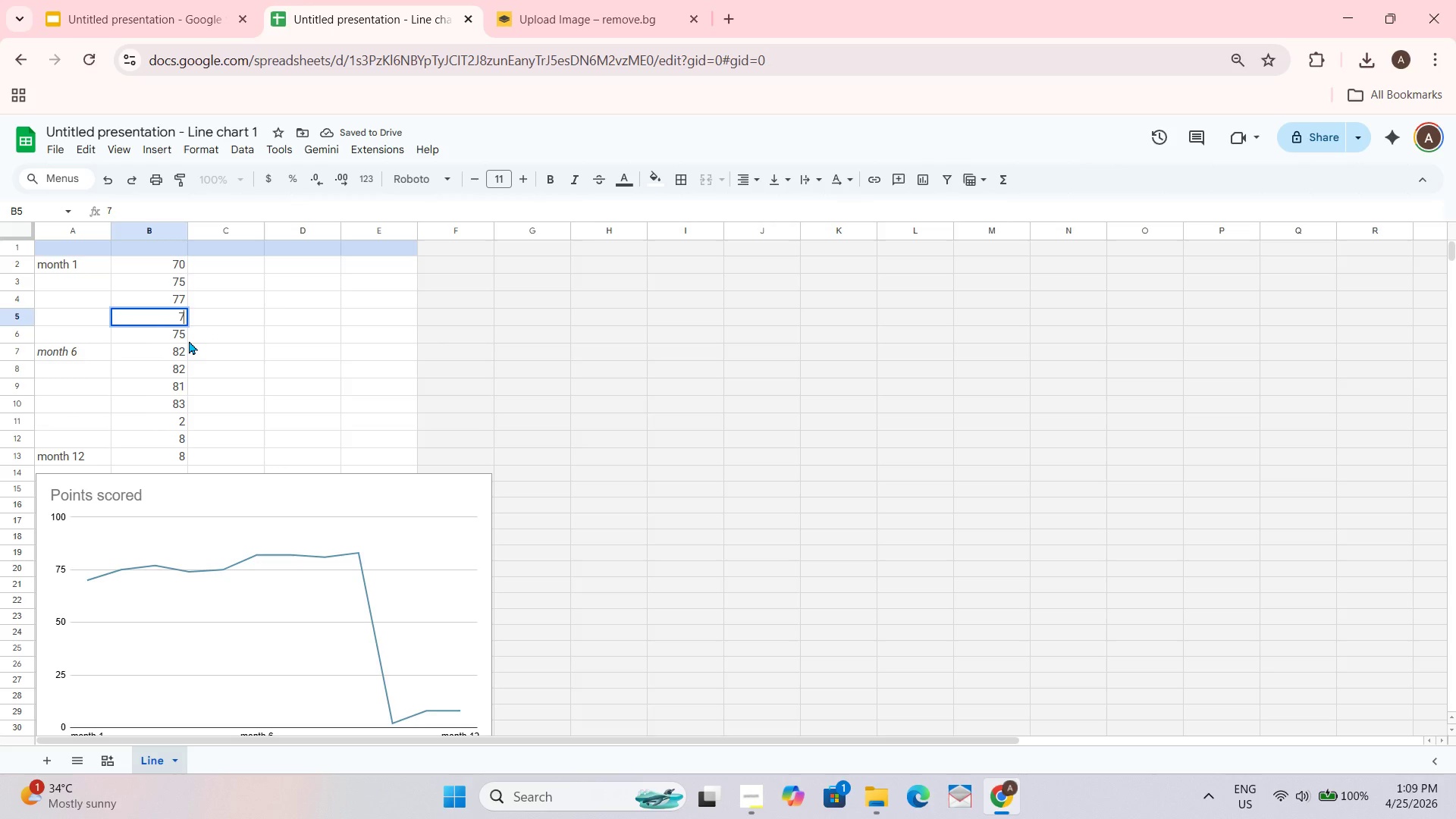 
key(Numpad8)
 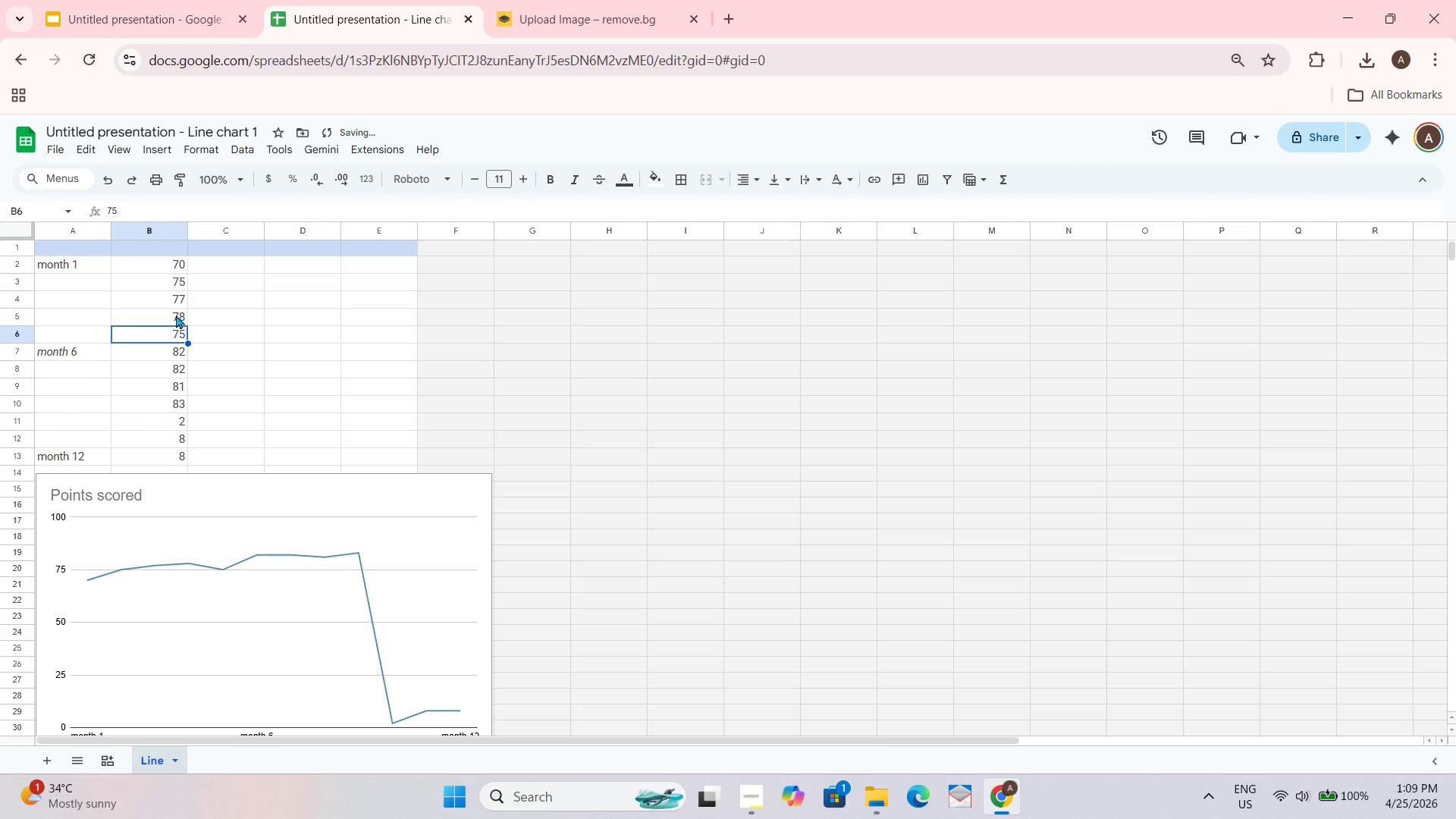 
key(Numpad8)
 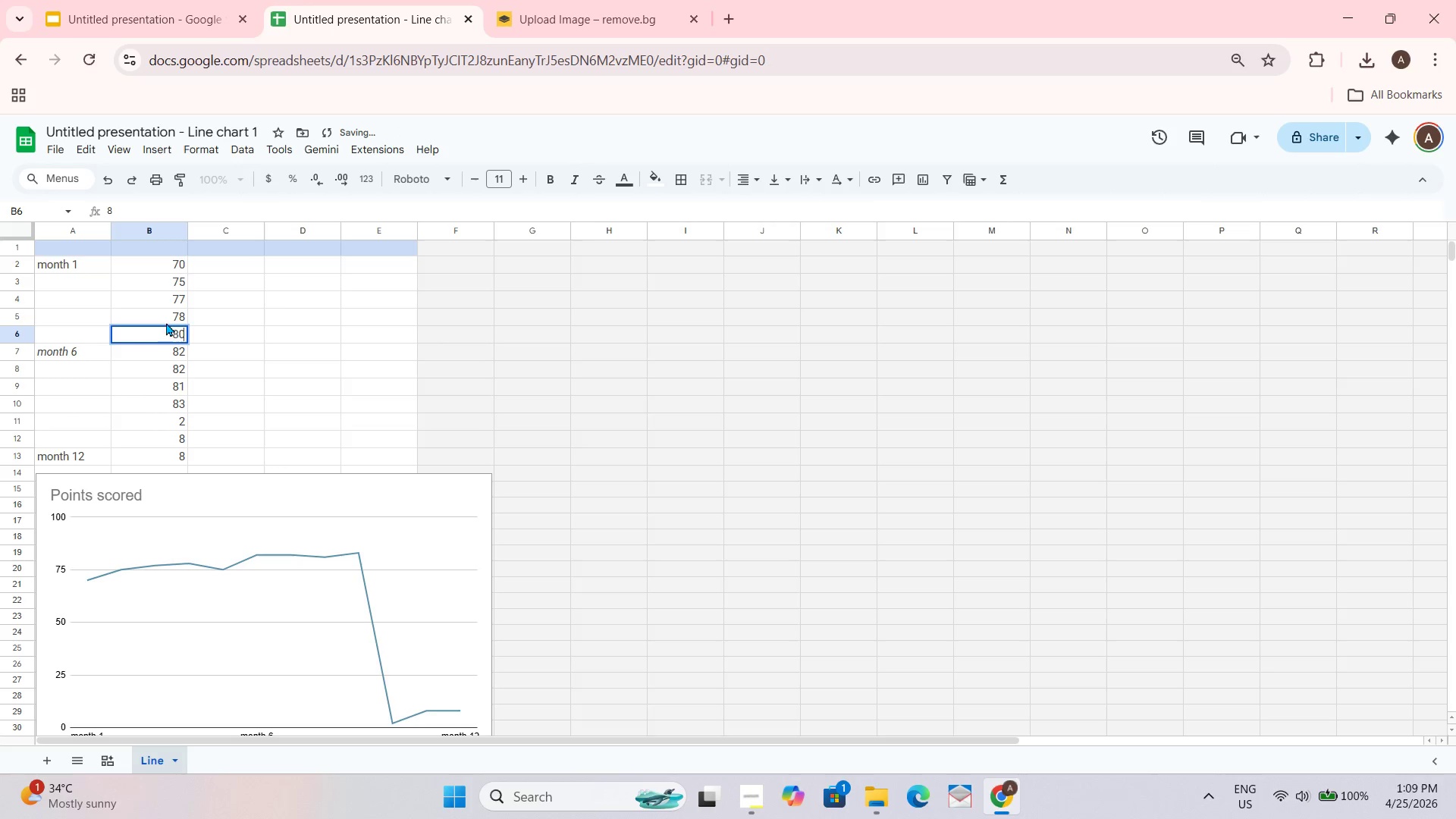 
key(Numpad0)
 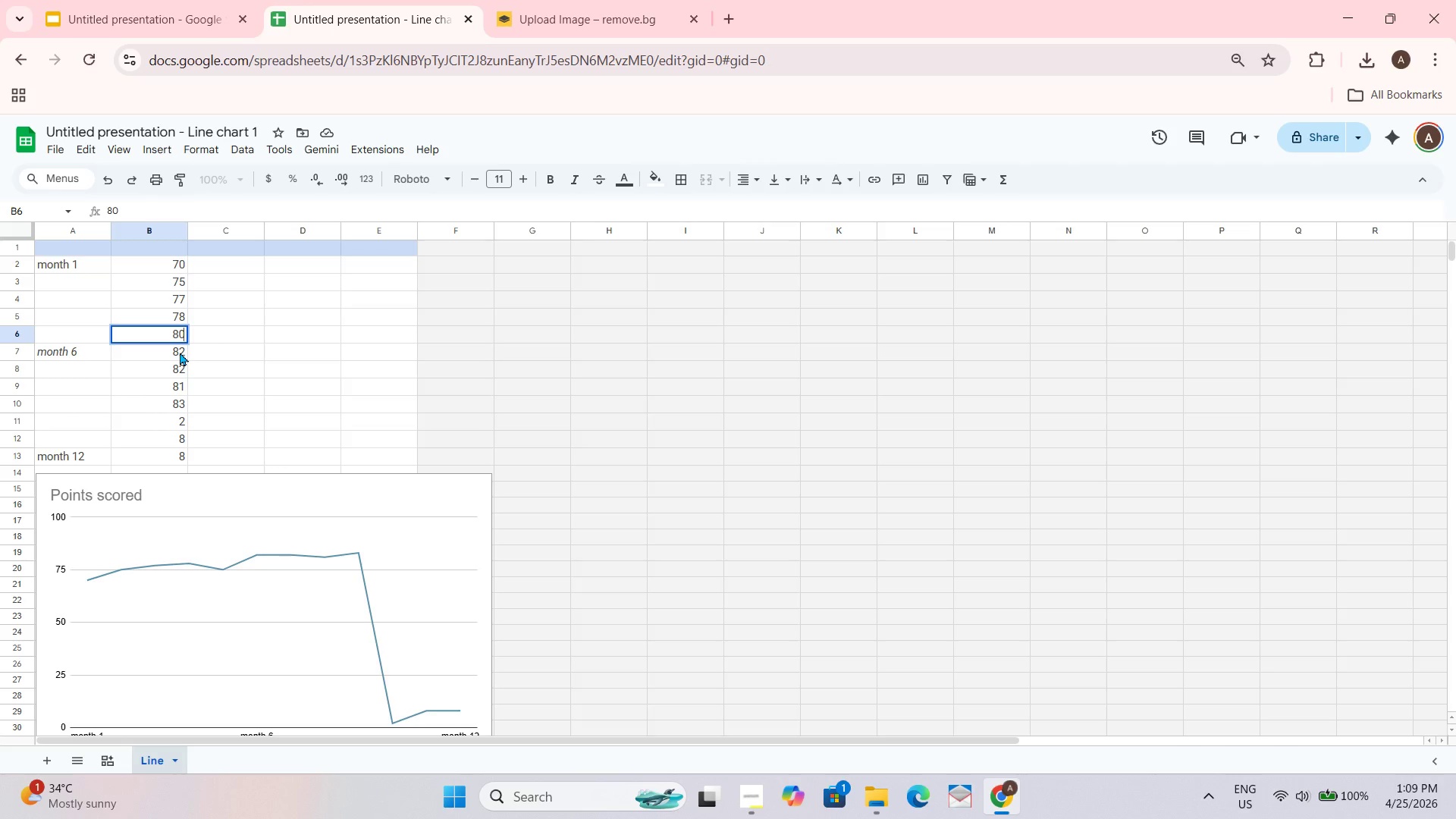 
wait(5.77)
 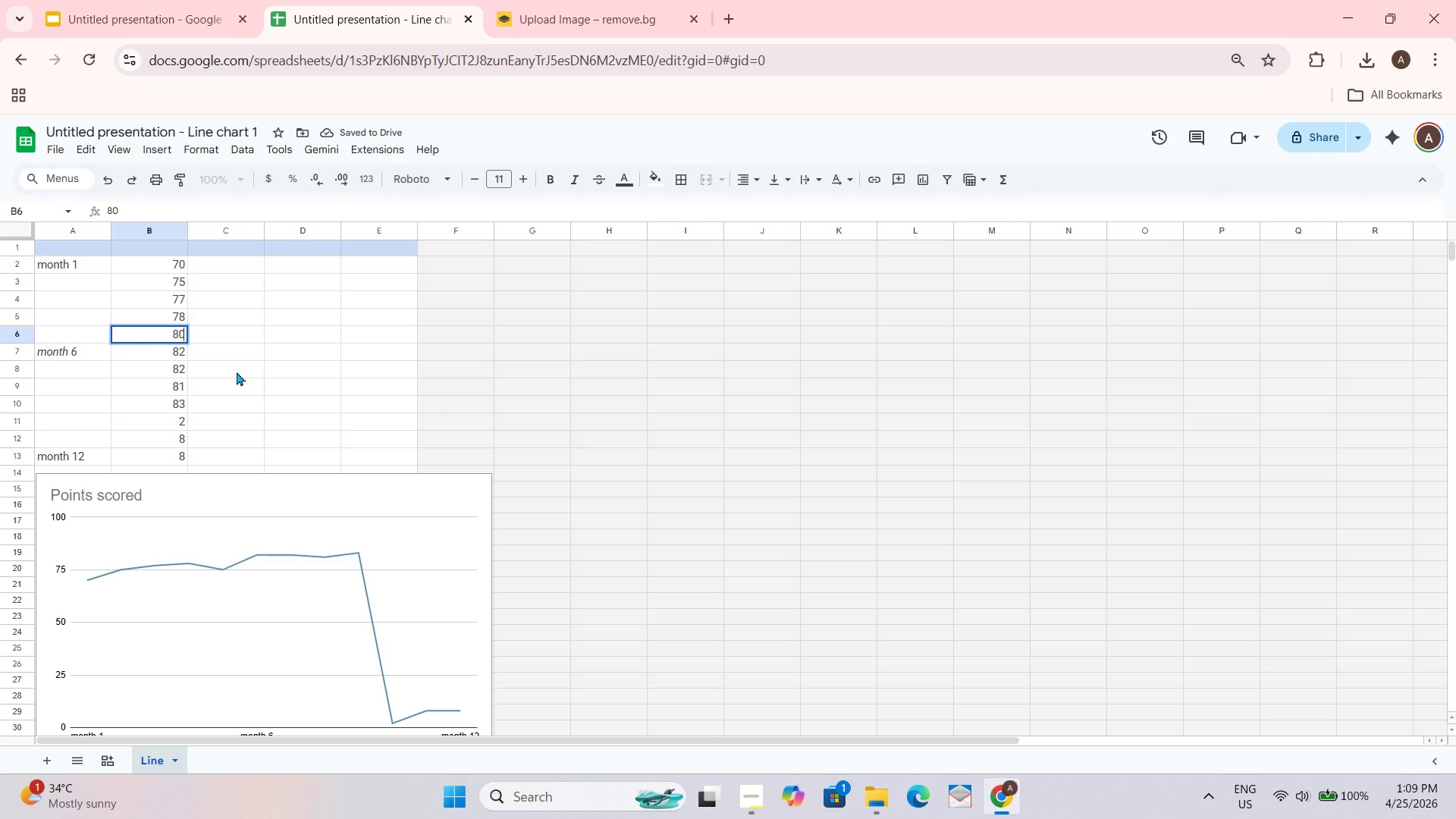 
left_click([180, 366])
 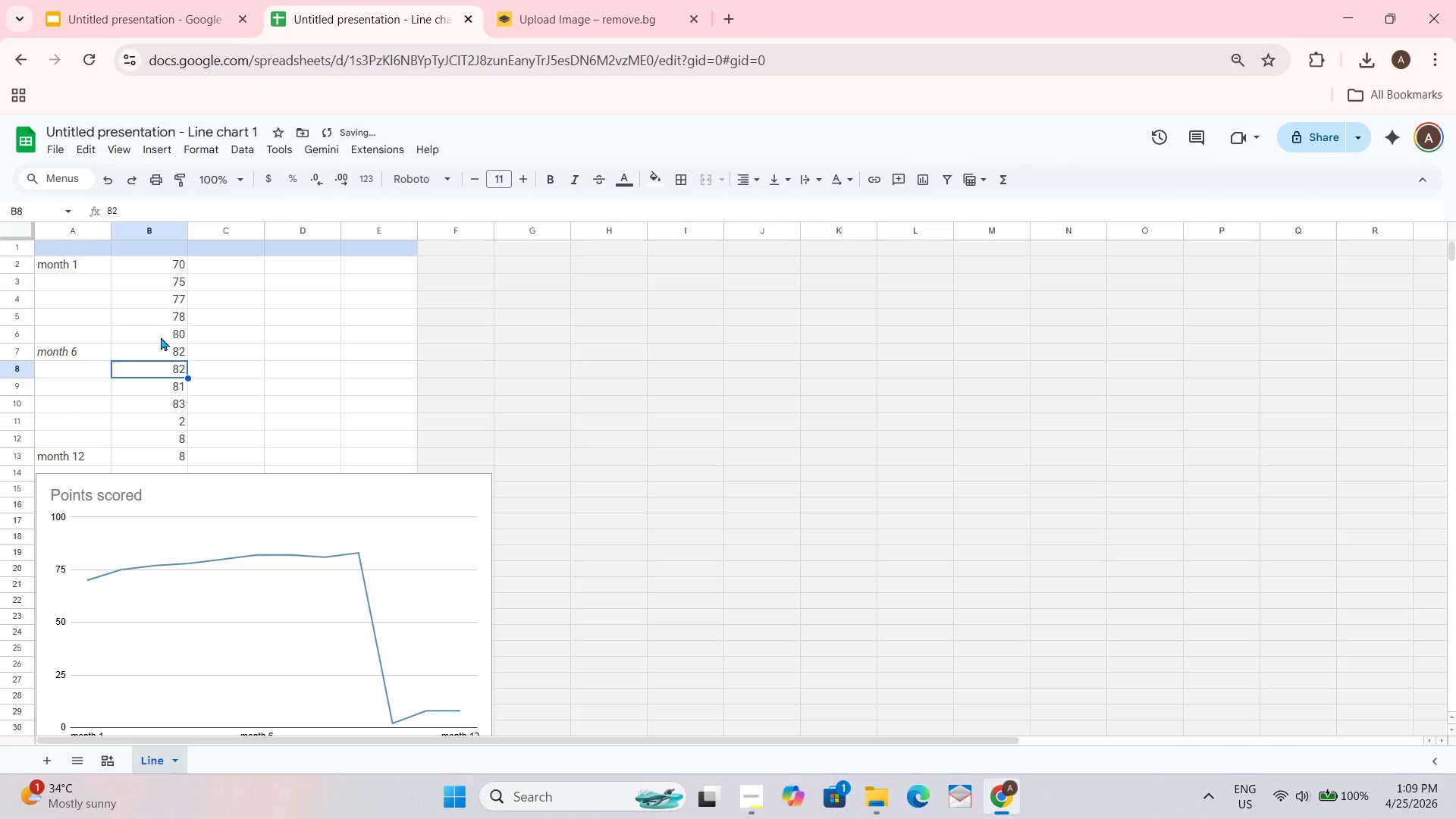 
key(Numpad8)
 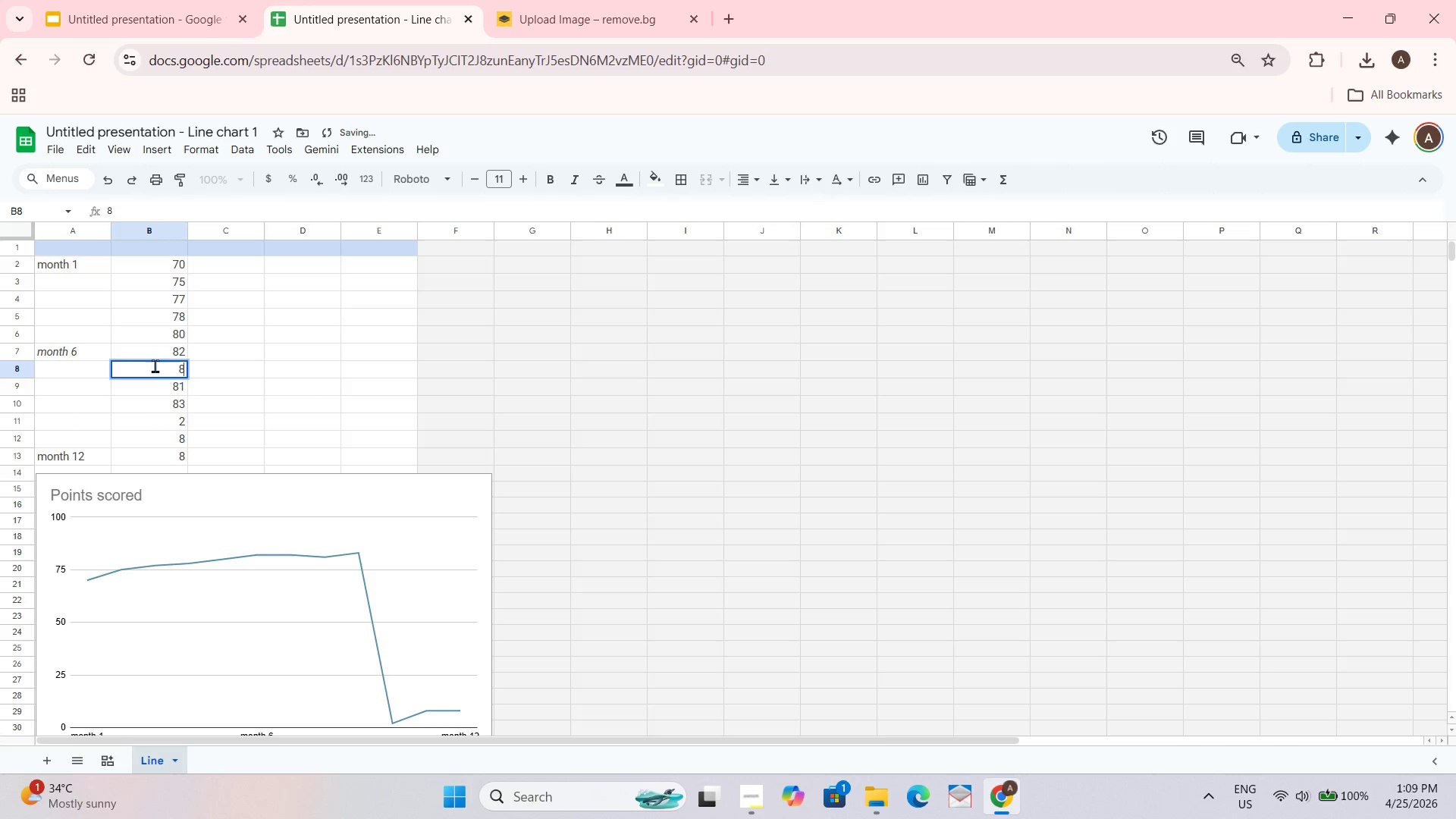 
key(Numpad4)
 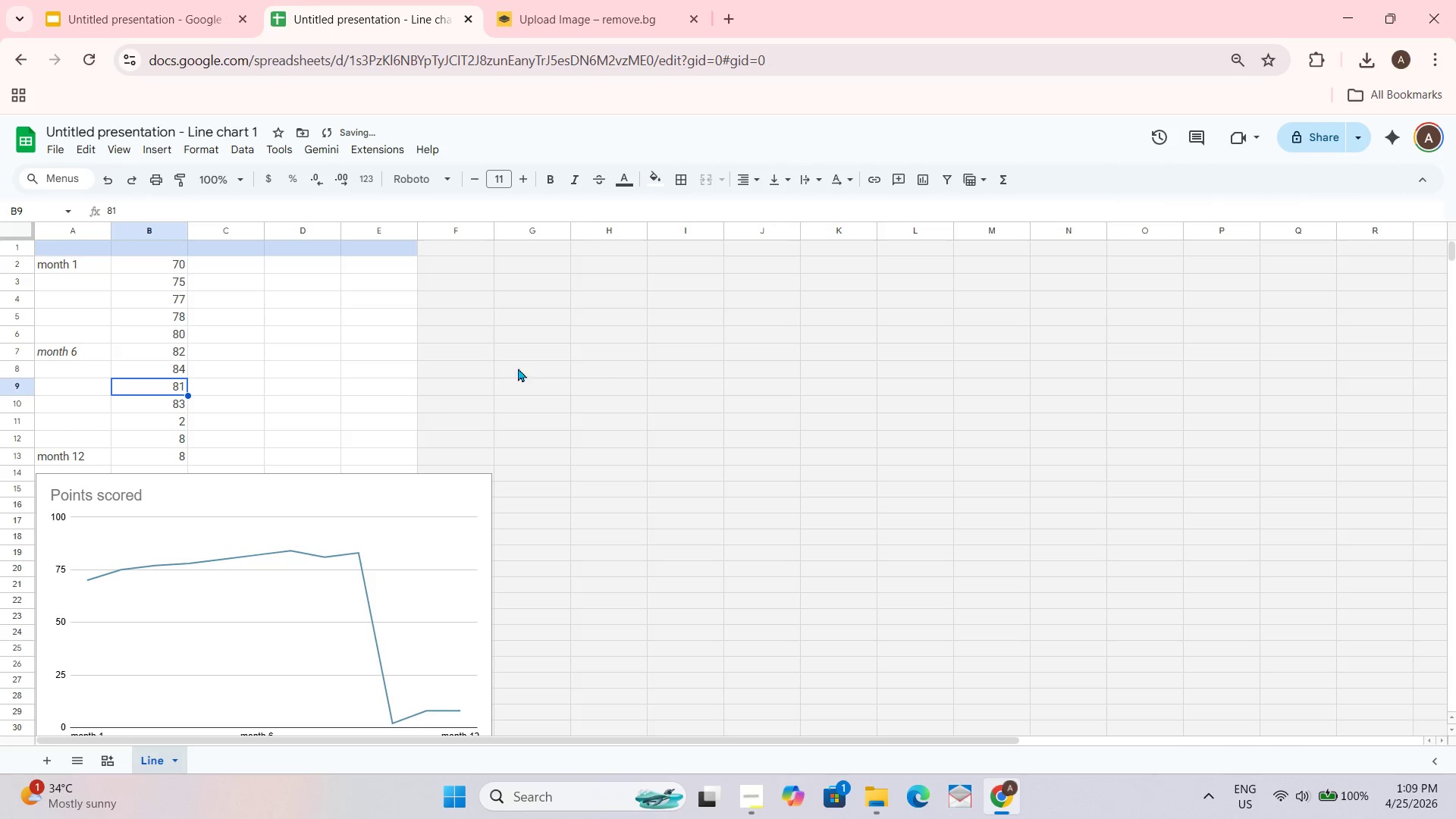 
key(Numpad8)
 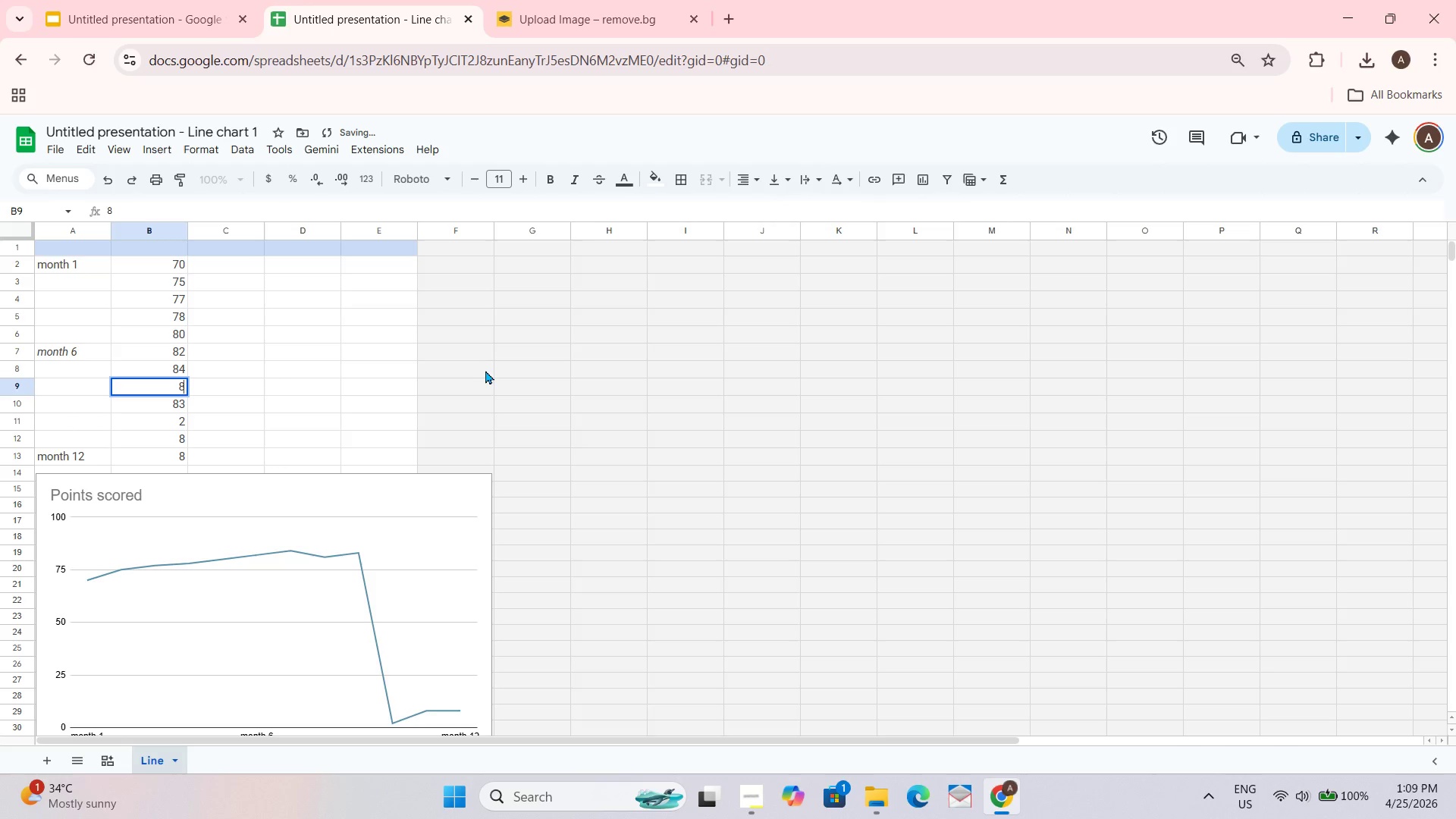 
key(Numpad6)
 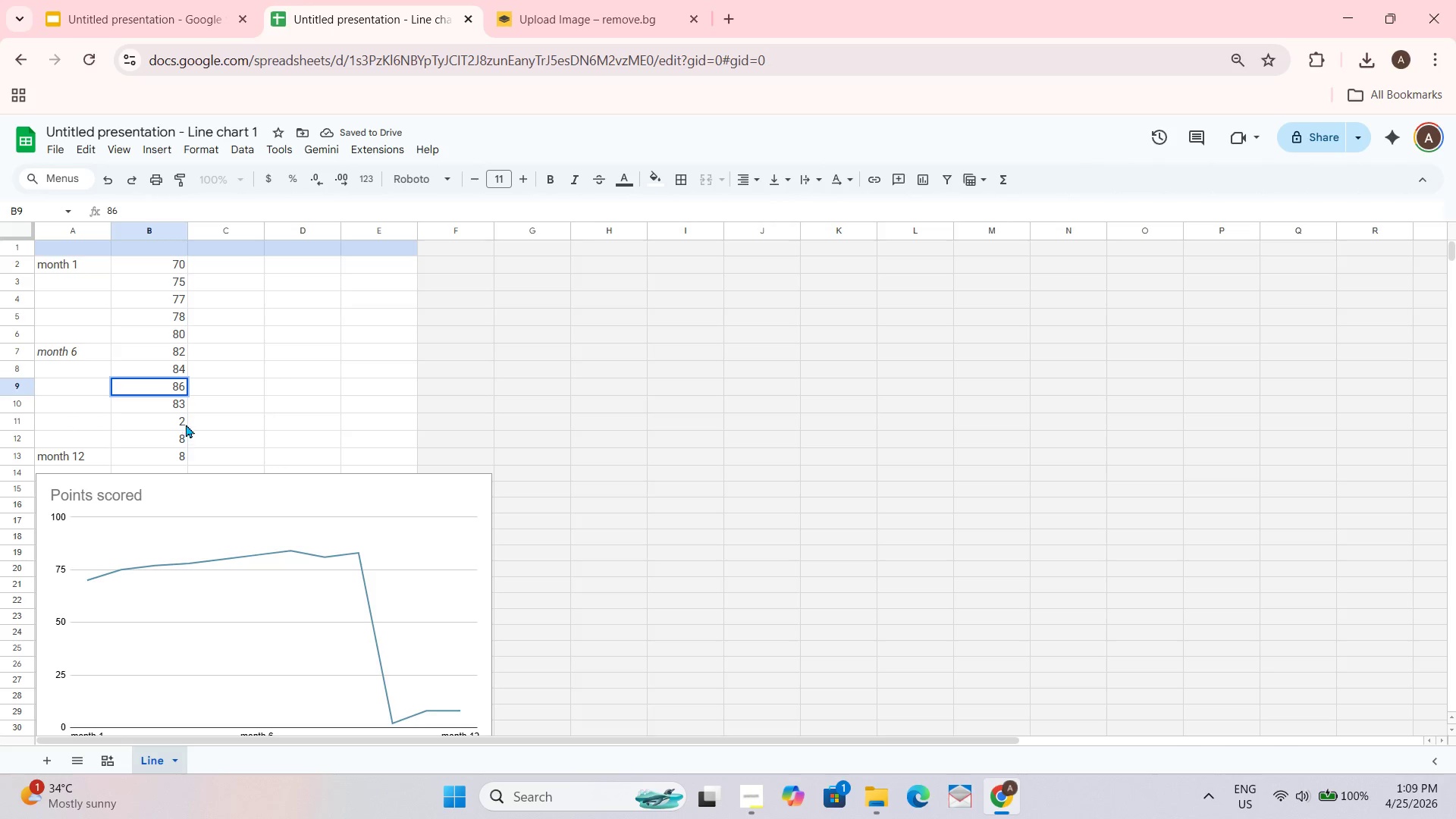 
left_click([175, 405])
 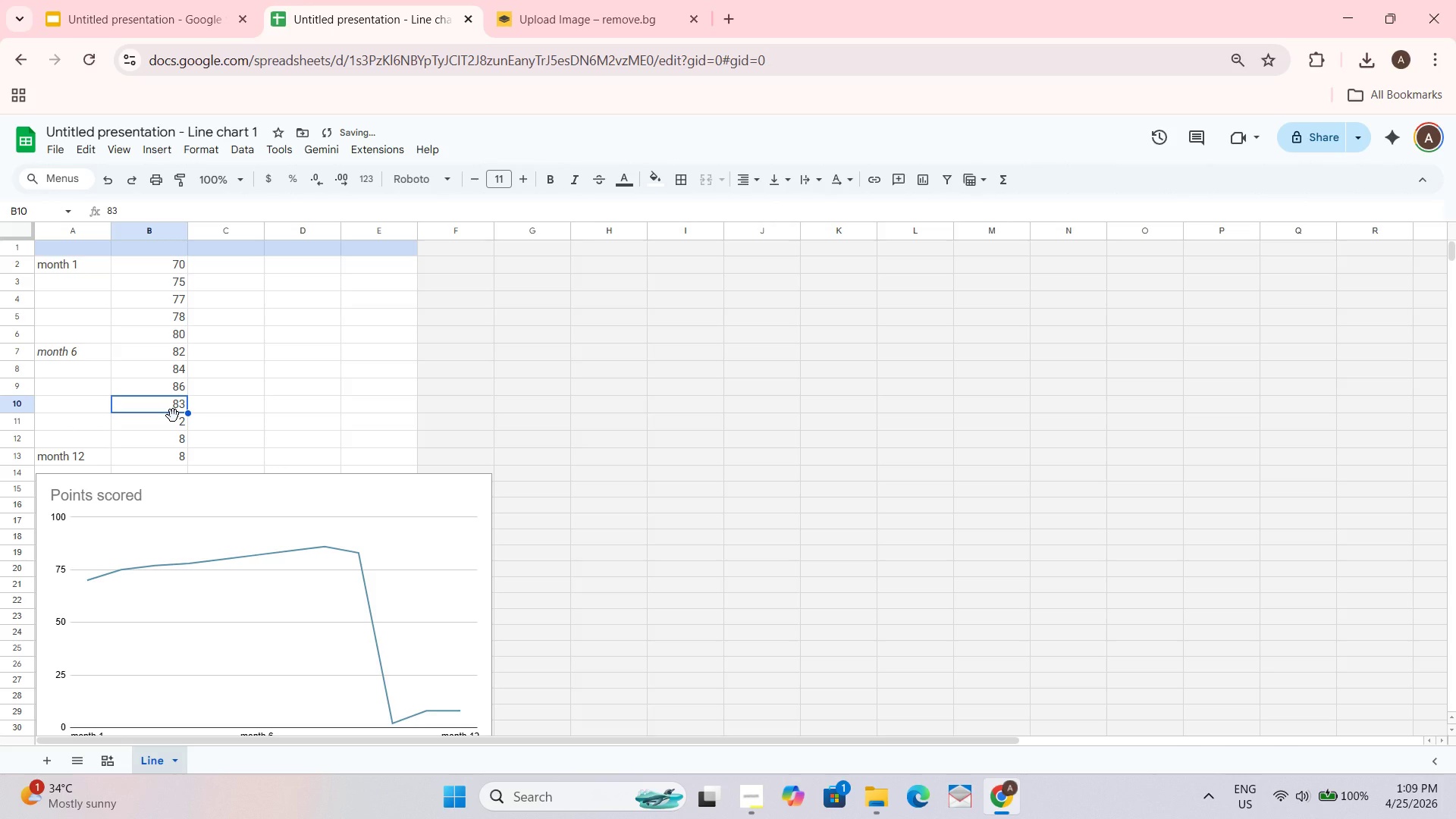 
key(Numpad8)
 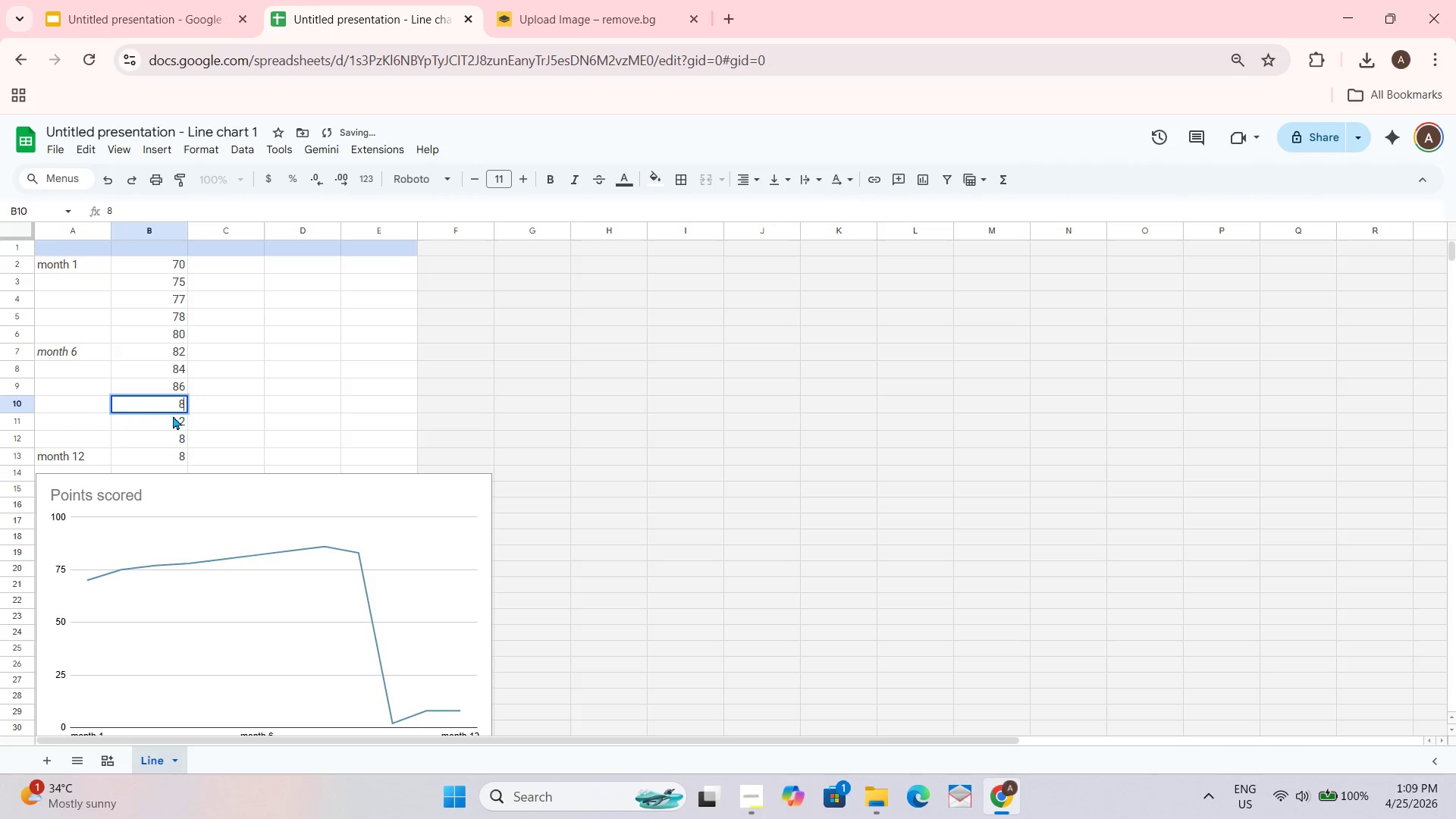 
key(Numpad8)
 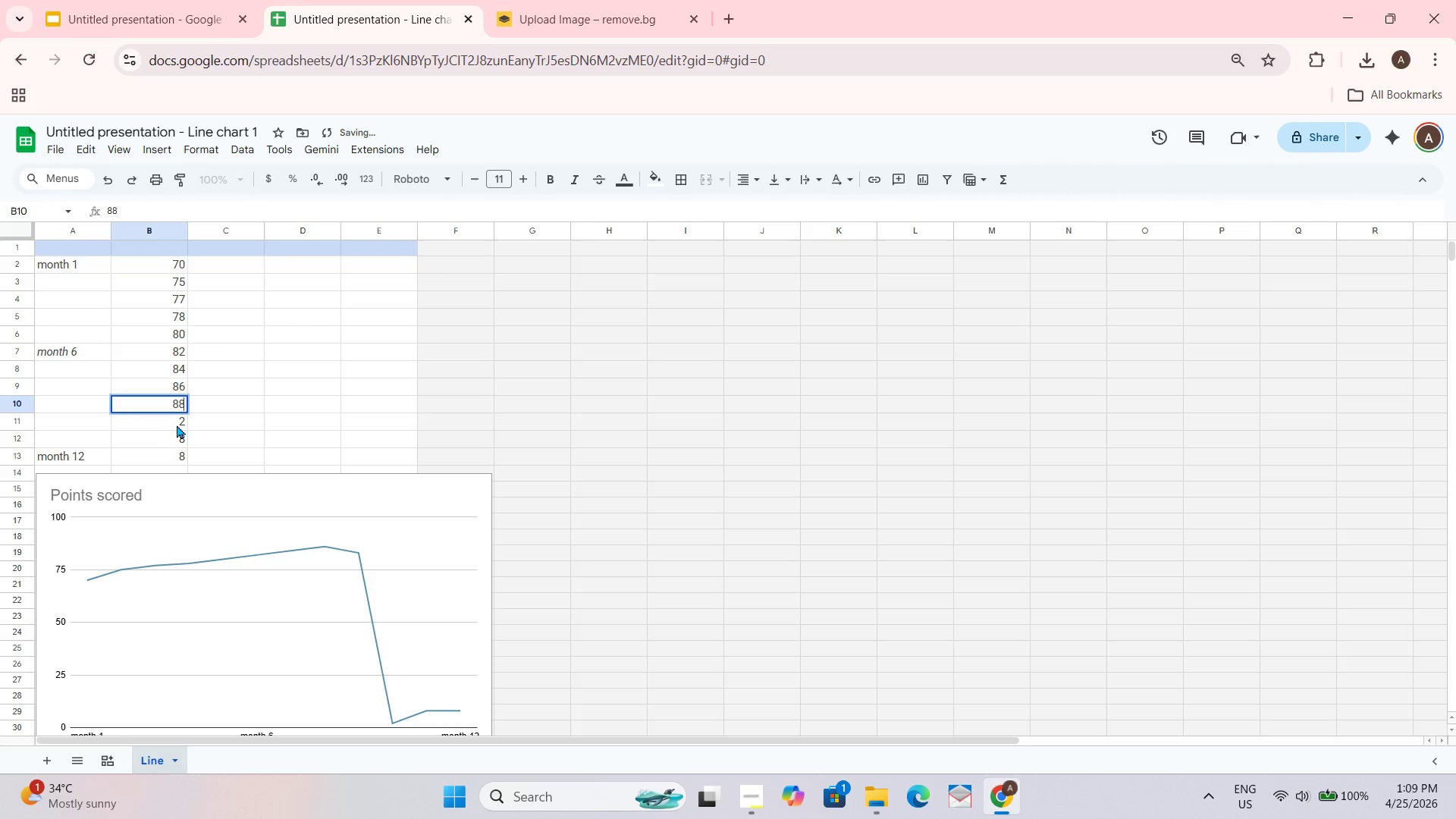 
left_click([177, 425])
 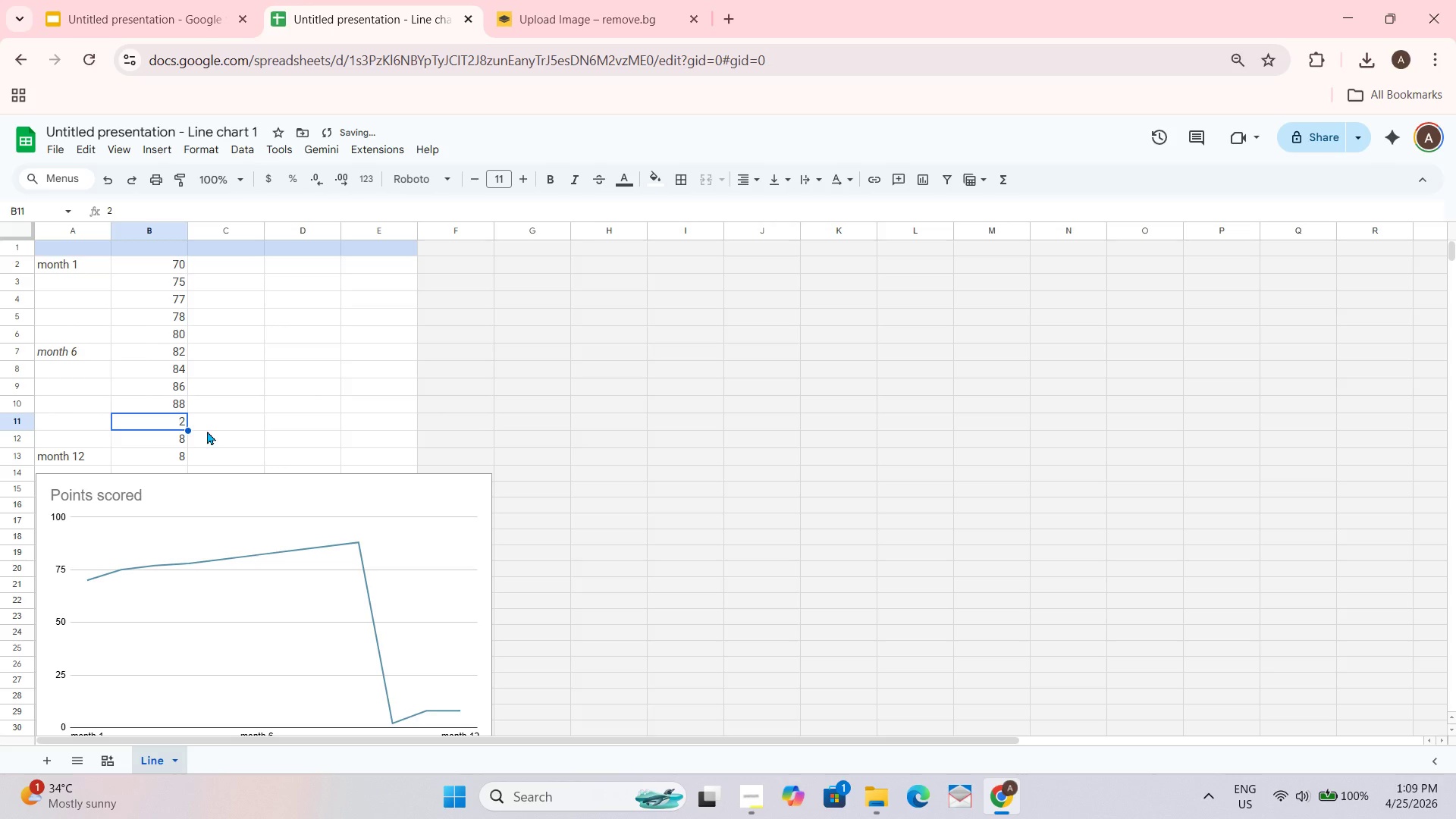 
key(Numpad9)
 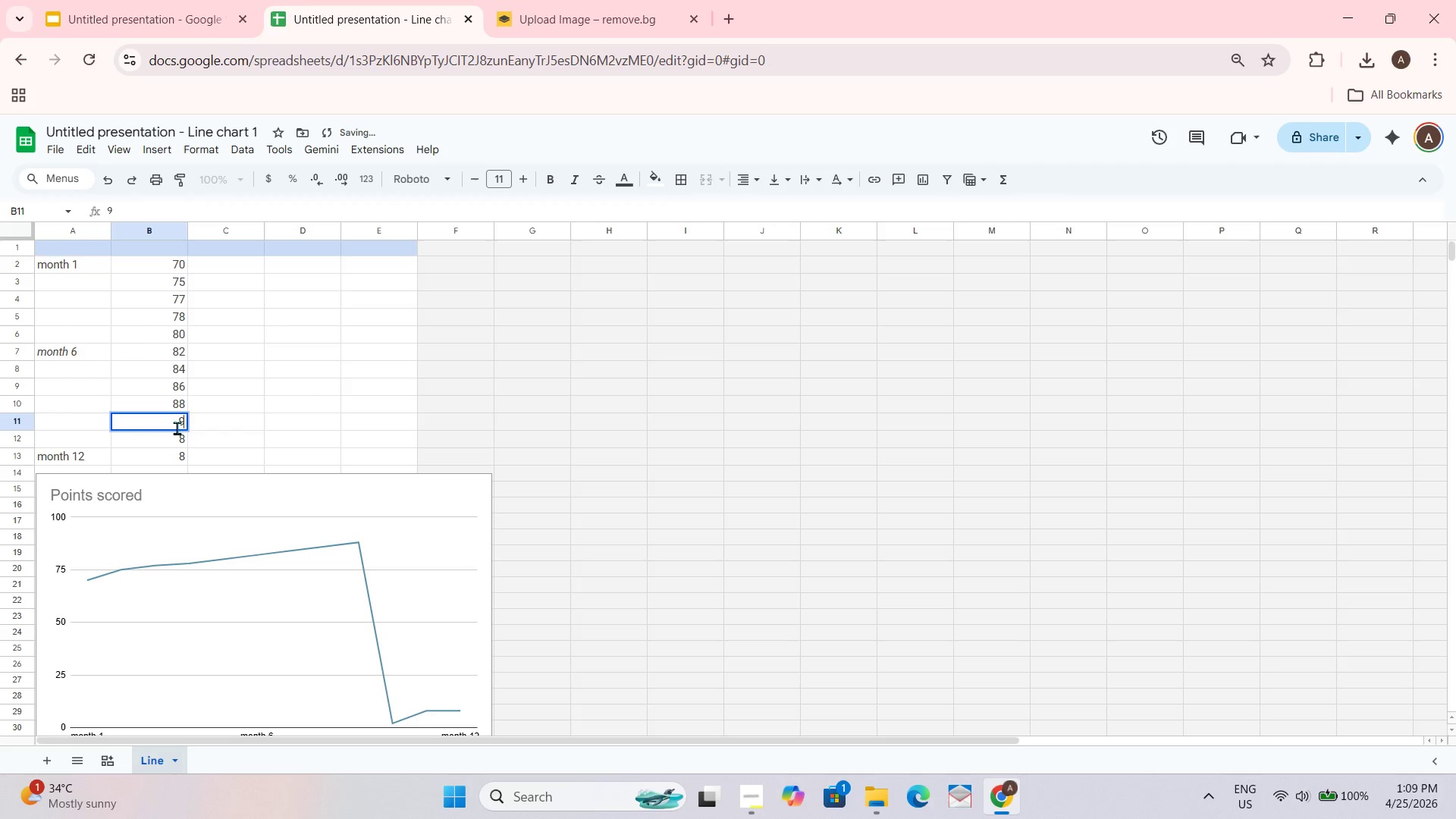 
key(Numpad0)
 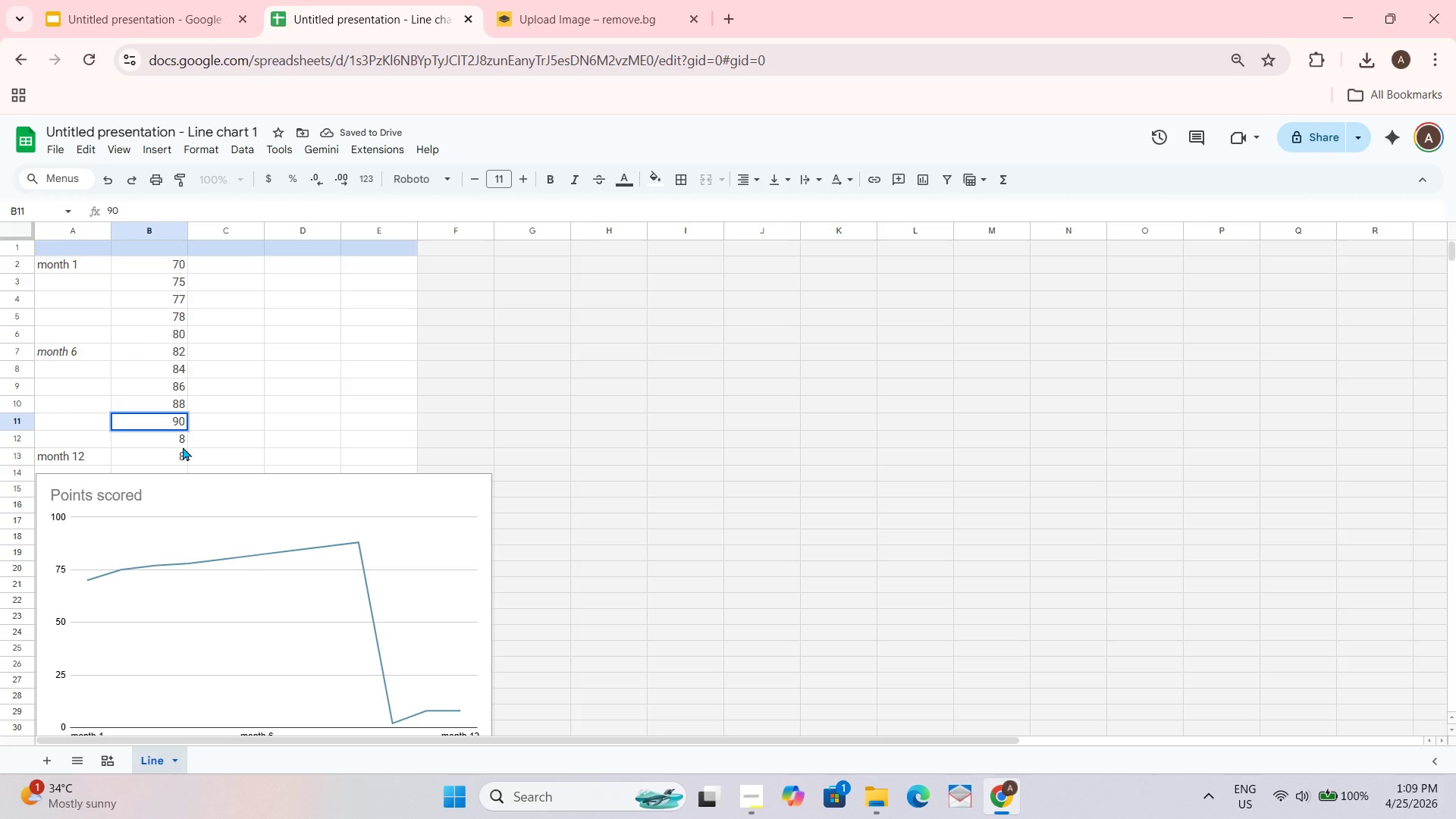 
left_click([181, 442])
 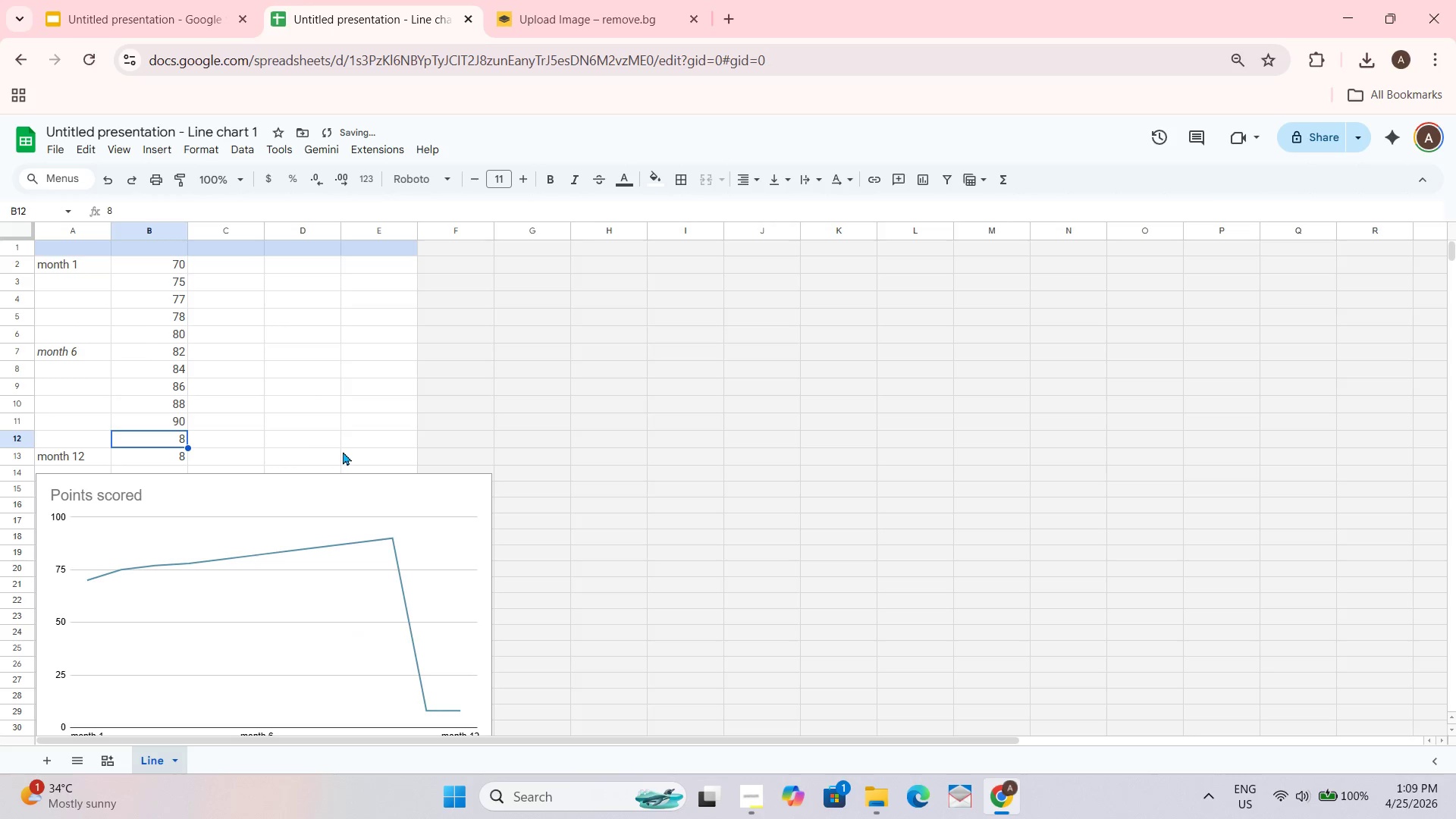 
key(Numpad9)
 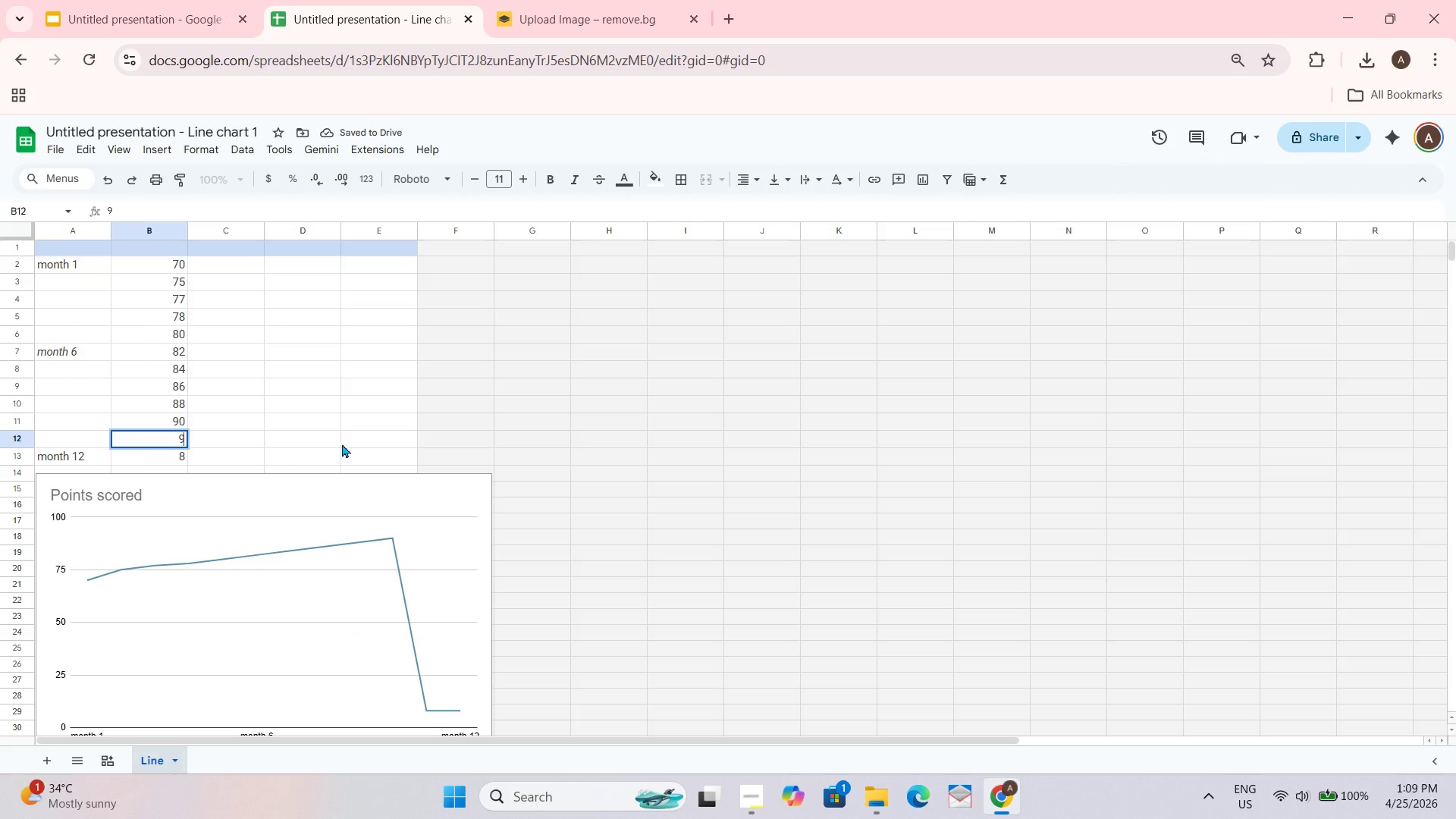 
key(Numpad3)
 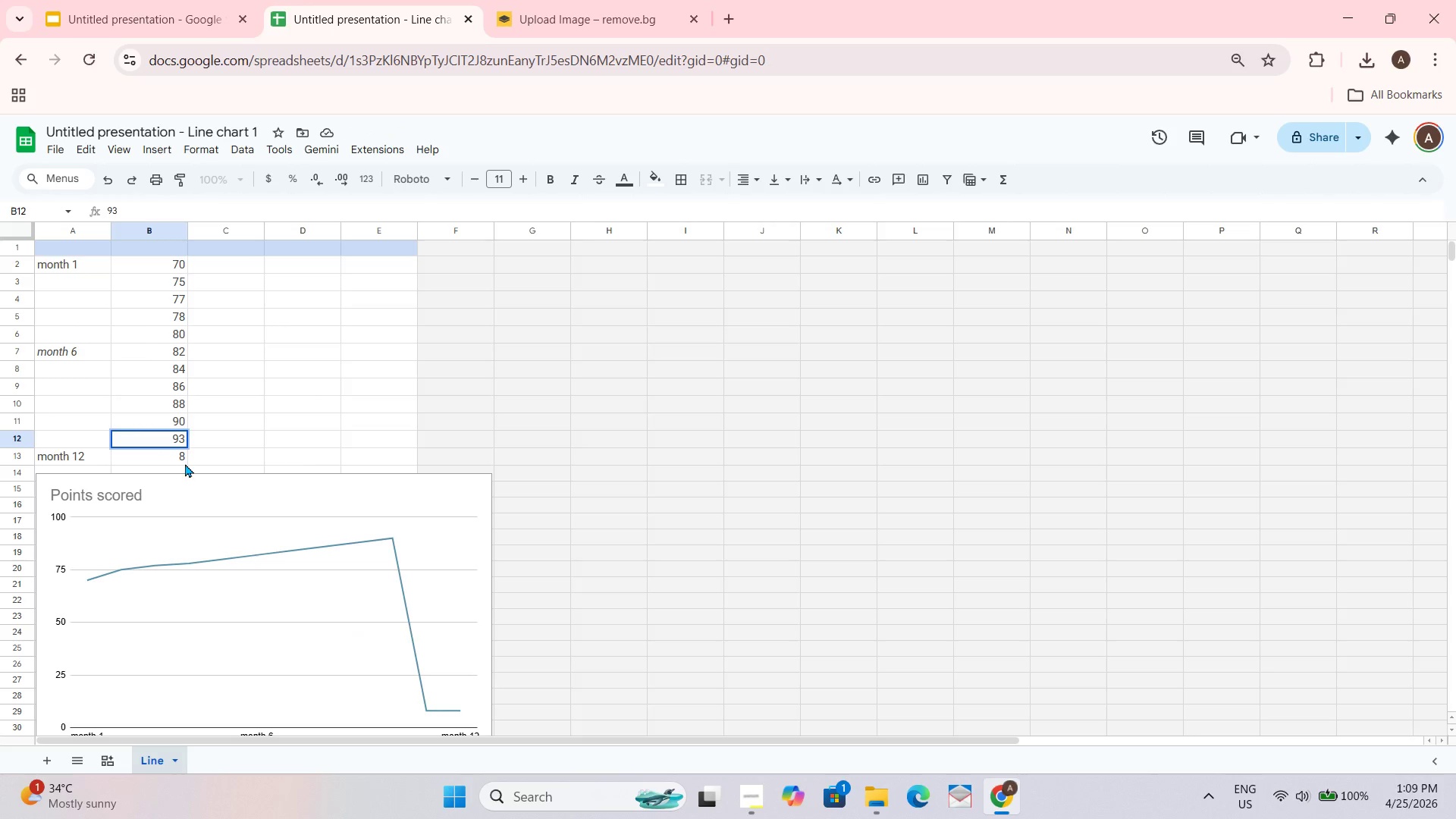 
left_click([181, 461])
 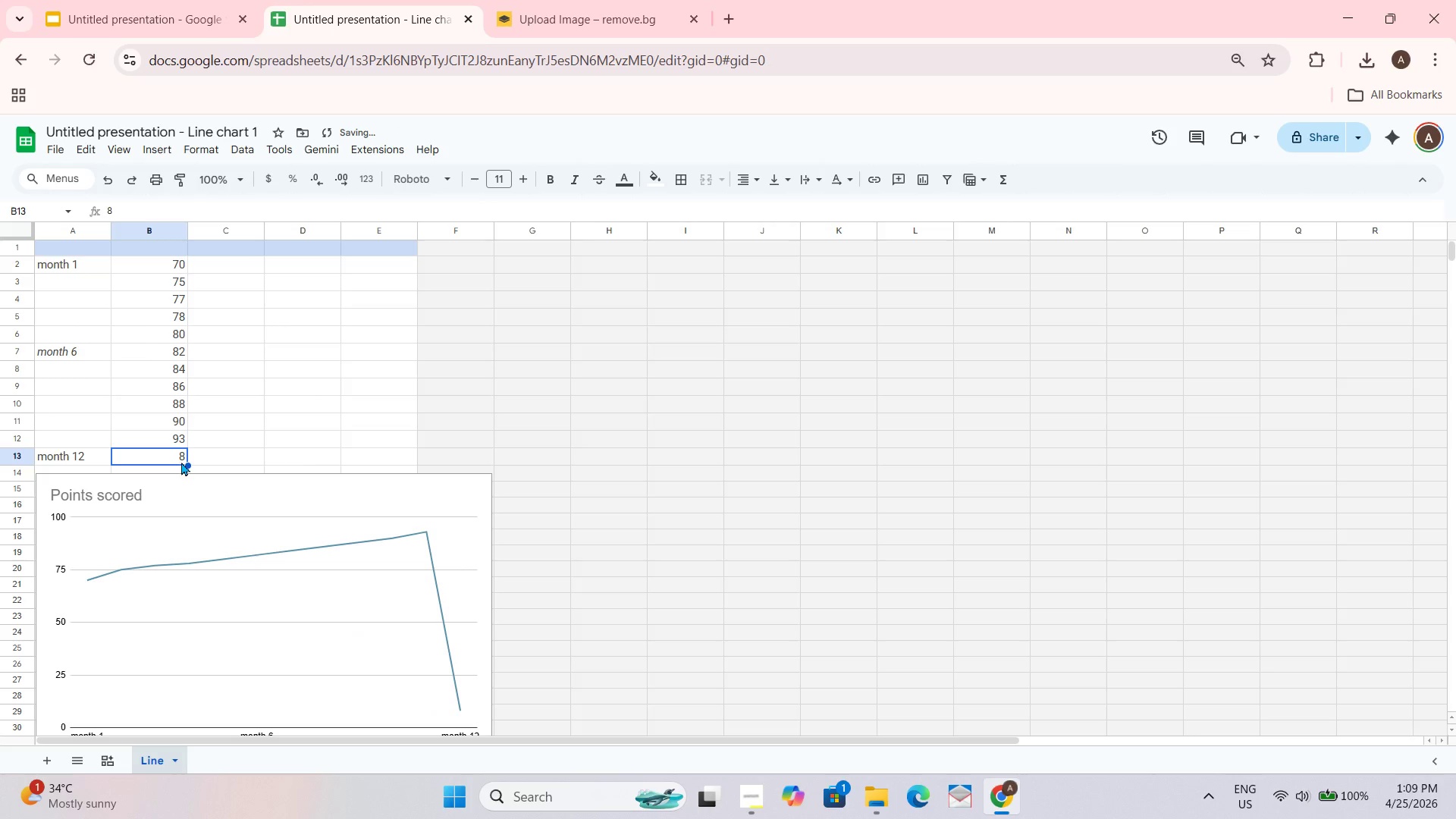 
key(Numpad9)
 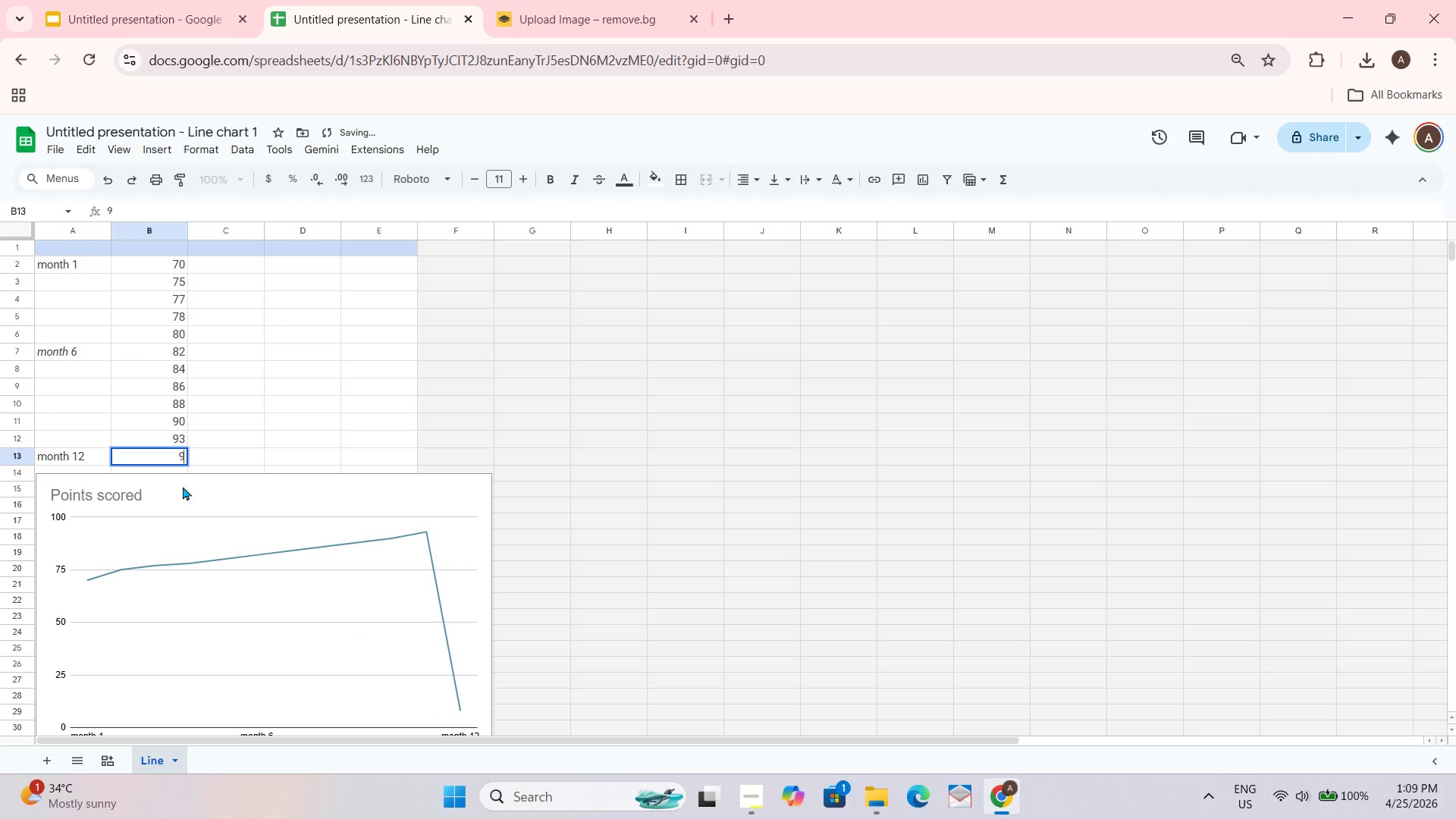 
key(Numpad5)
 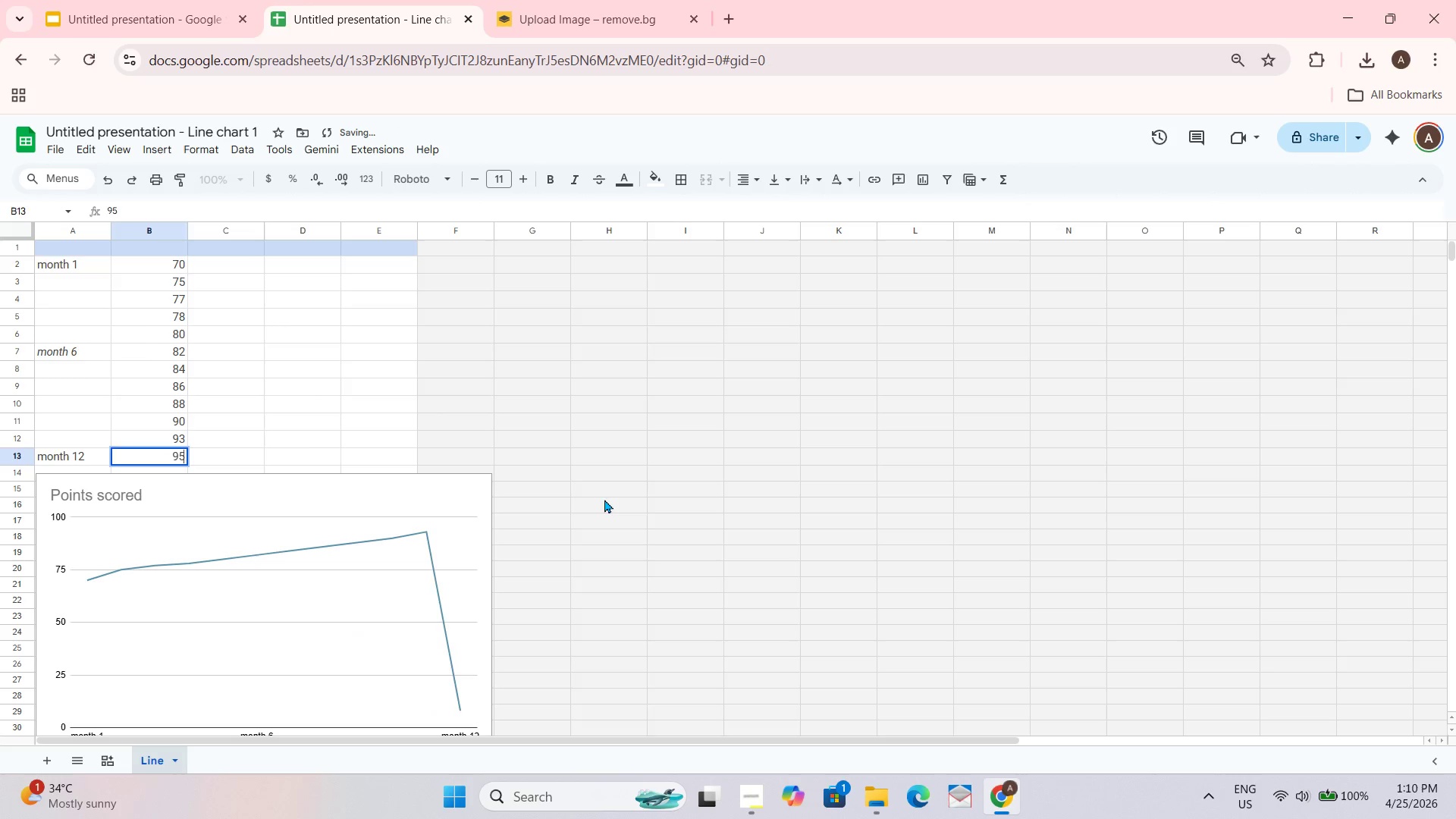 
left_click([608, 499])
 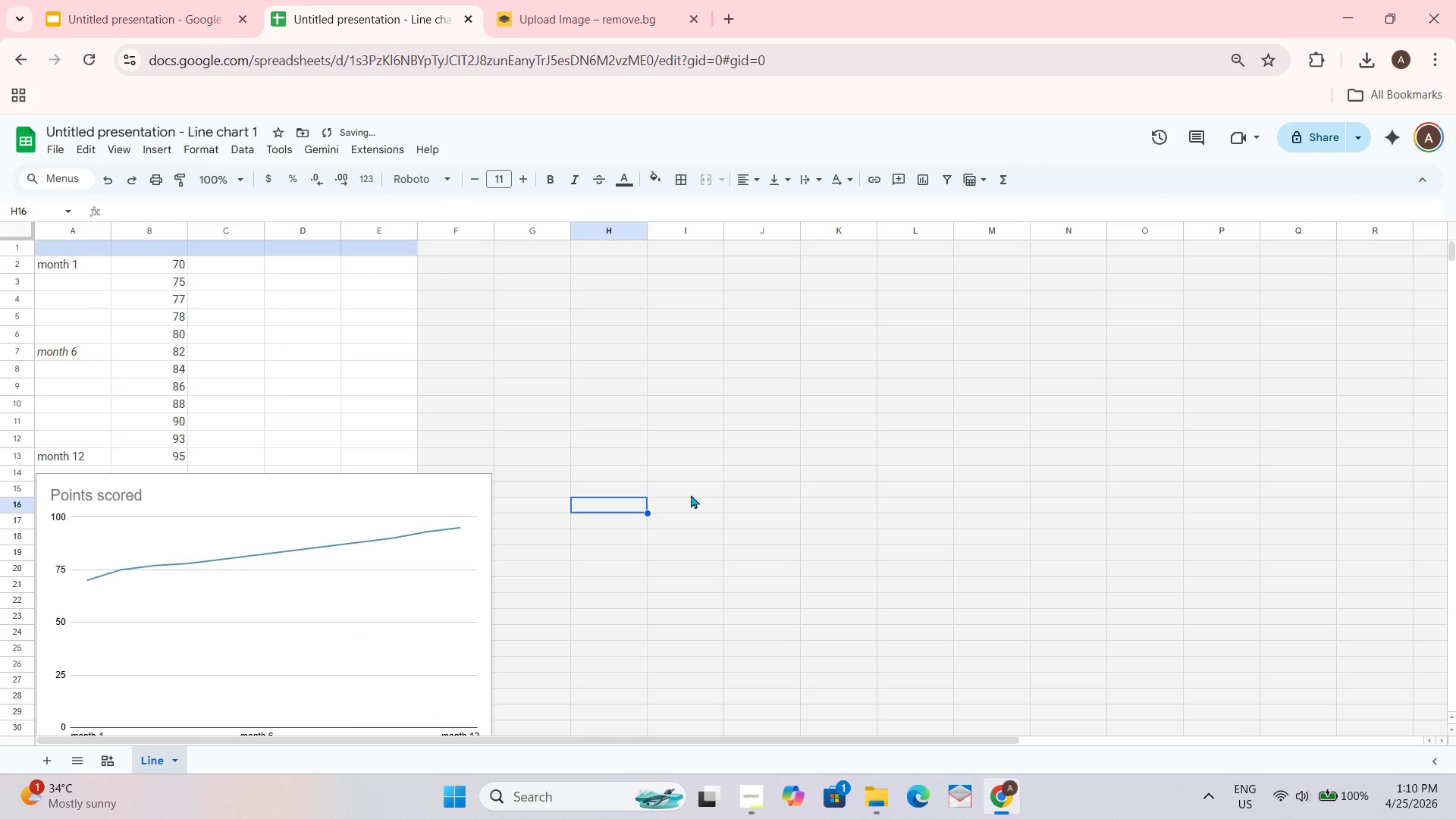 
scroll: coordinate [726, 488], scroll_direction: down, amount: 2.0
 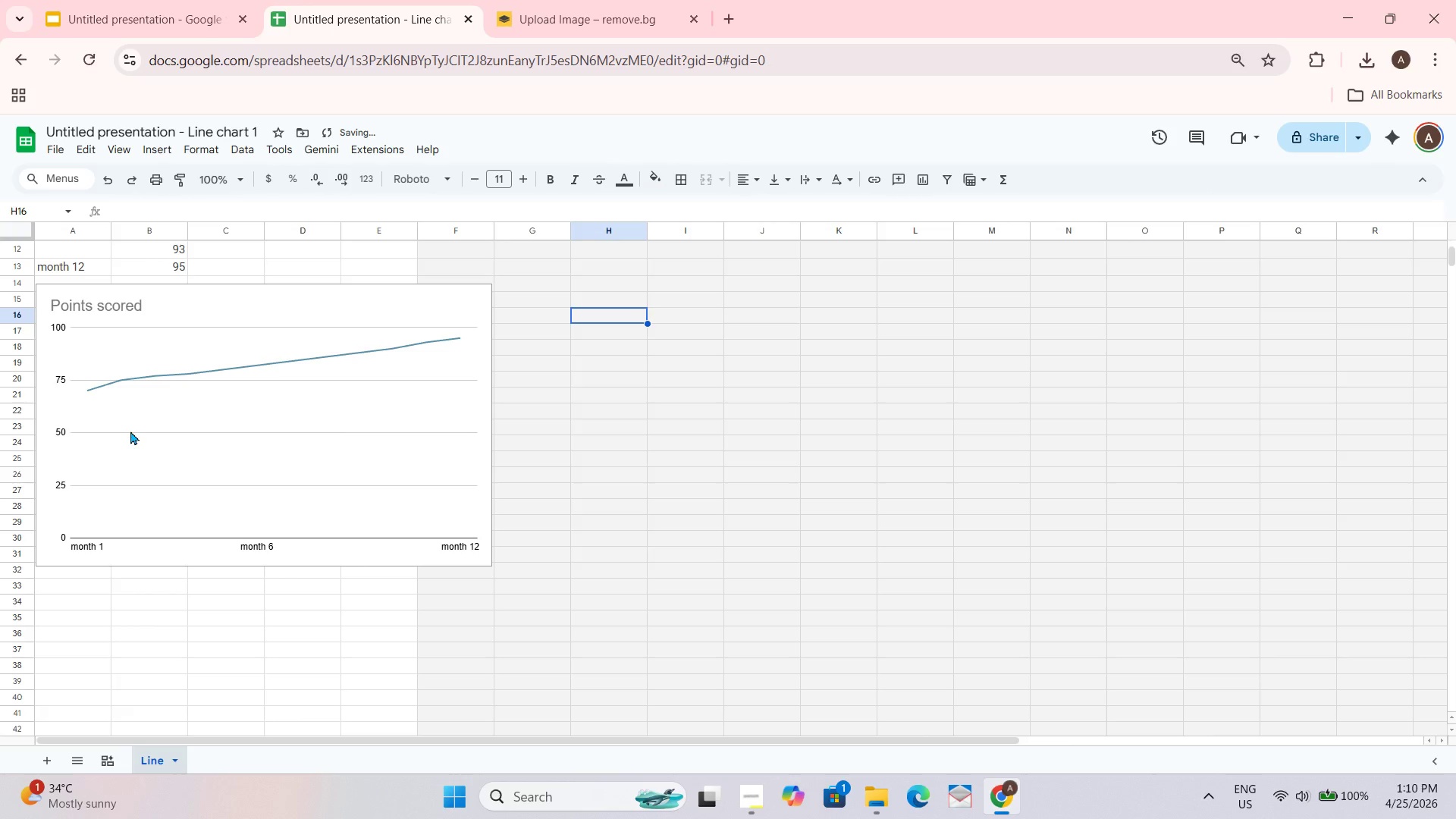 
scroll: coordinate [217, 509], scroll_direction: up, amount: 2.0
 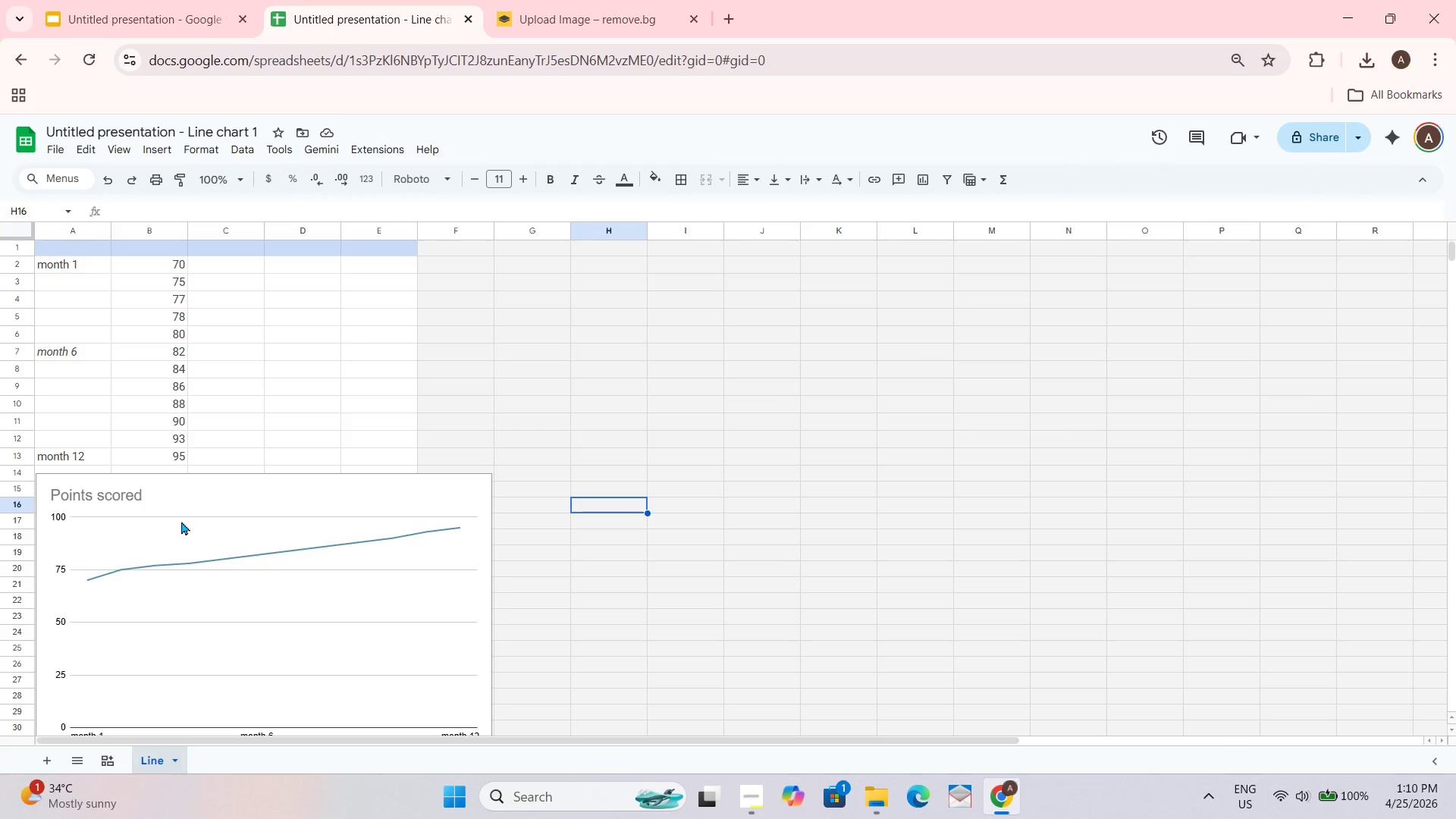 
wait(8.69)
 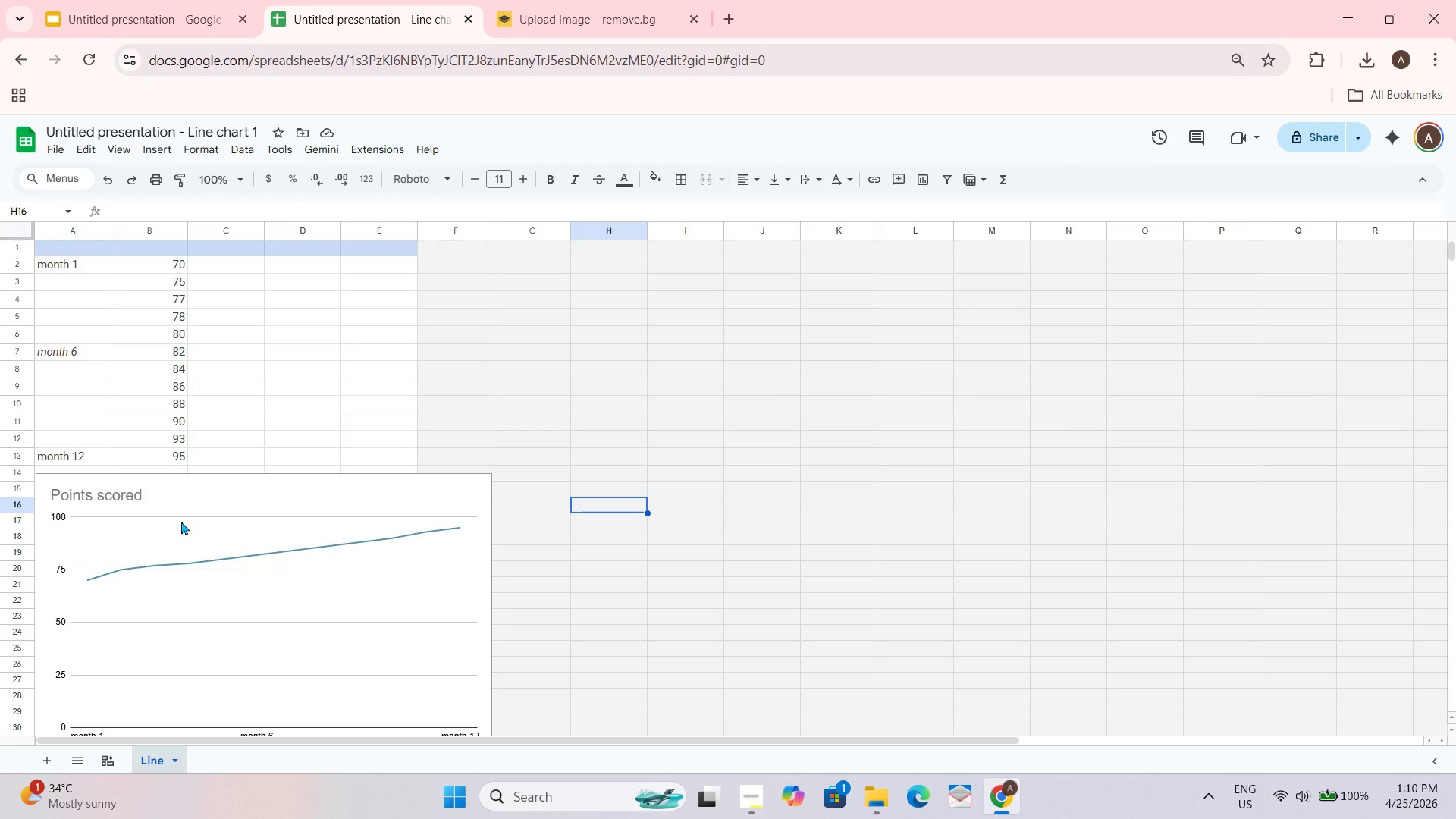 
left_click([171, 269])
 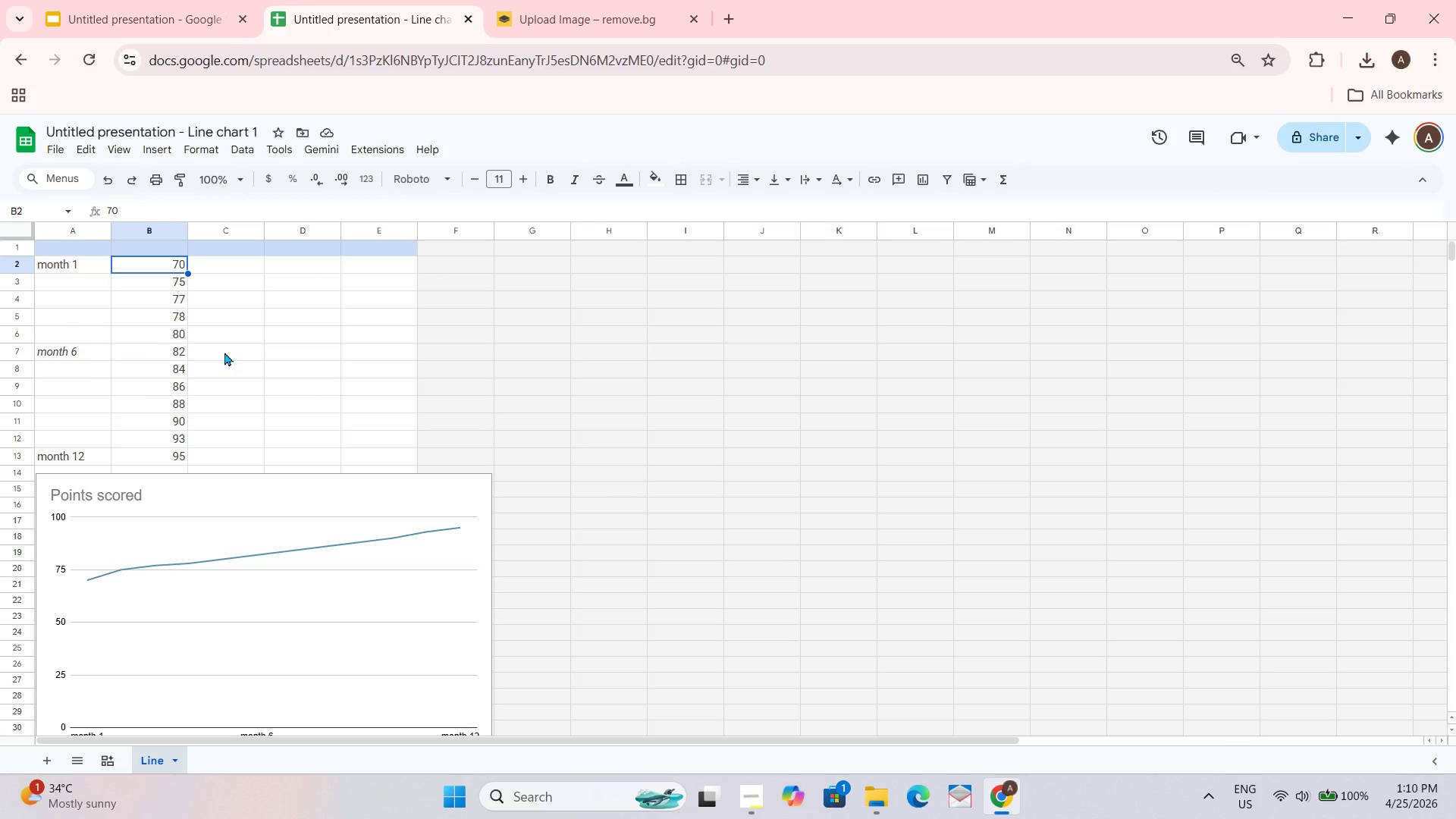 
key(Backspace)
 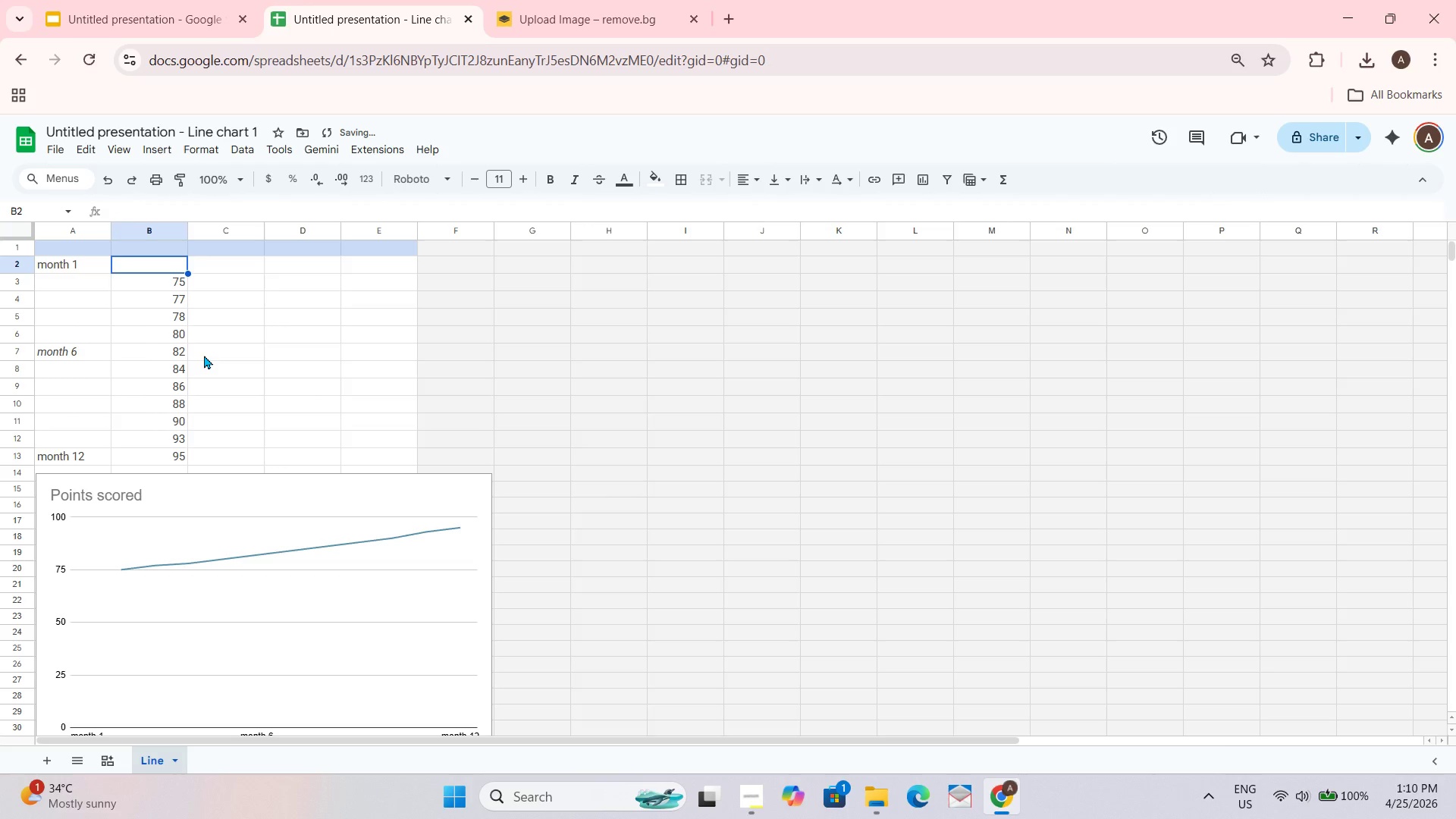 
key(Numpad1)
 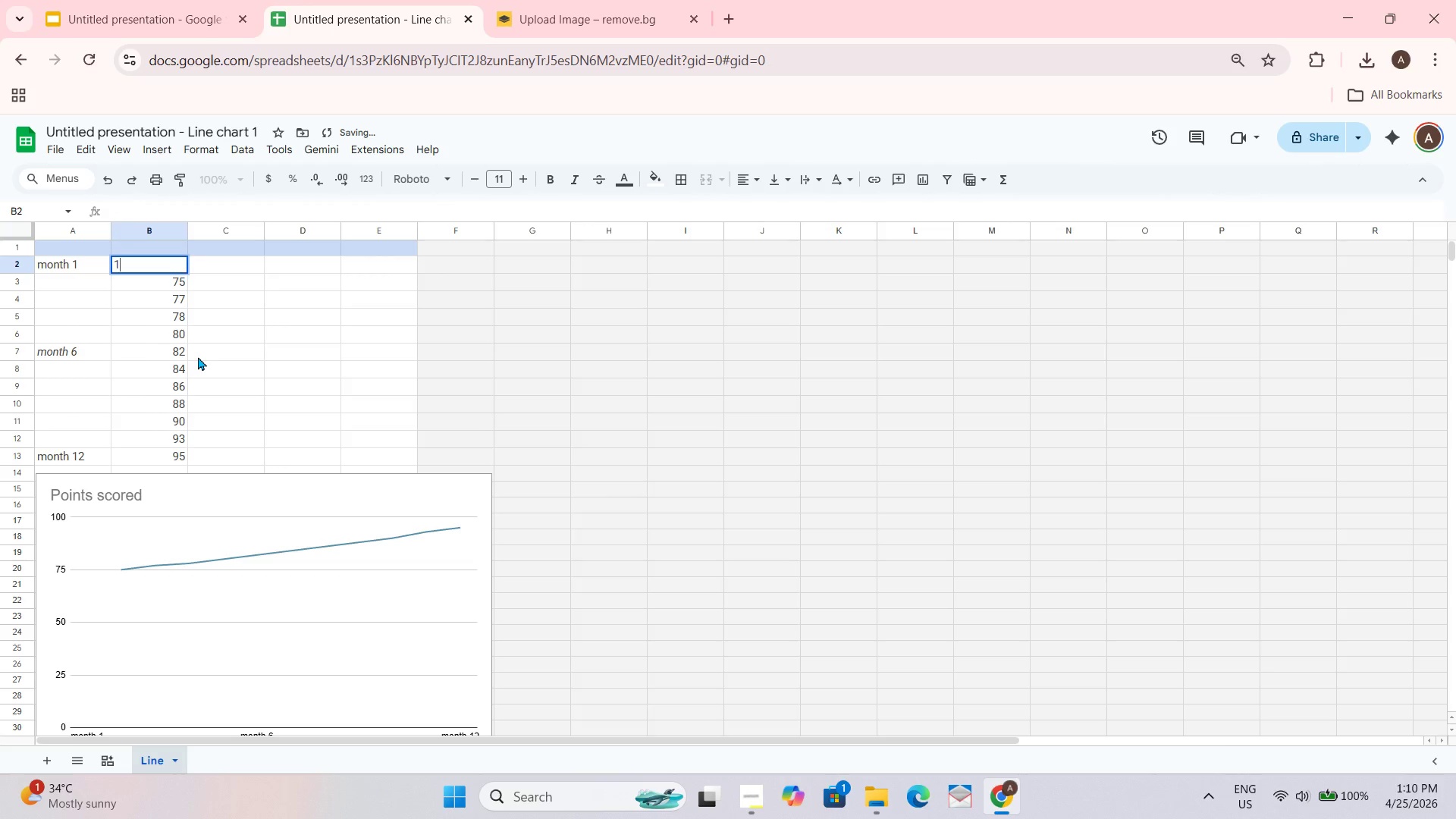 
key(Numpad0)
 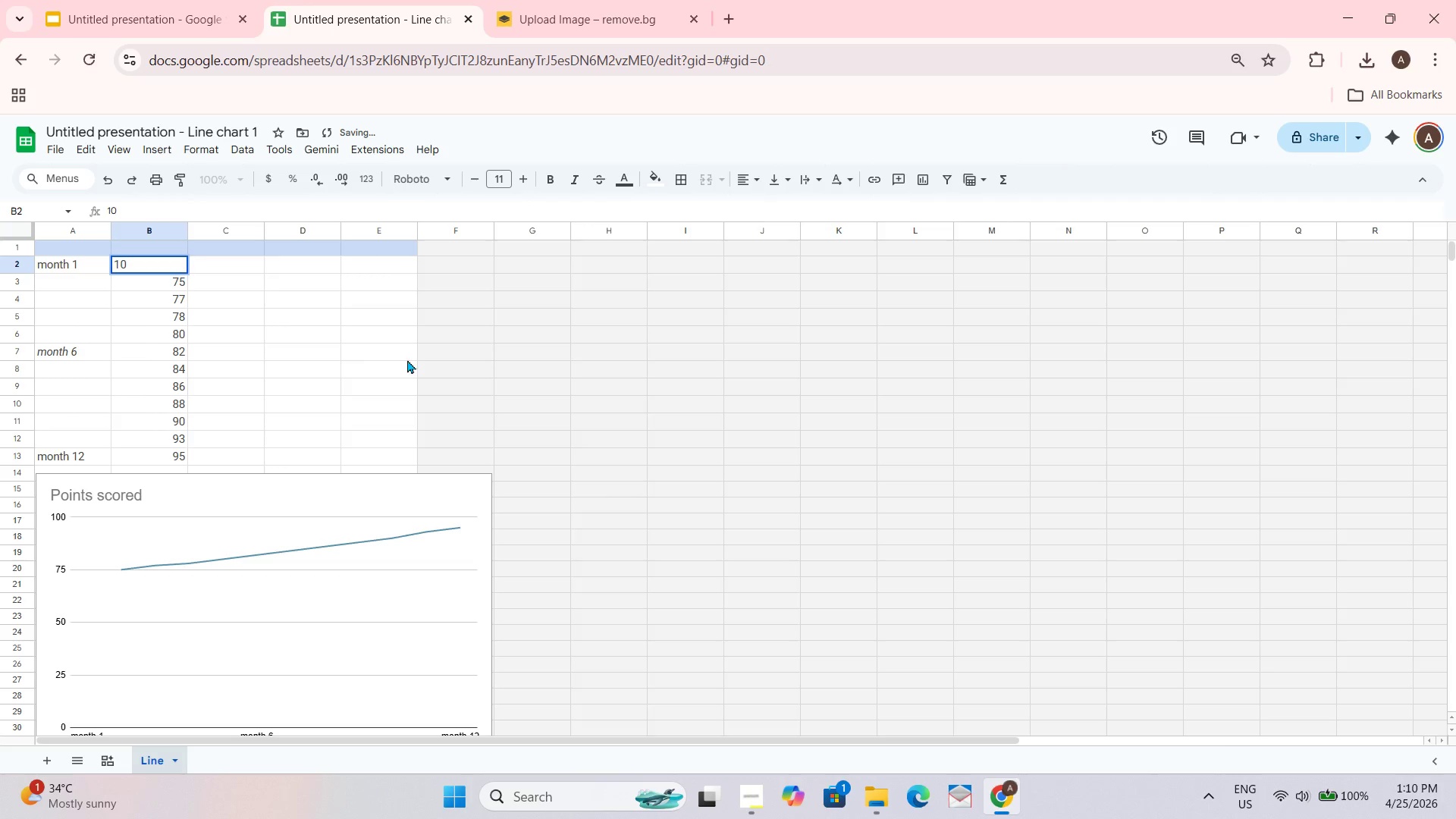 
key(Enter)
 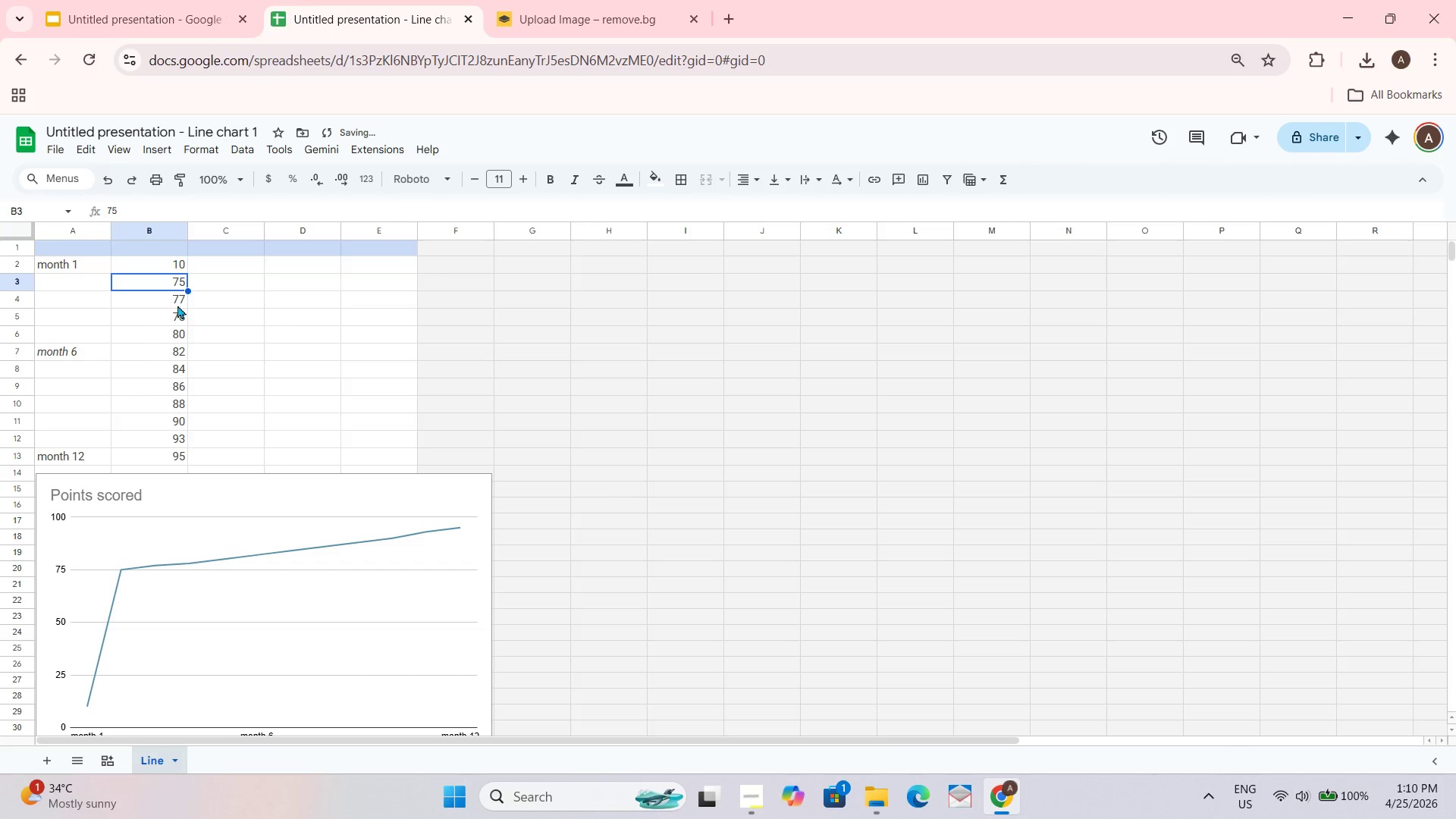 
left_click_drag(start_coordinate=[179, 285], to_coordinate=[179, 452])
 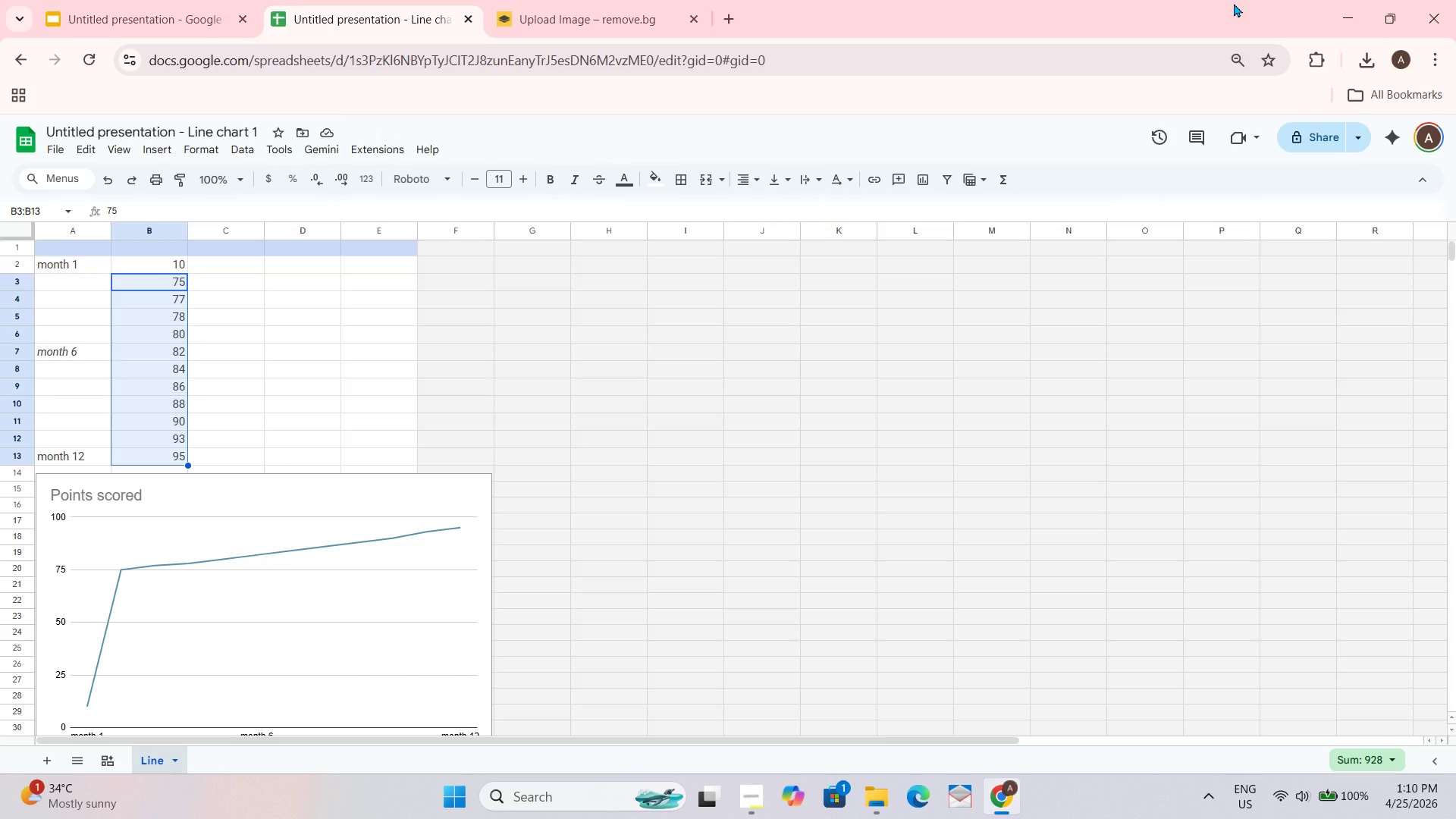 
wait(5.59)
 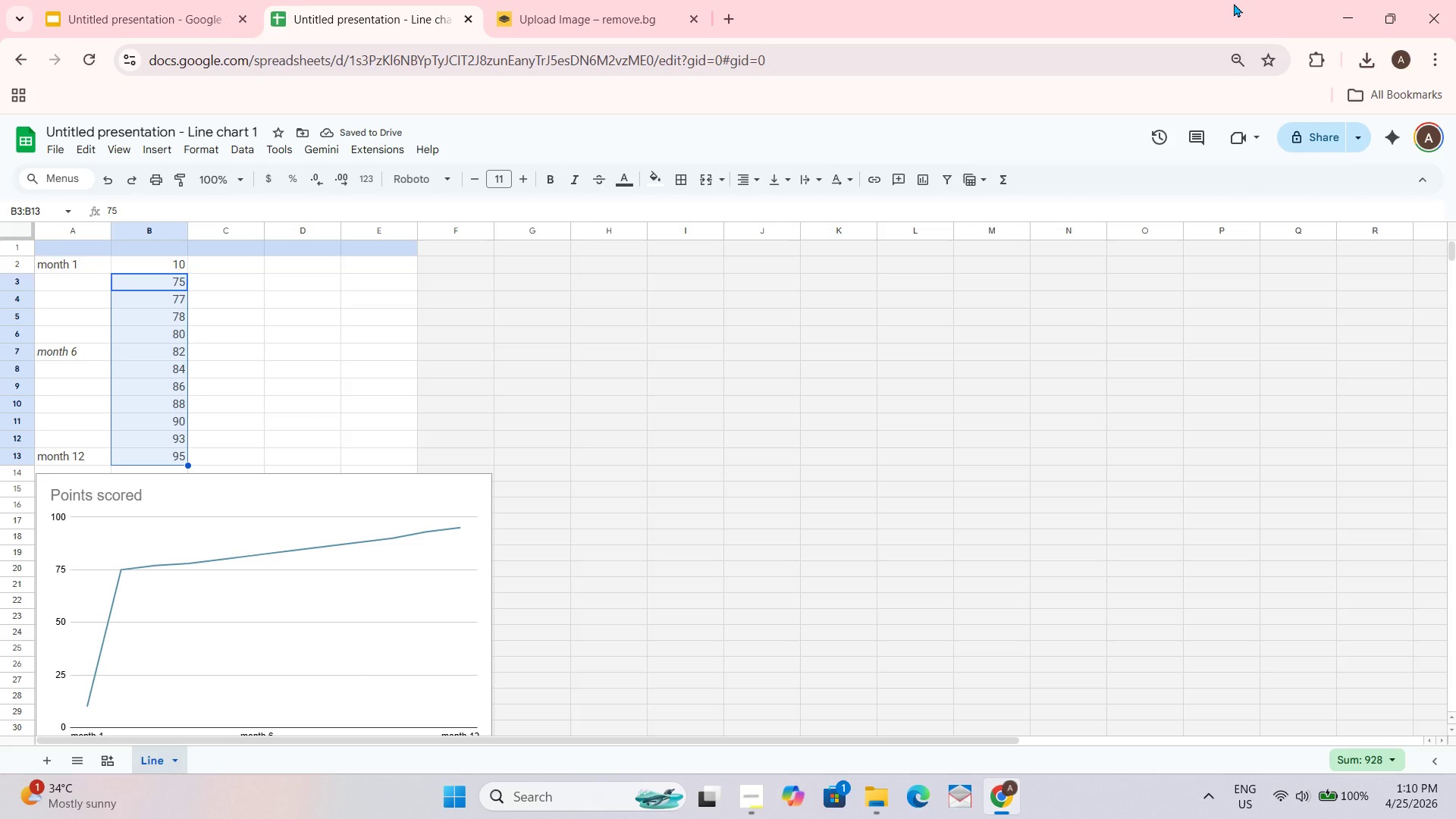 
key(Numpad2)
 